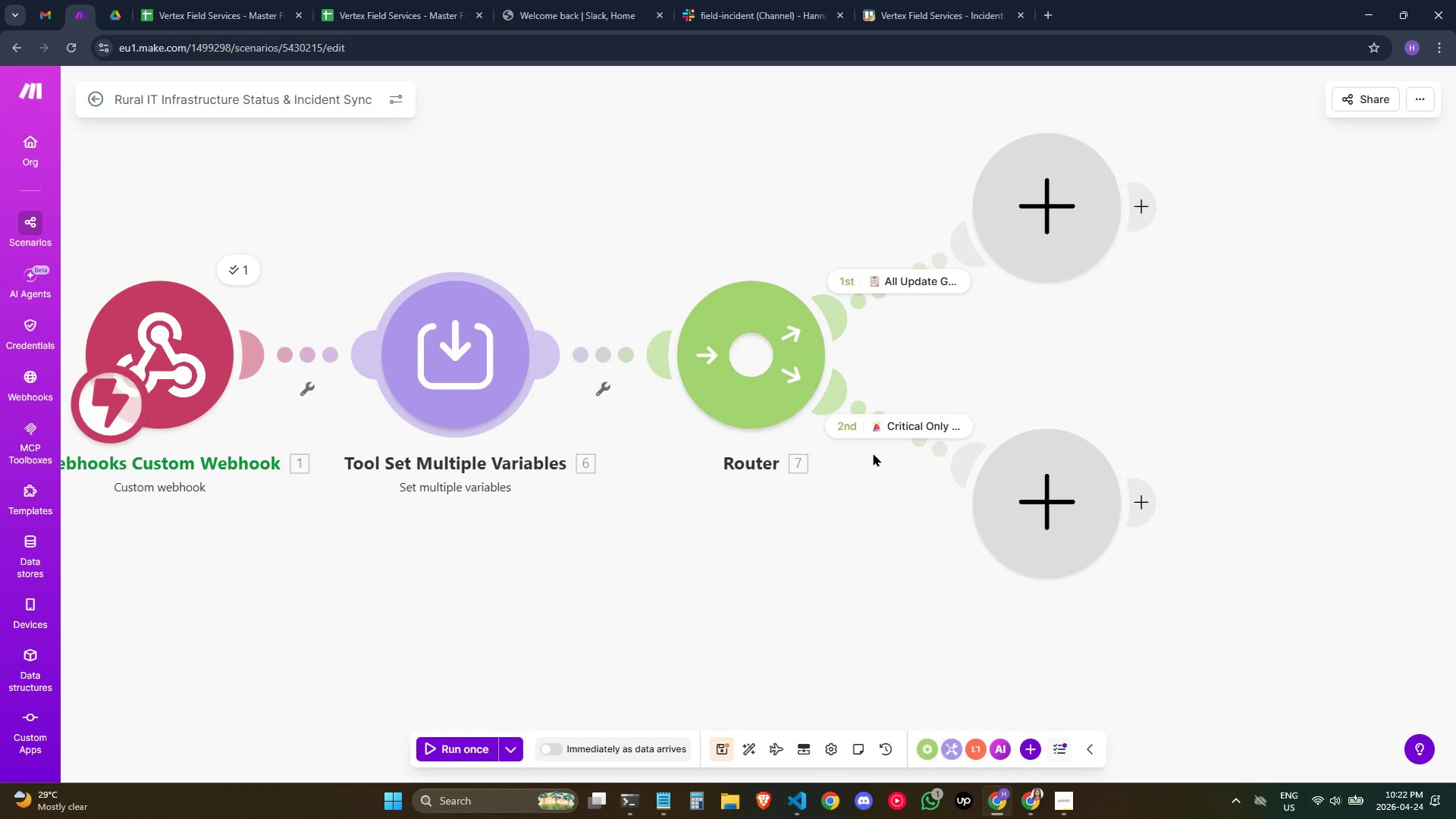 
left_click([1237, 172])
 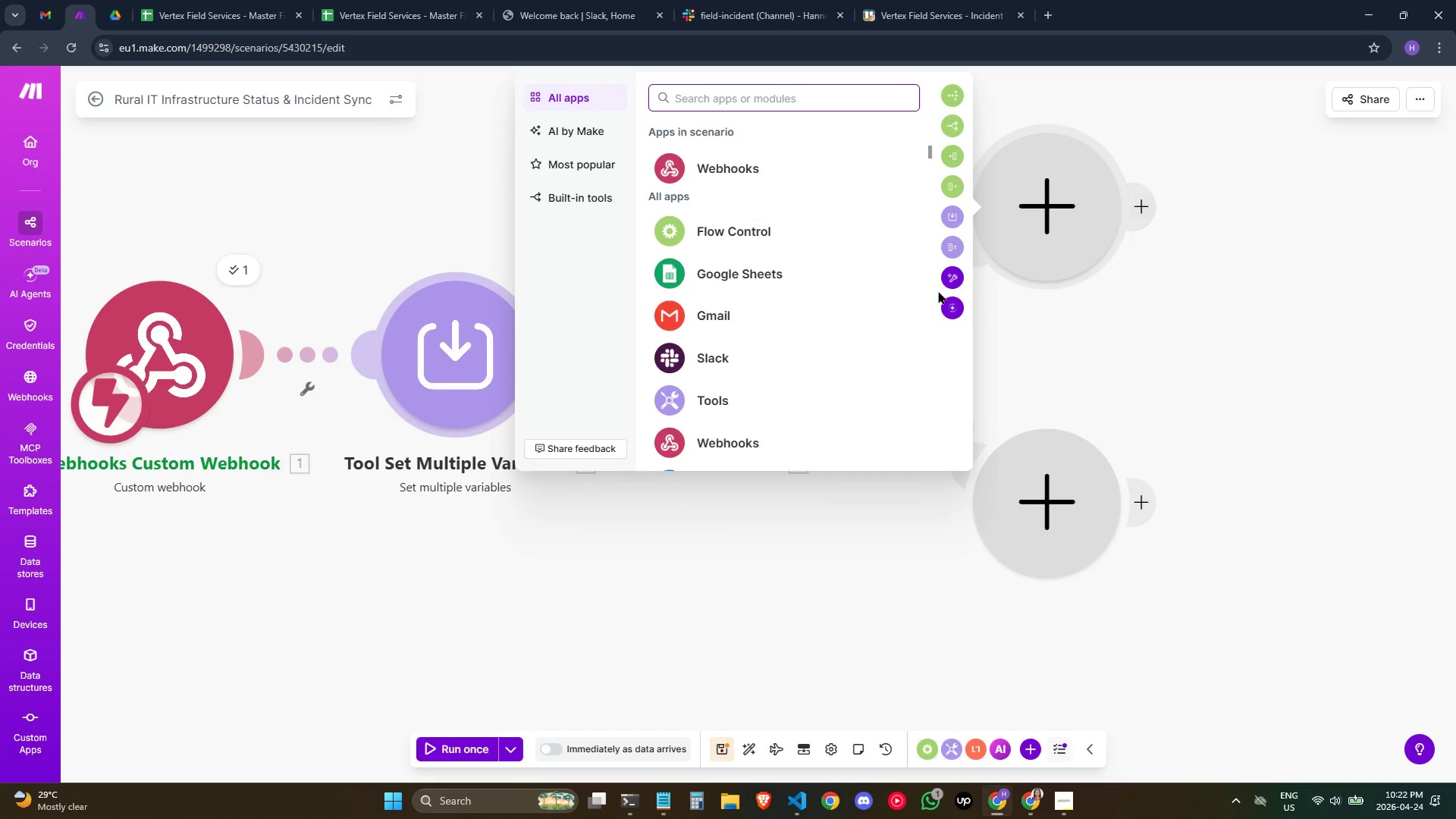 
wait(5.2)
 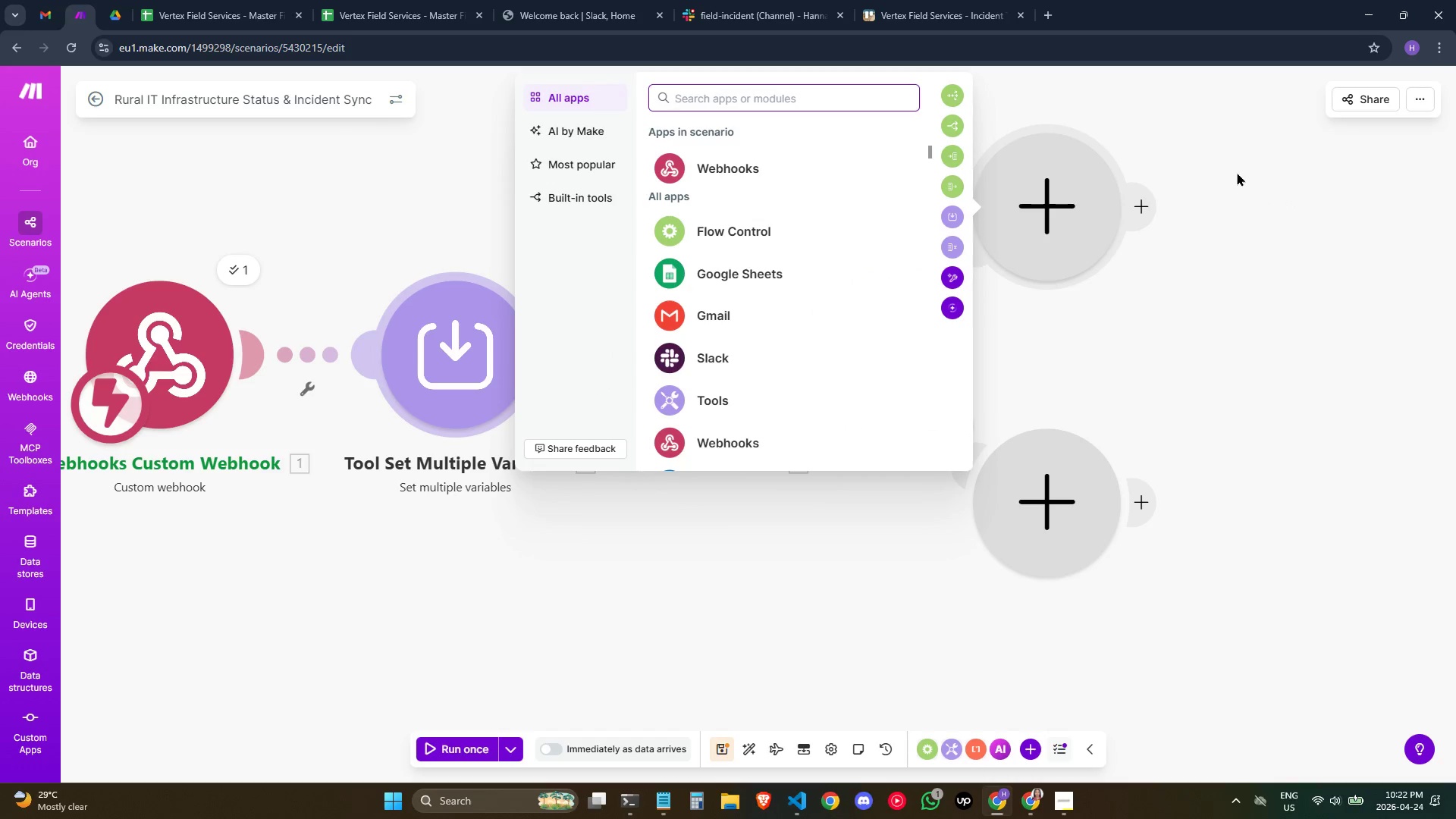 
left_click([836, 273])
 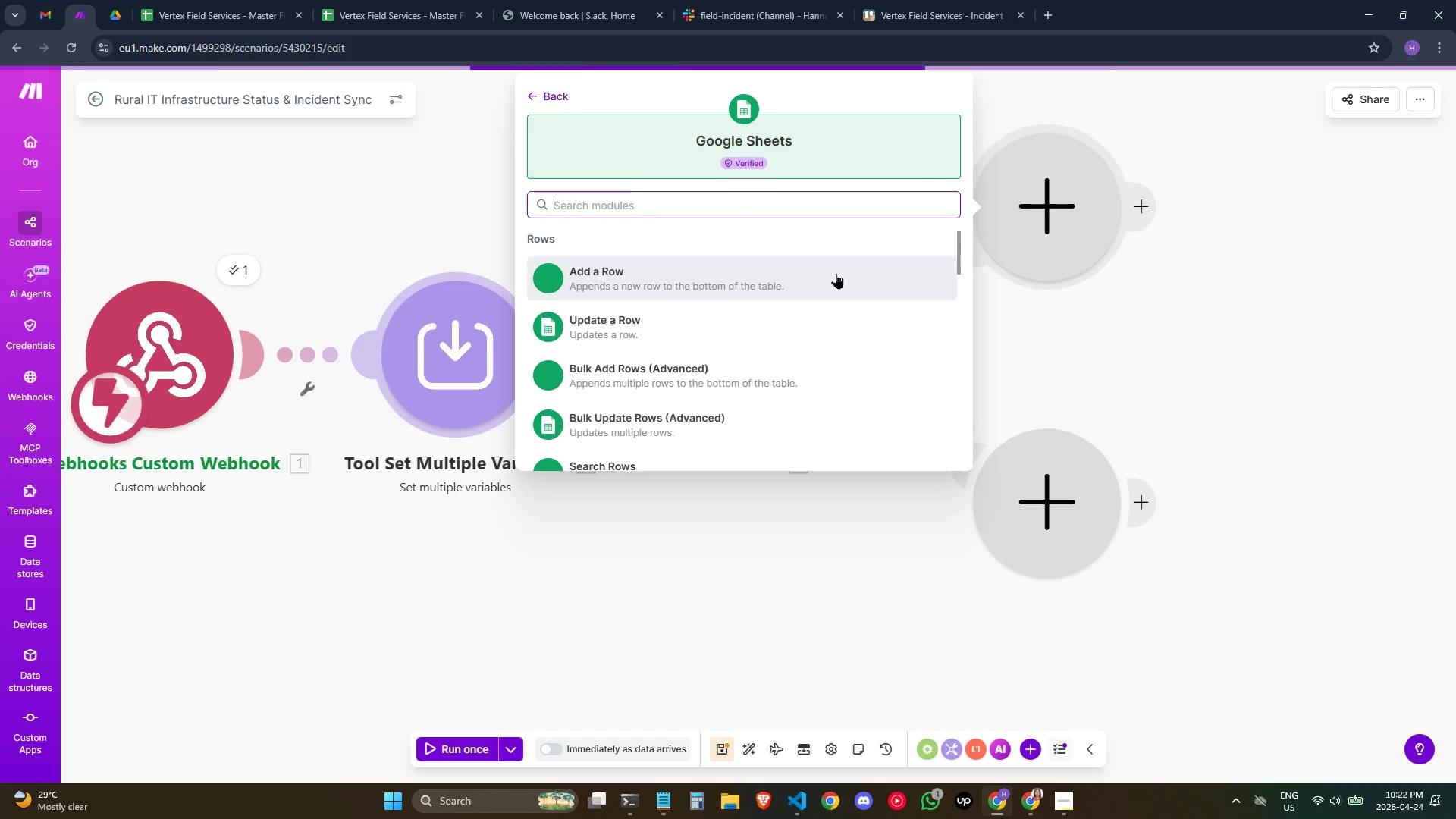 
left_click([836, 273])
 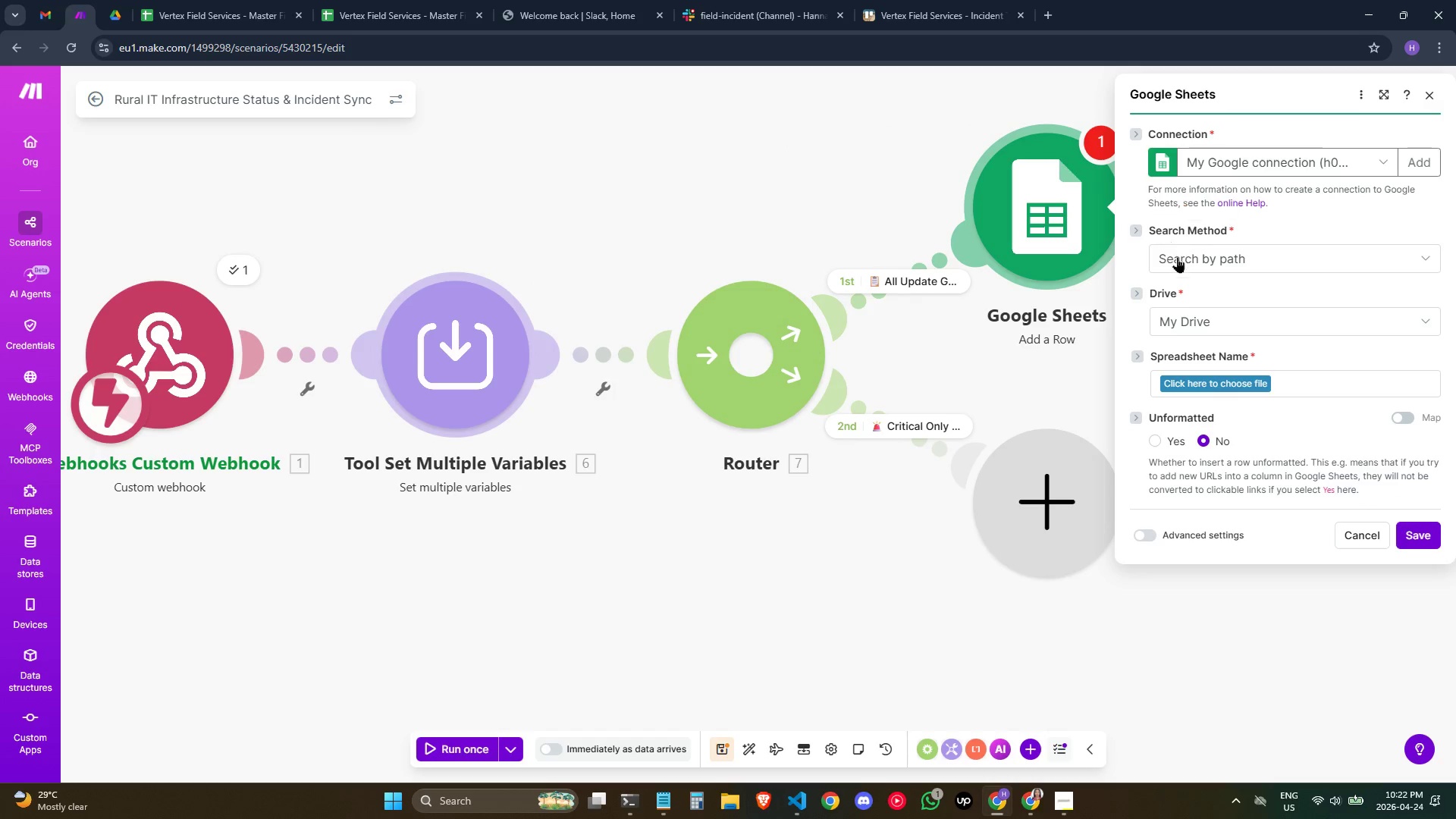 
wait(5.8)
 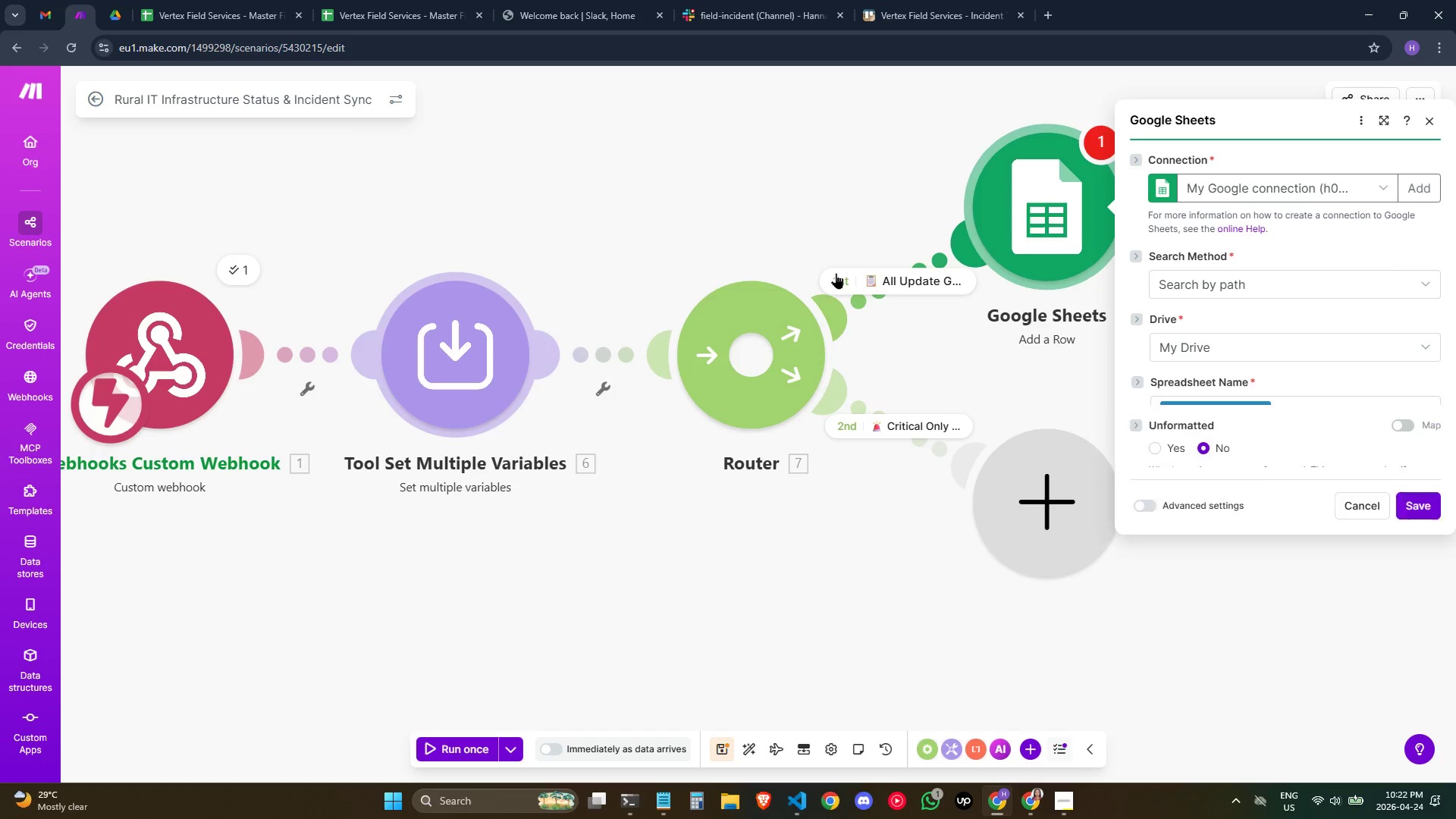 
left_click([1182, 286])
 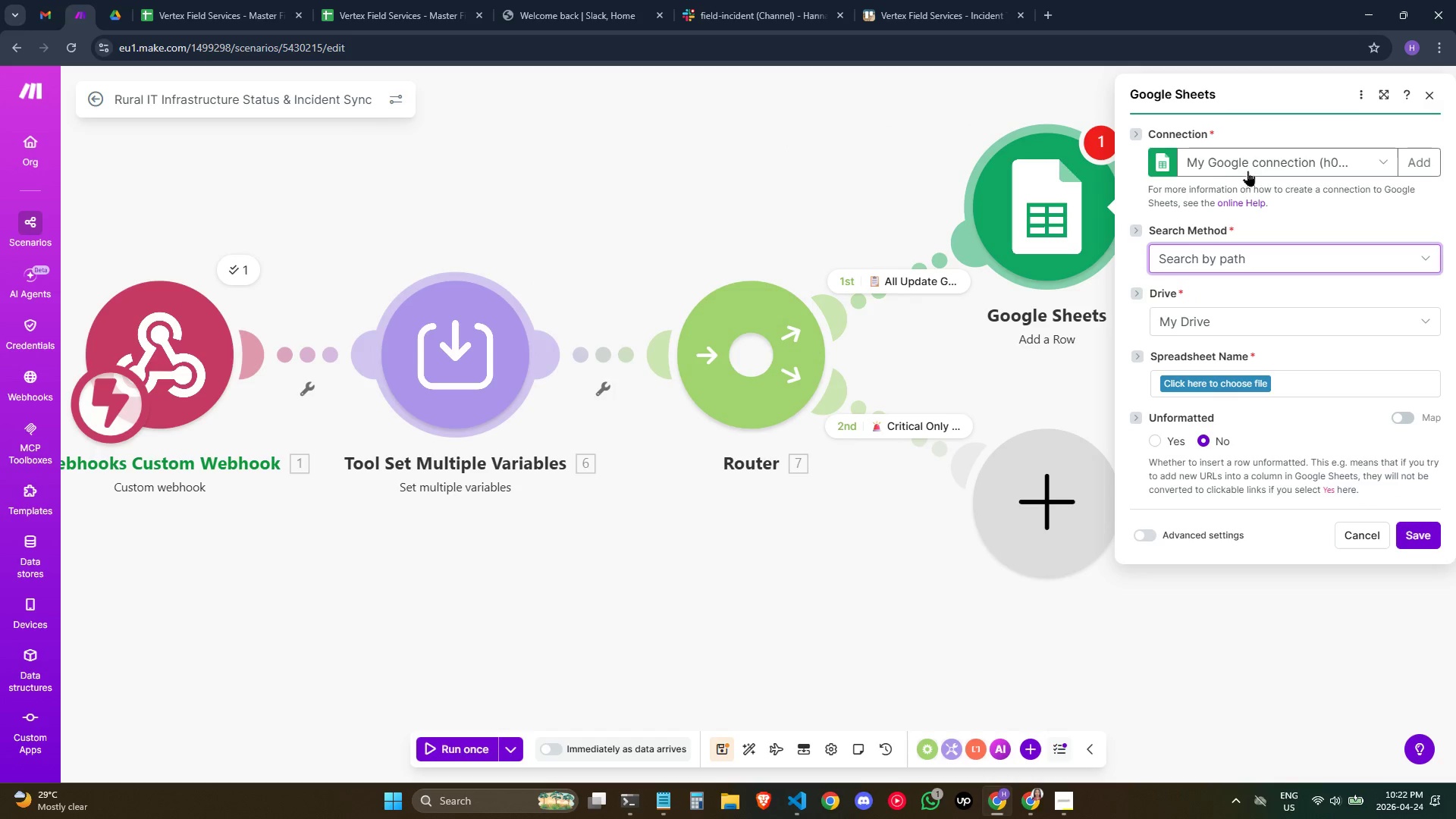 
left_click([1248, 169])
 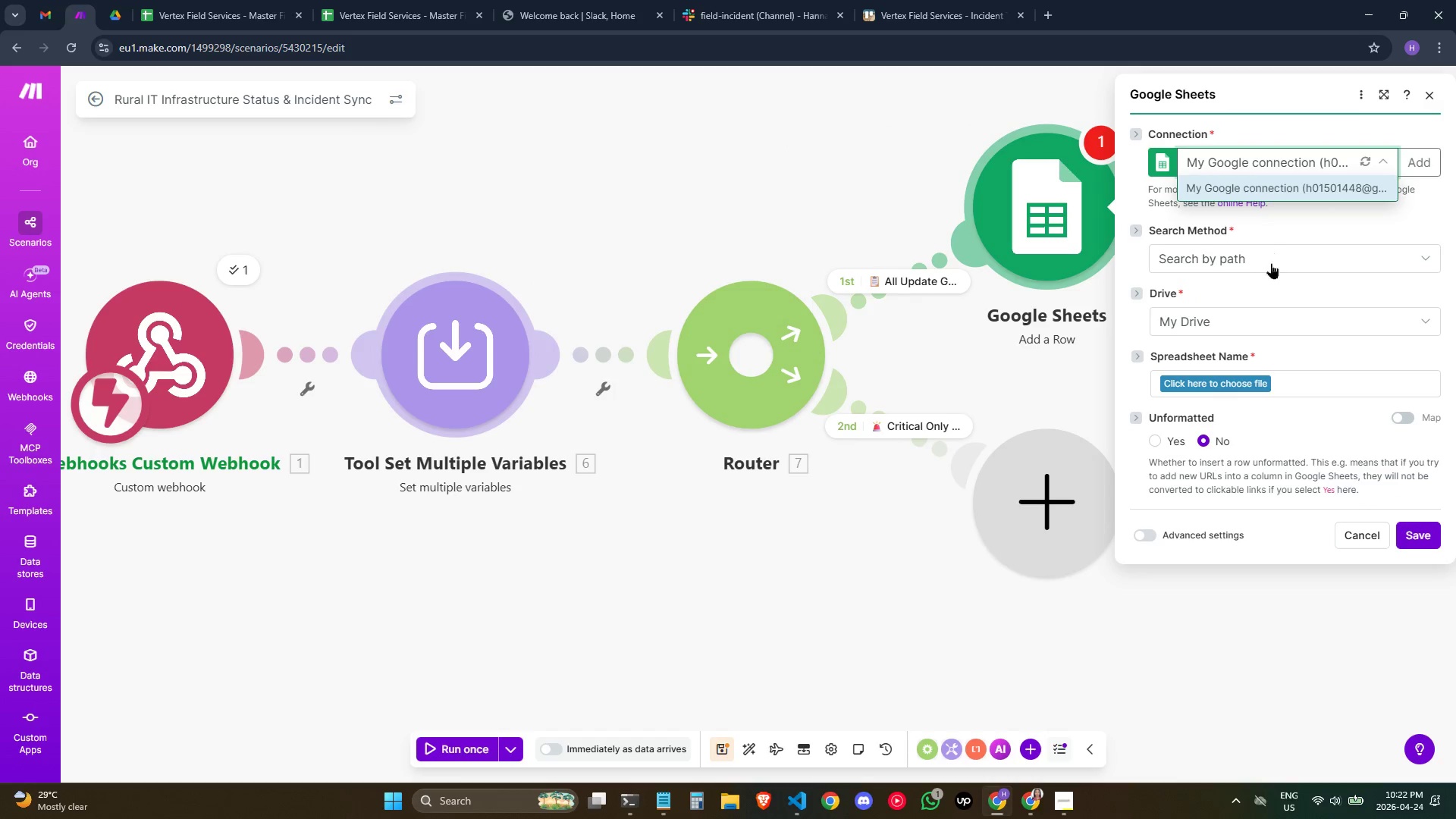 
left_click([1233, 315])
 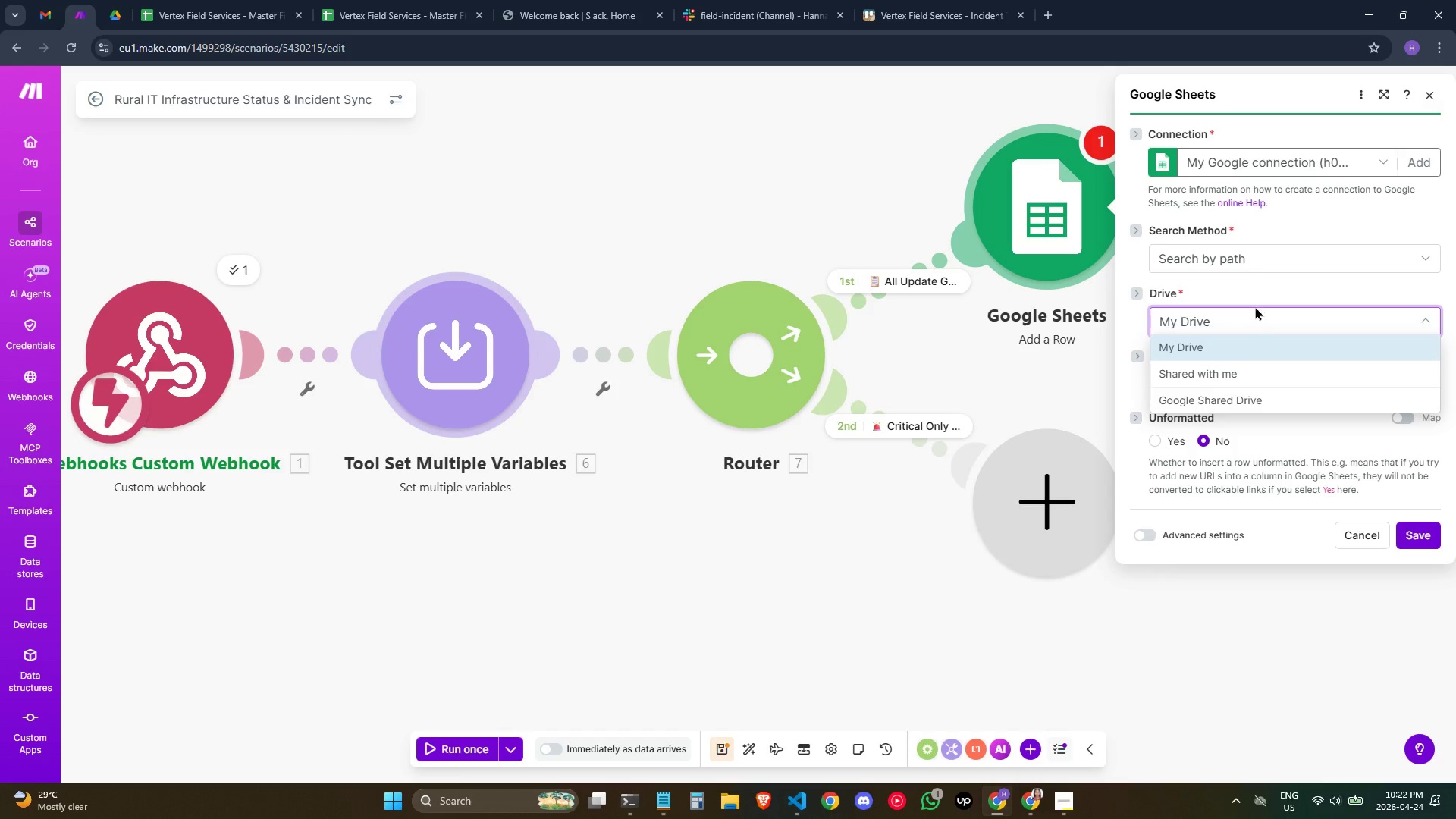 
left_click([1278, 285])
 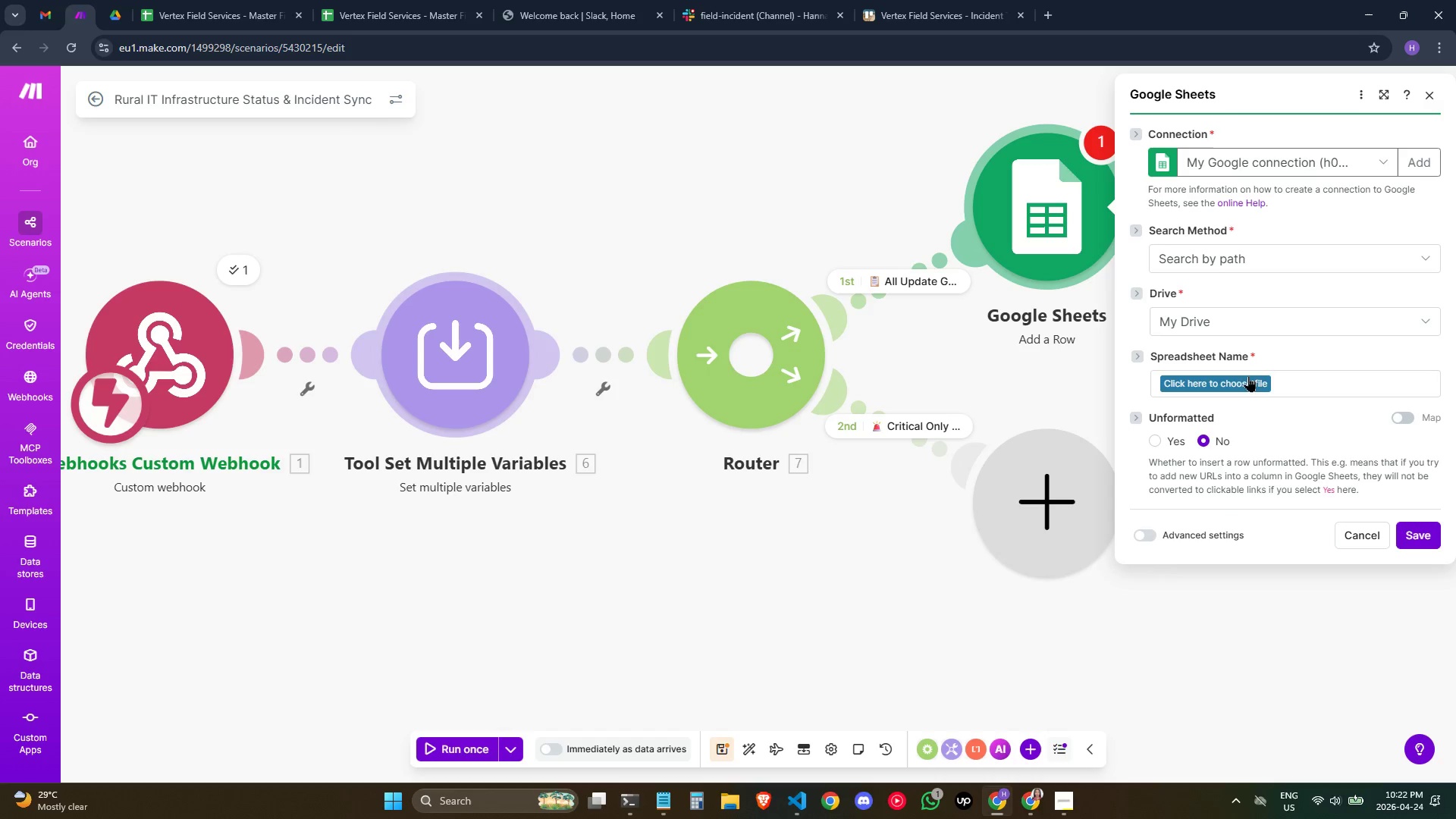 
left_click([1247, 378])
 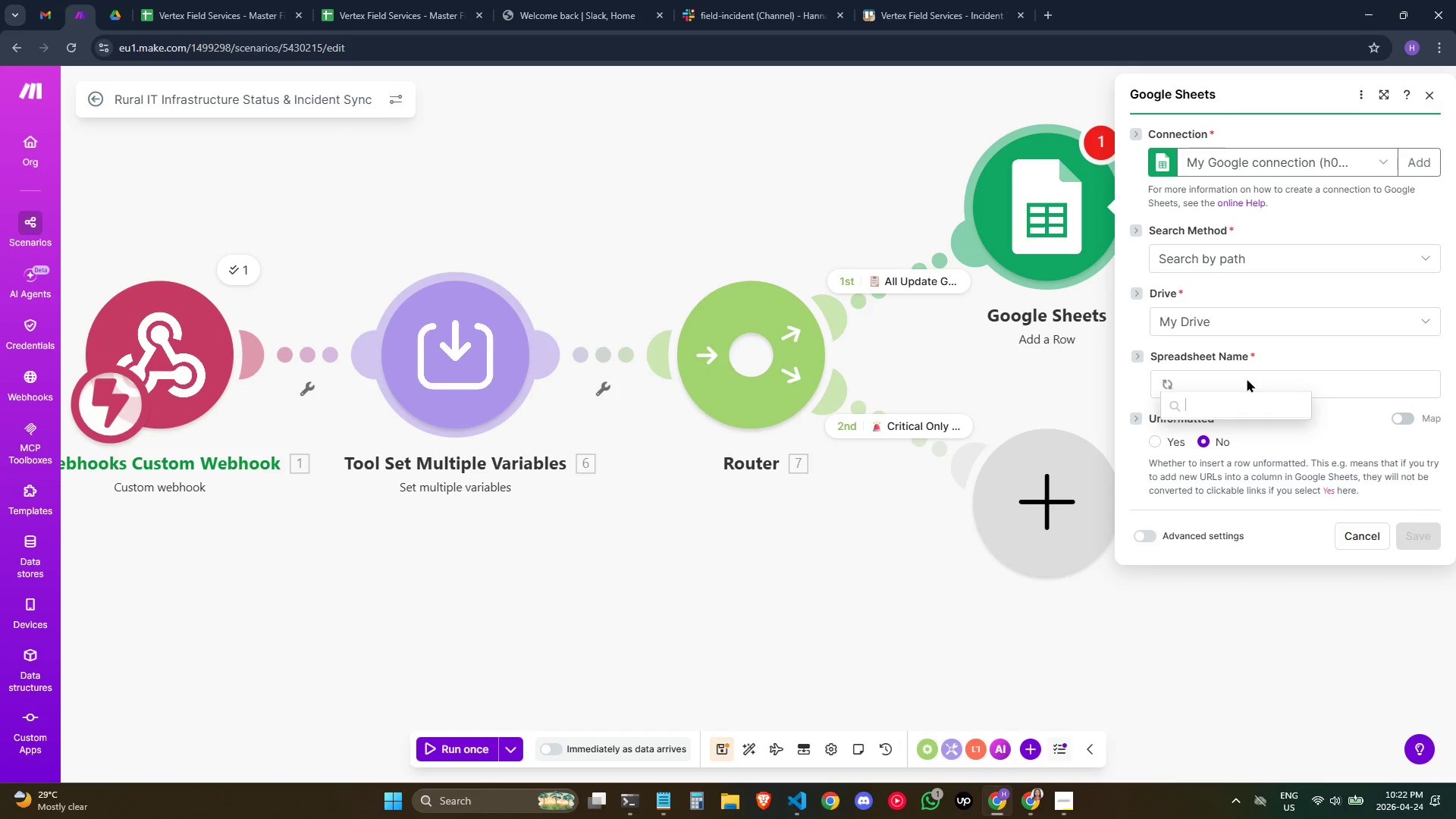 
mouse_move([1262, 338])
 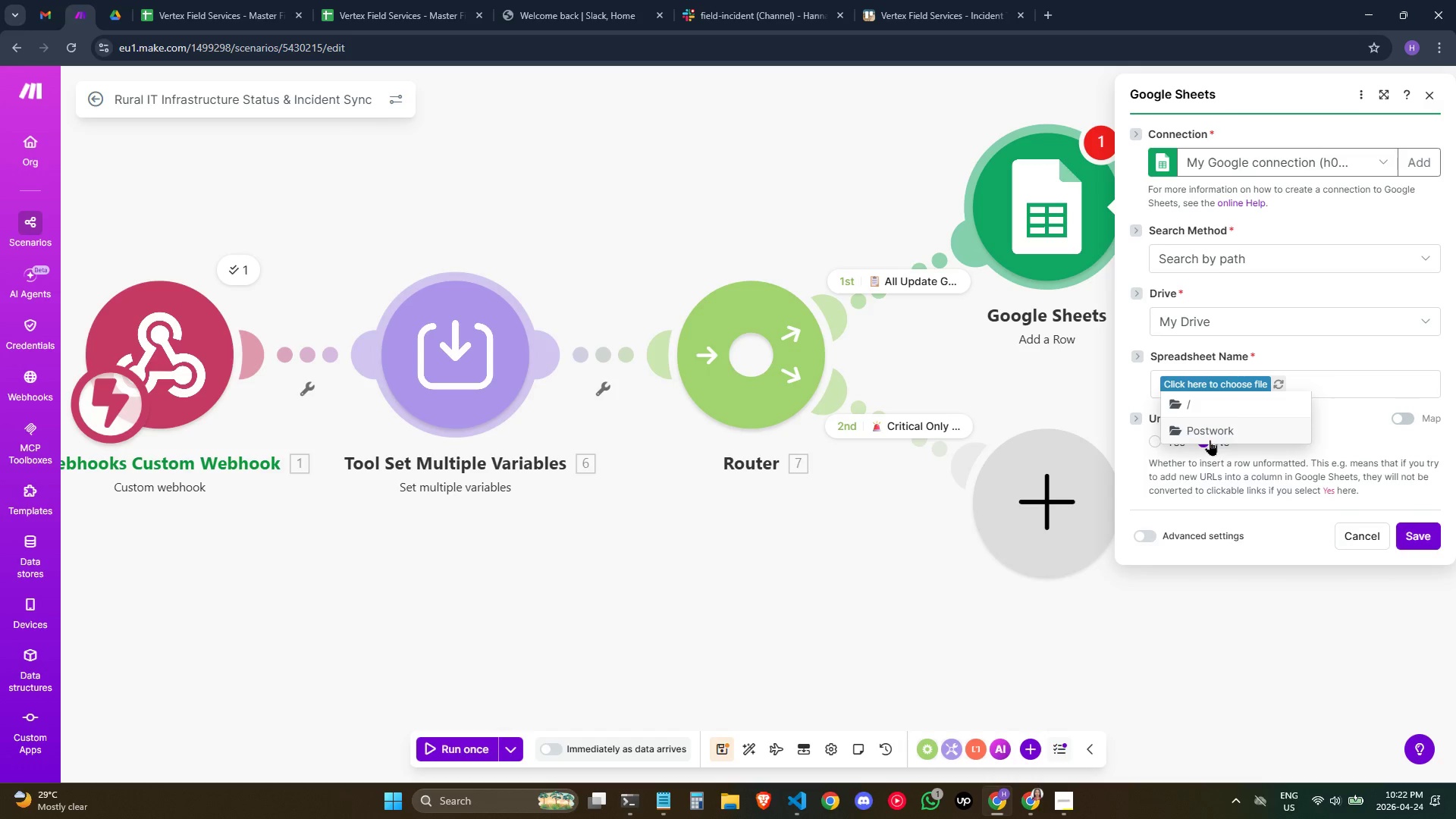 
left_click([1213, 435])
 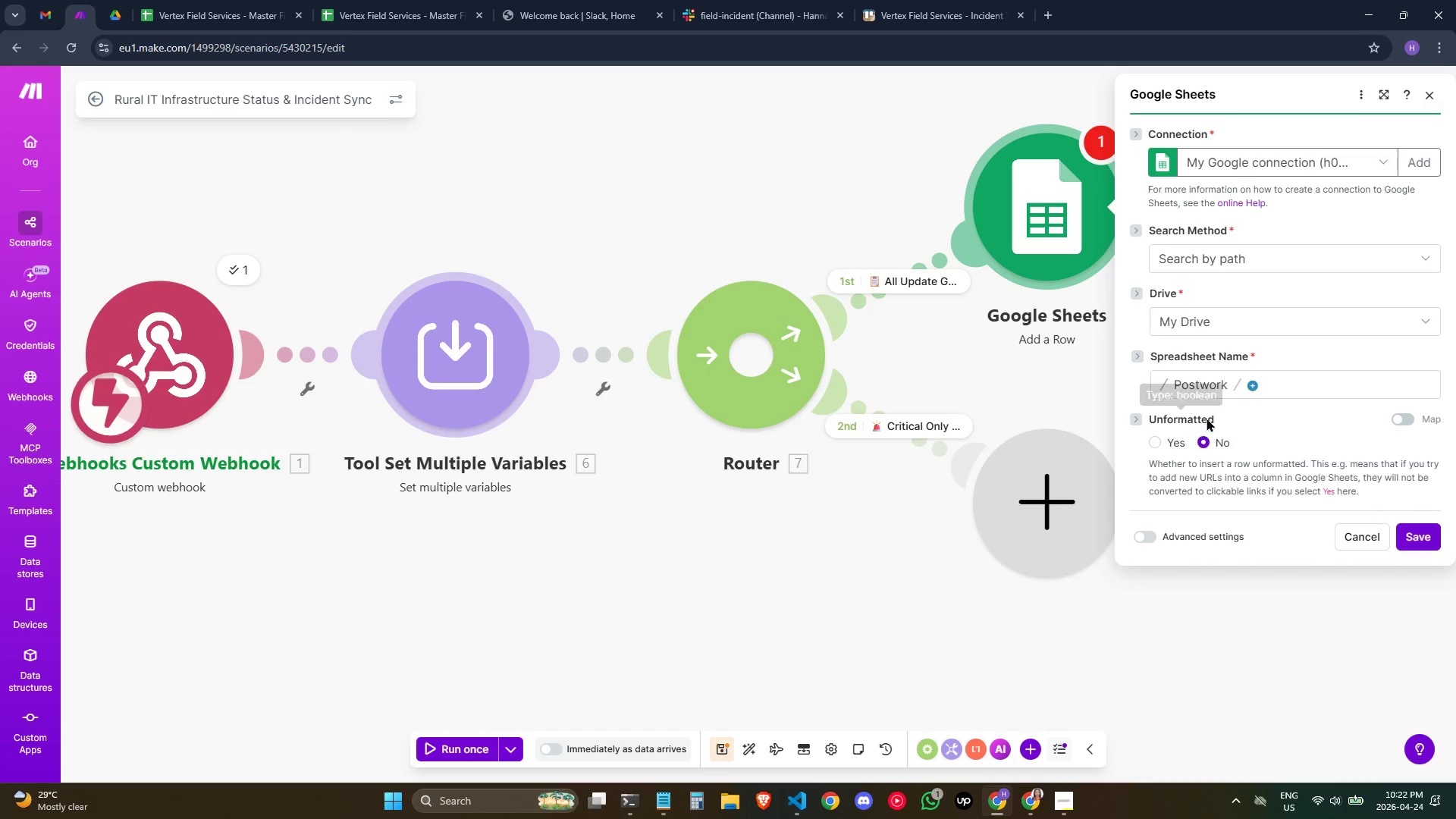 
left_click([1247, 388])
 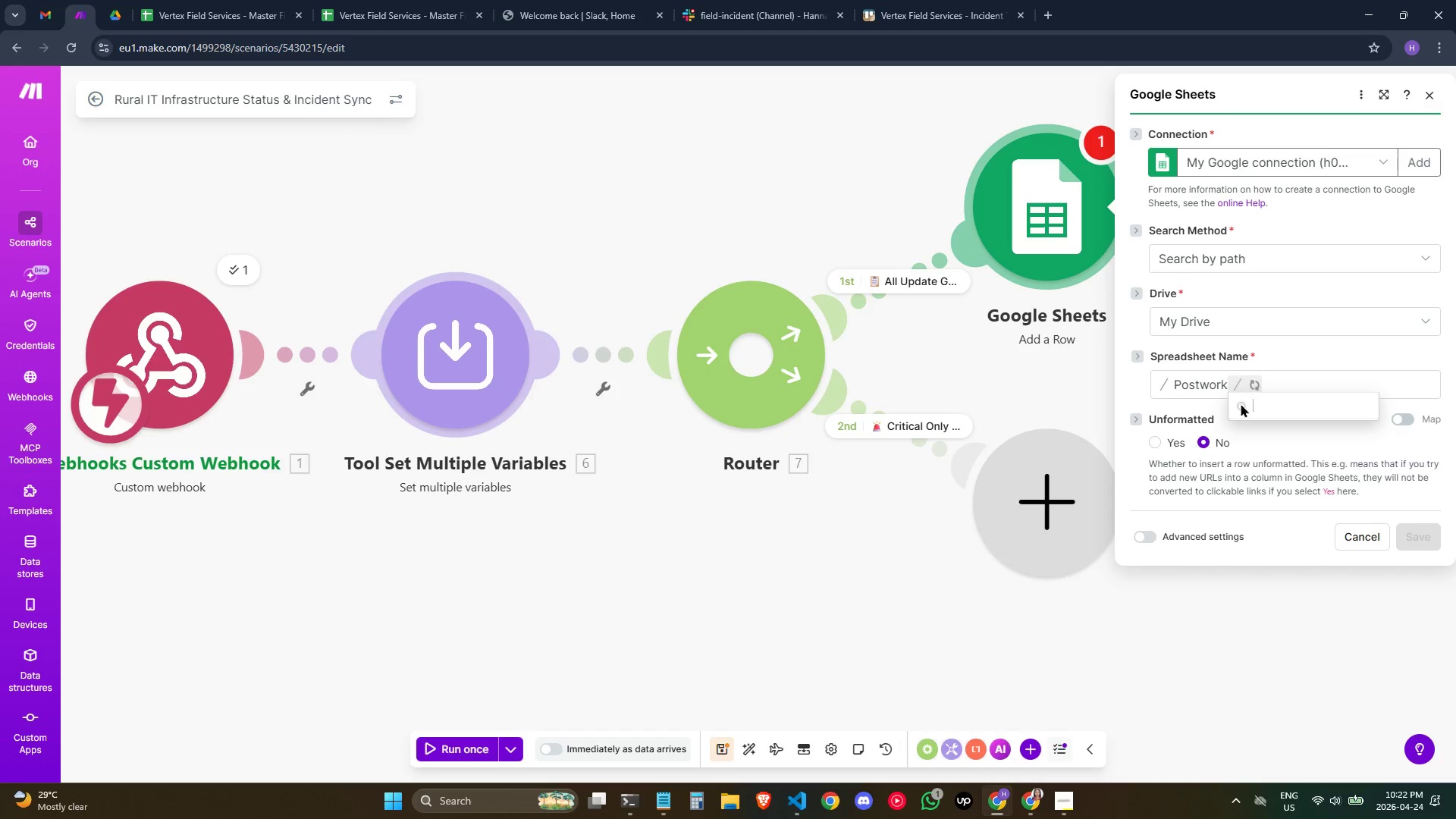 
mouse_move([1218, 443])
 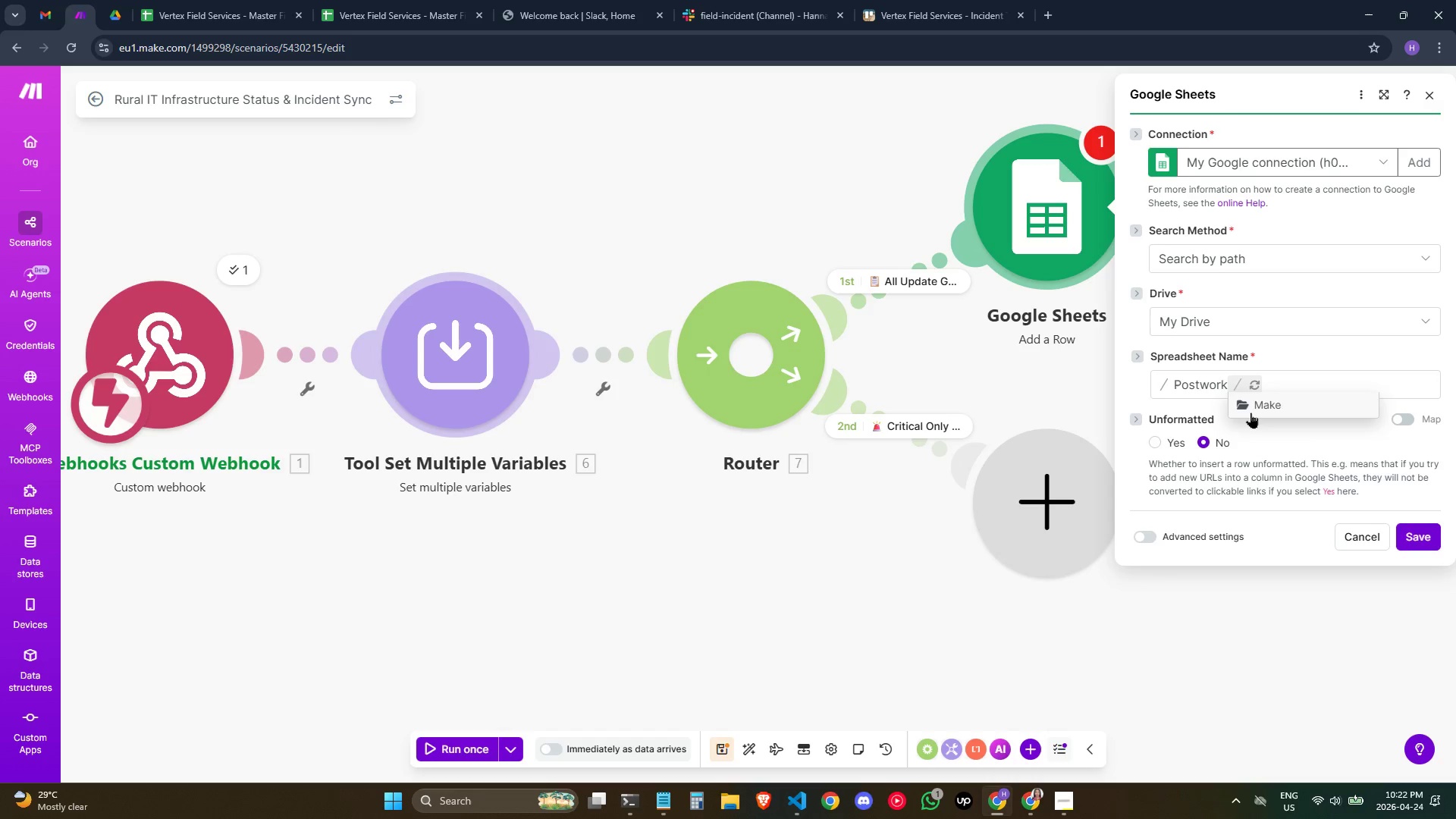 
left_click([1250, 413])
 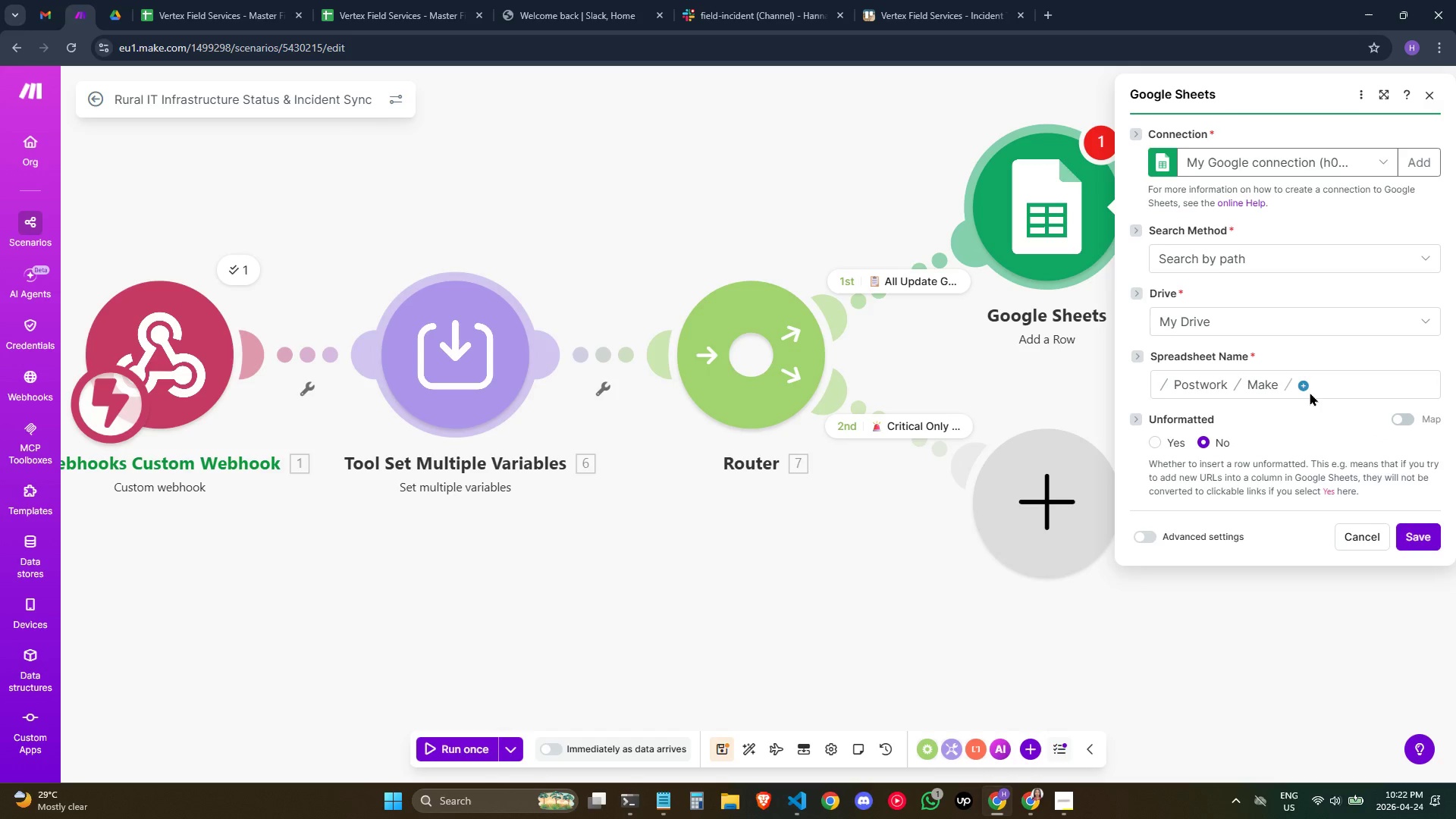 
left_click([1306, 387])
 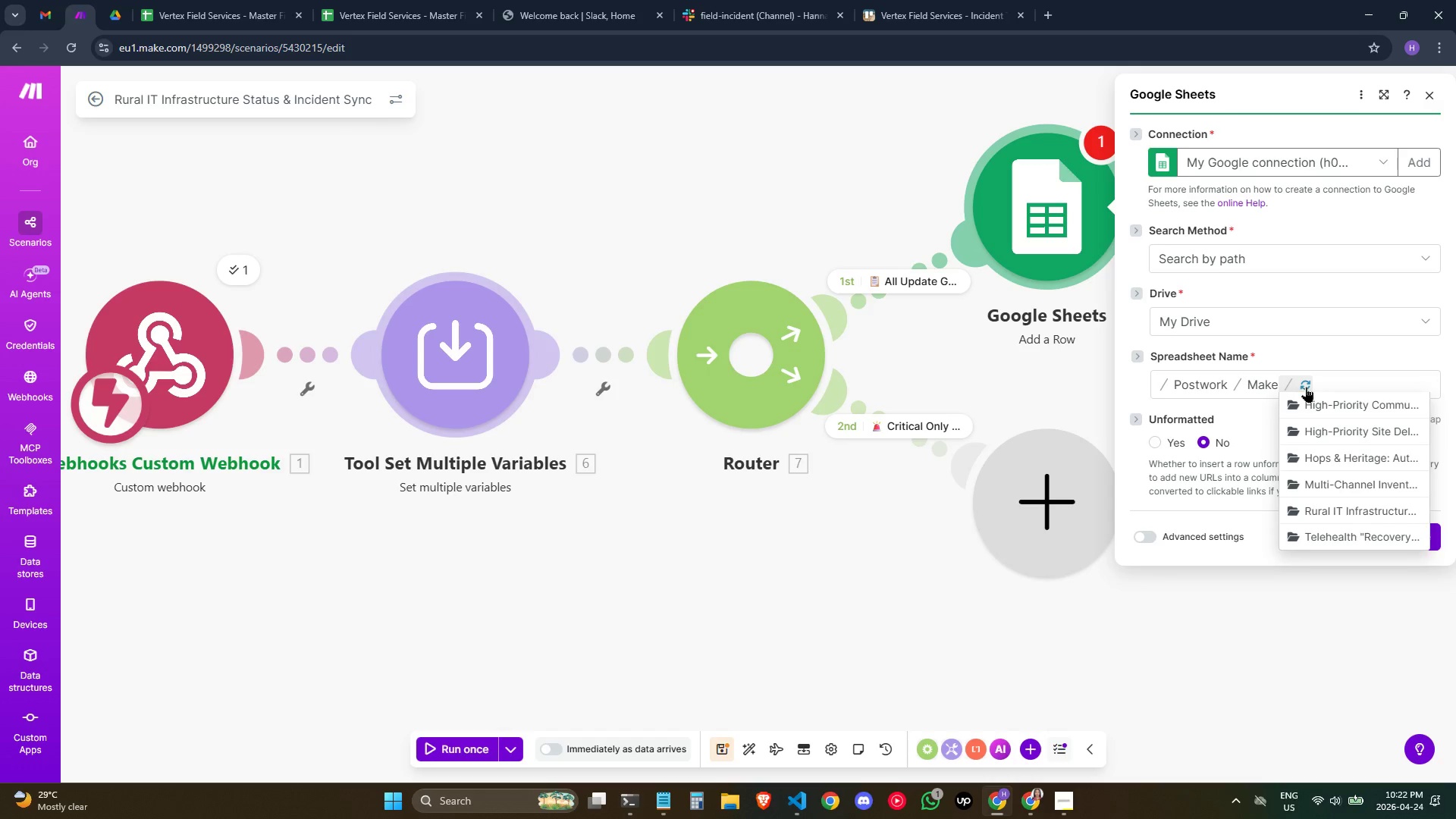 
scroll: coordinate [1314, 462], scroll_direction: down, amount: 1.0
 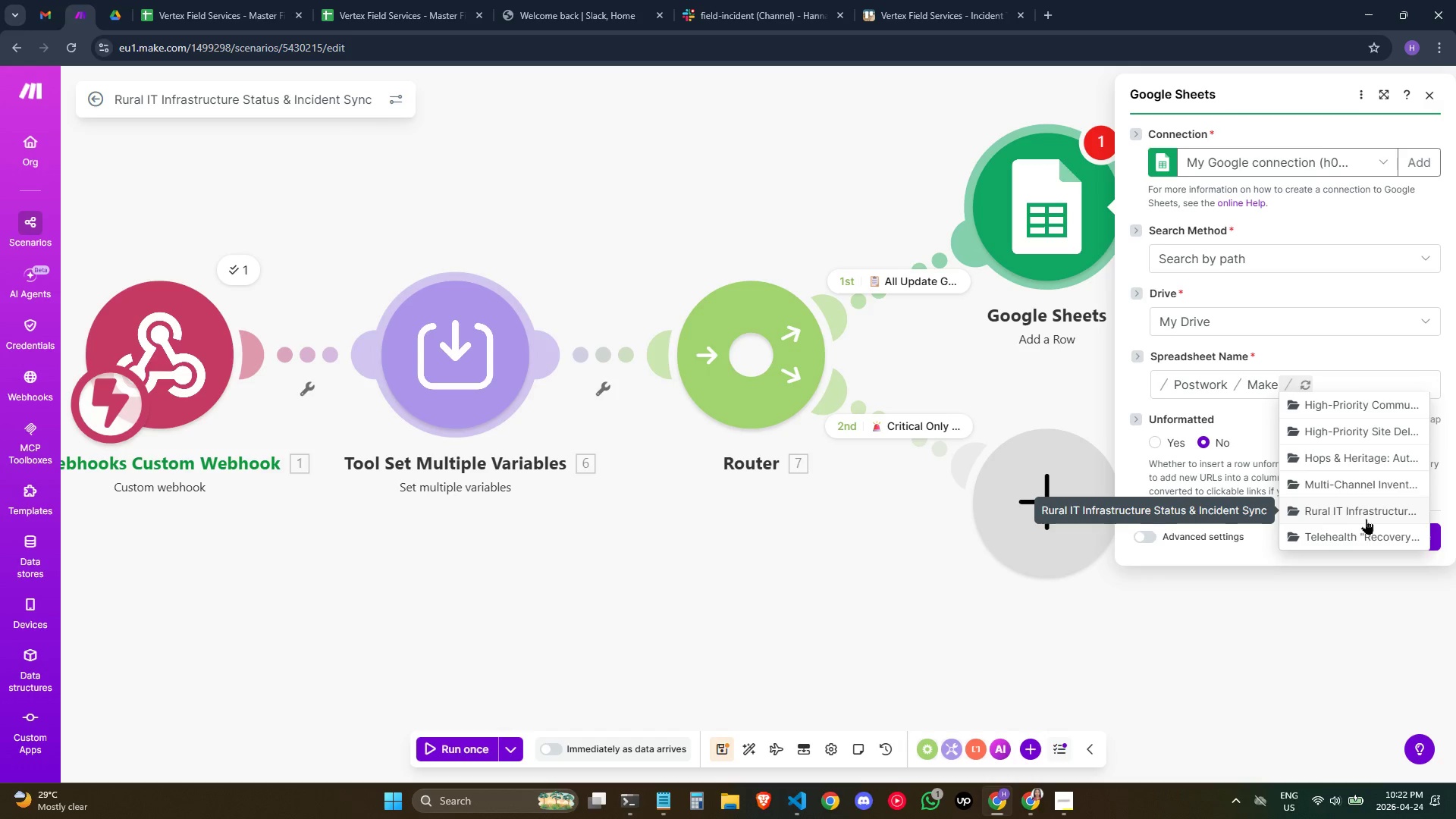 
left_click([1366, 519])
 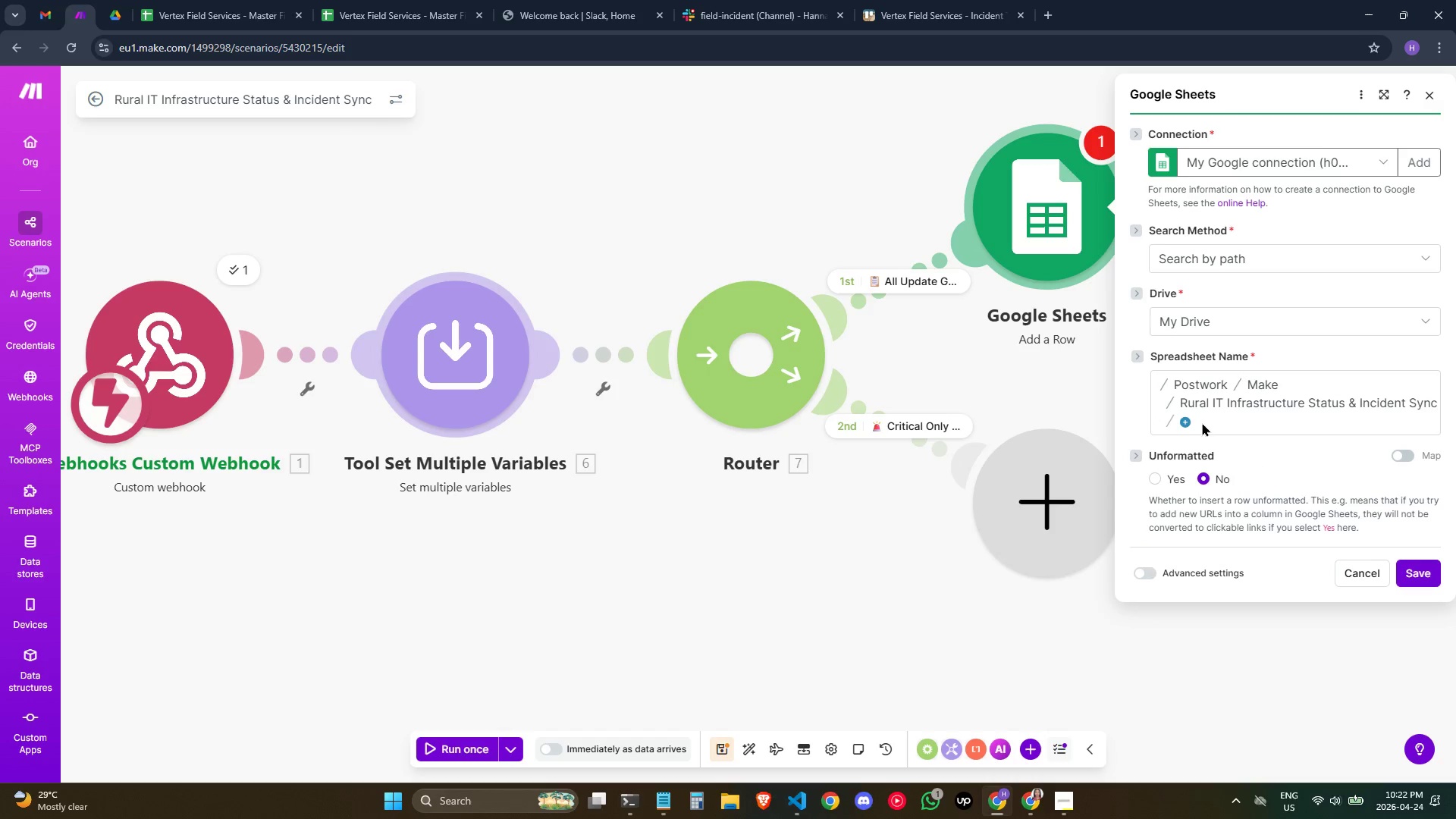 
left_click([1188, 415])
 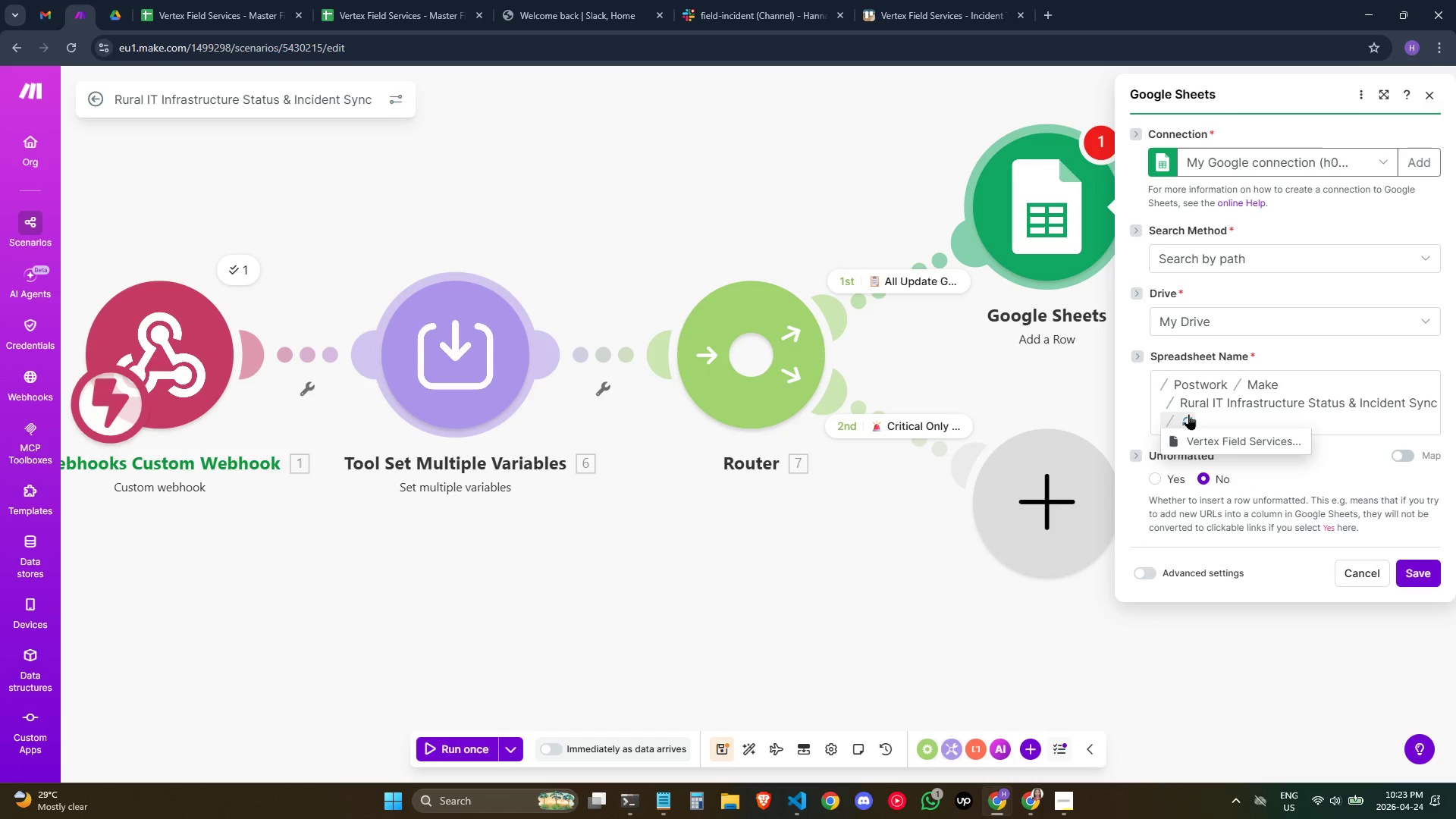 
left_click([1222, 442])
 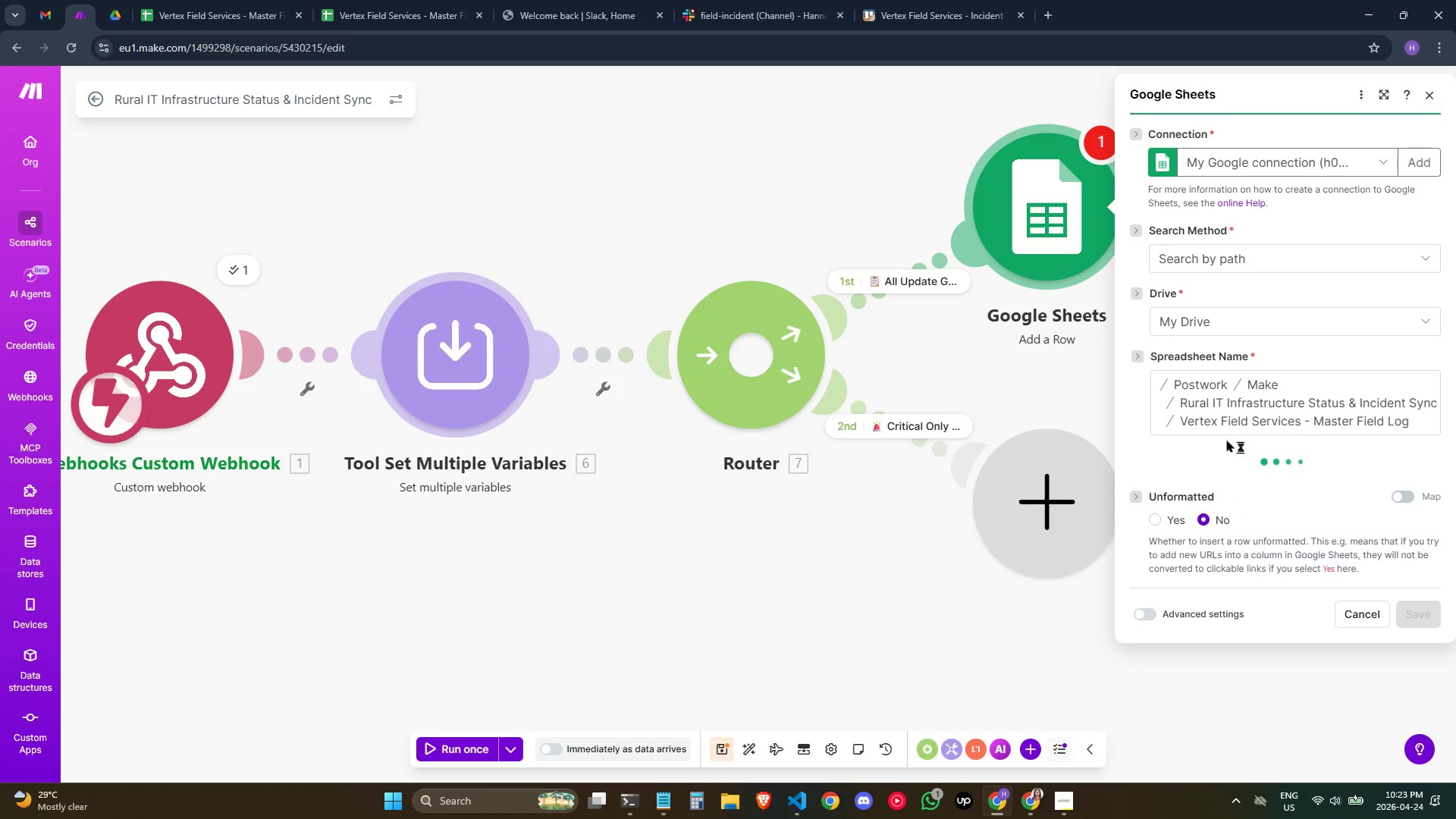 
mouse_move([1292, 436])
 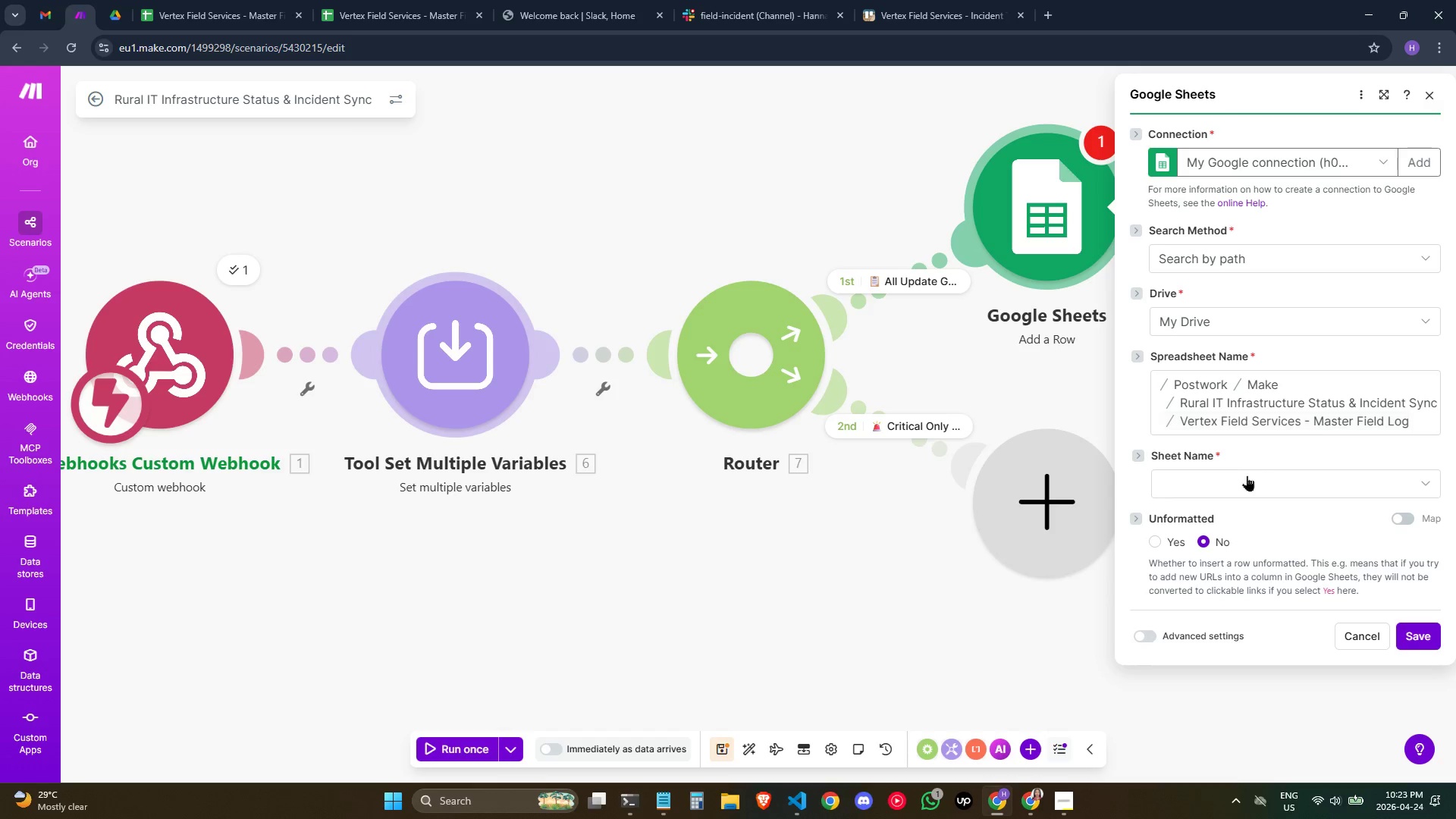 
mouse_move([1241, 475])
 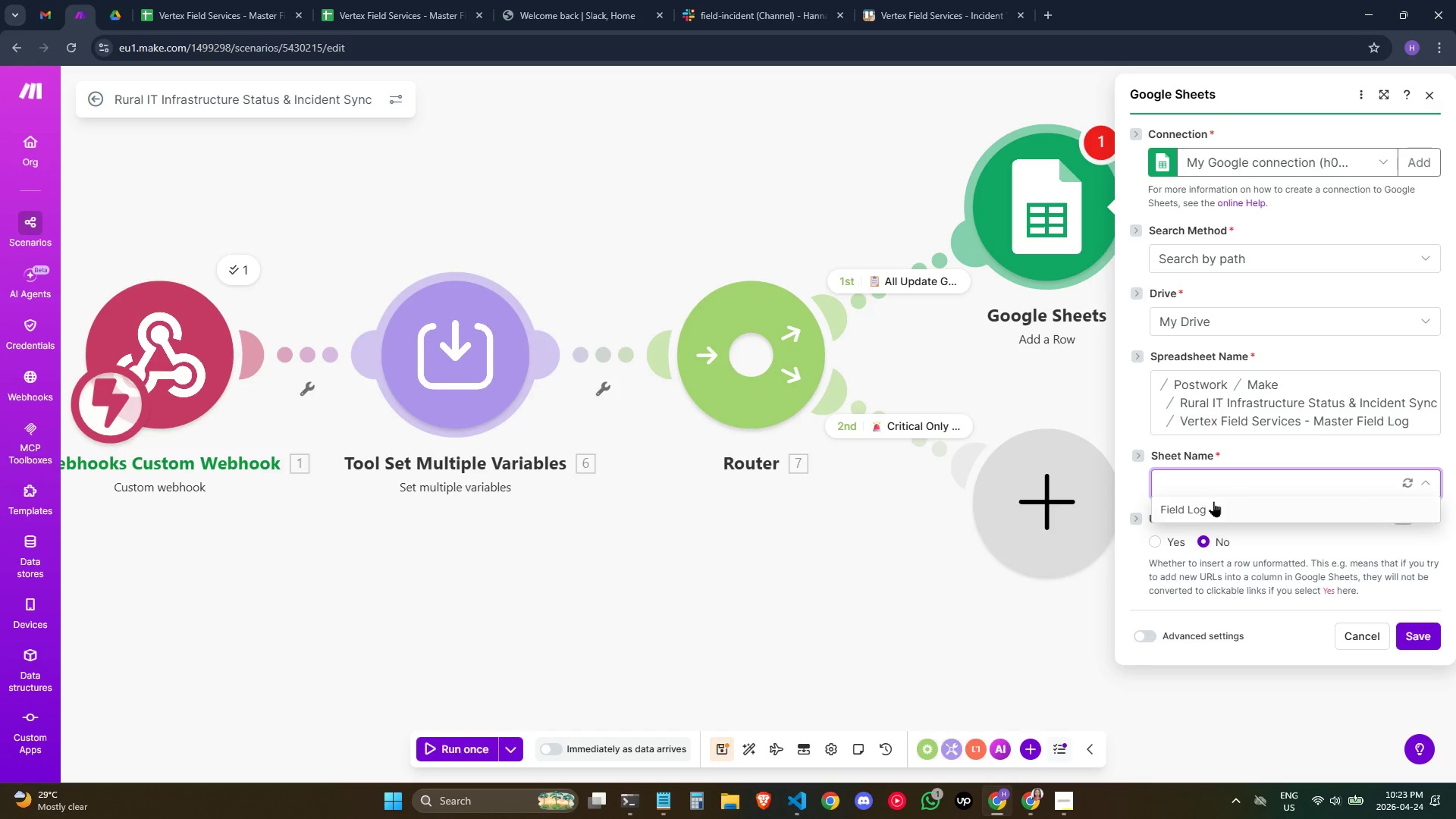 
left_click([1214, 501])
 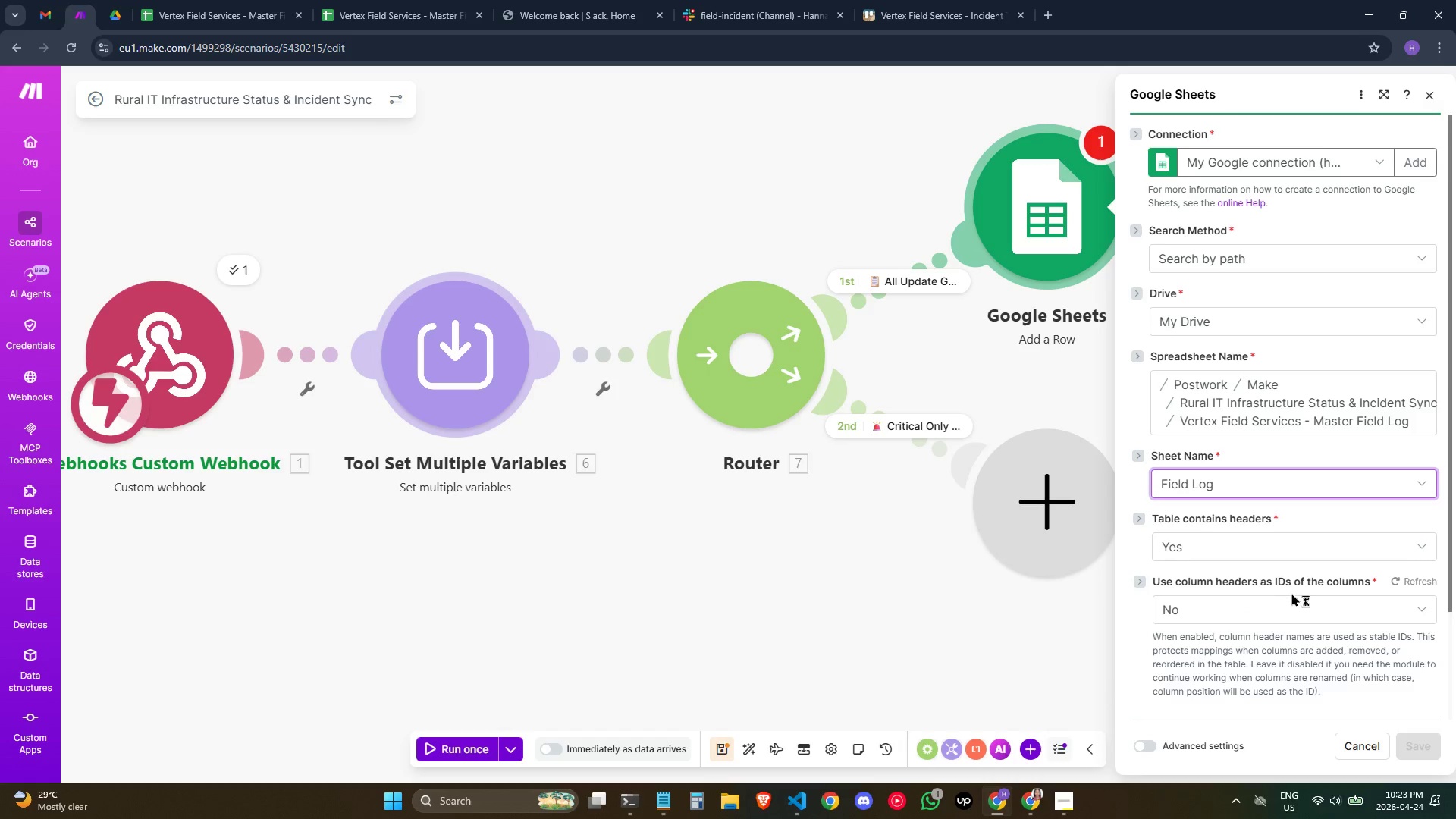 
scroll: coordinate [1207, 595], scroll_direction: down, amount: 3.0
 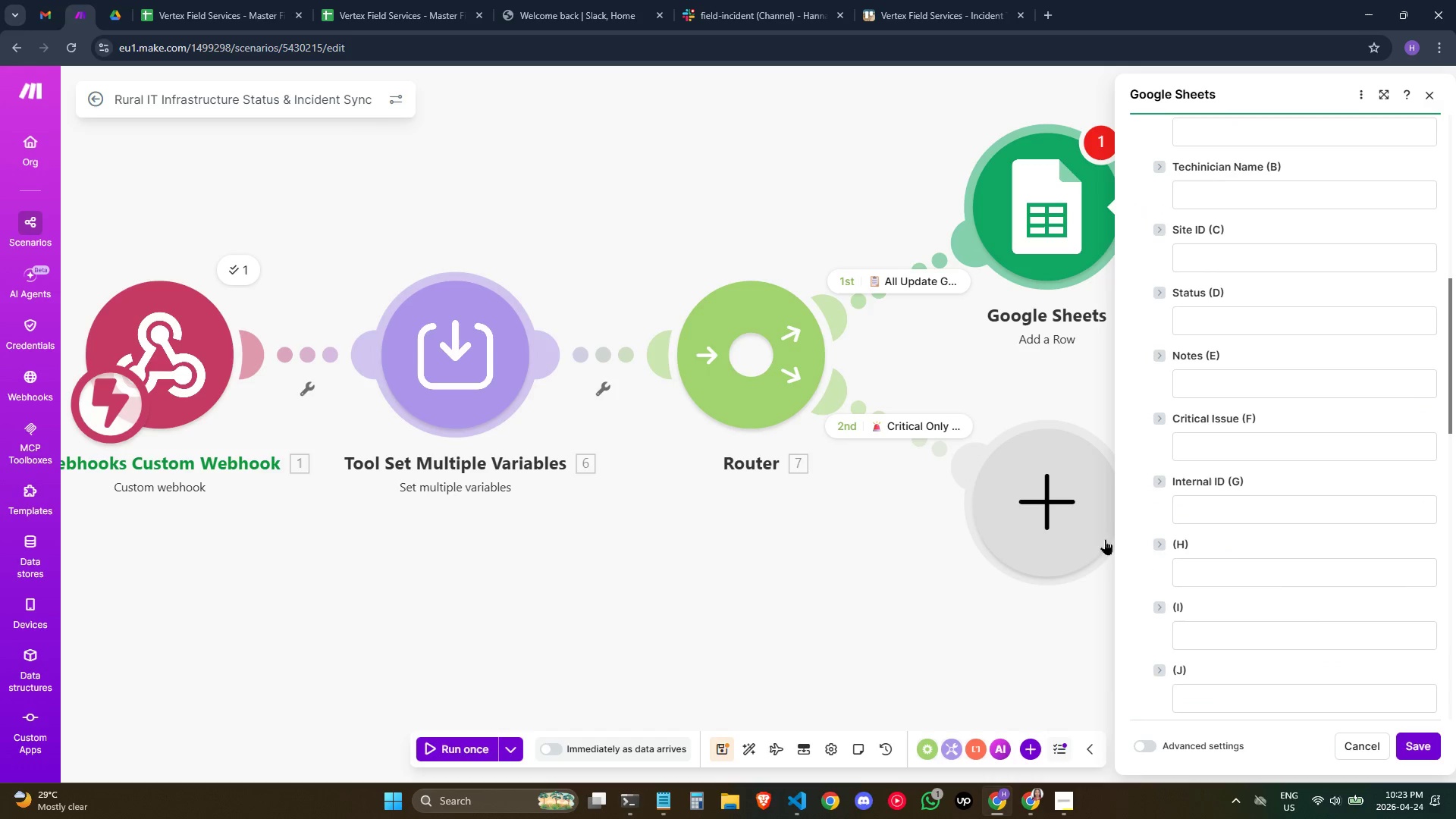 
scroll: coordinate [1288, 442], scroll_direction: up, amount: 2.0
 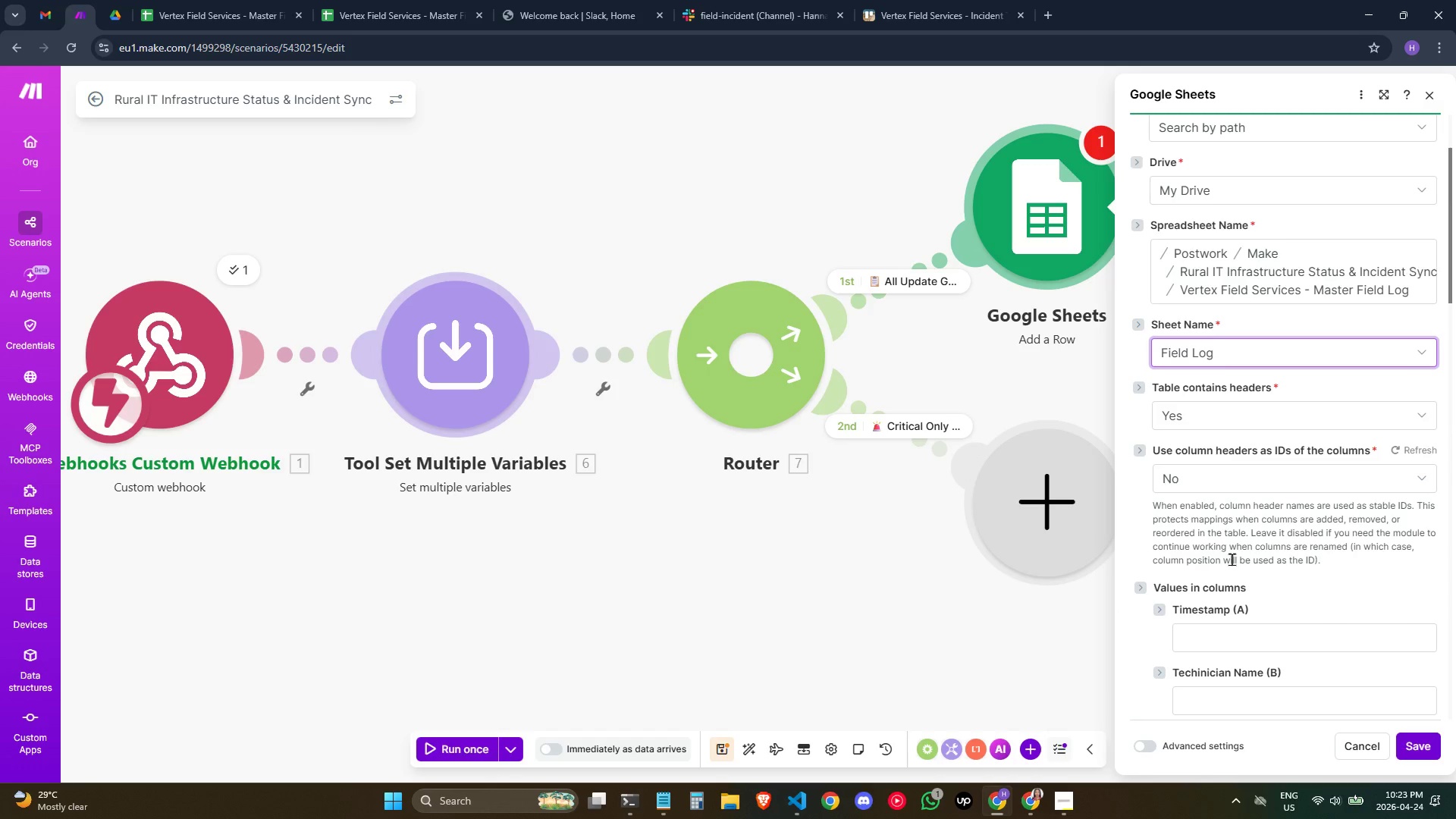 
scroll: coordinate [1233, 564], scroll_direction: down, amount: 1.0
 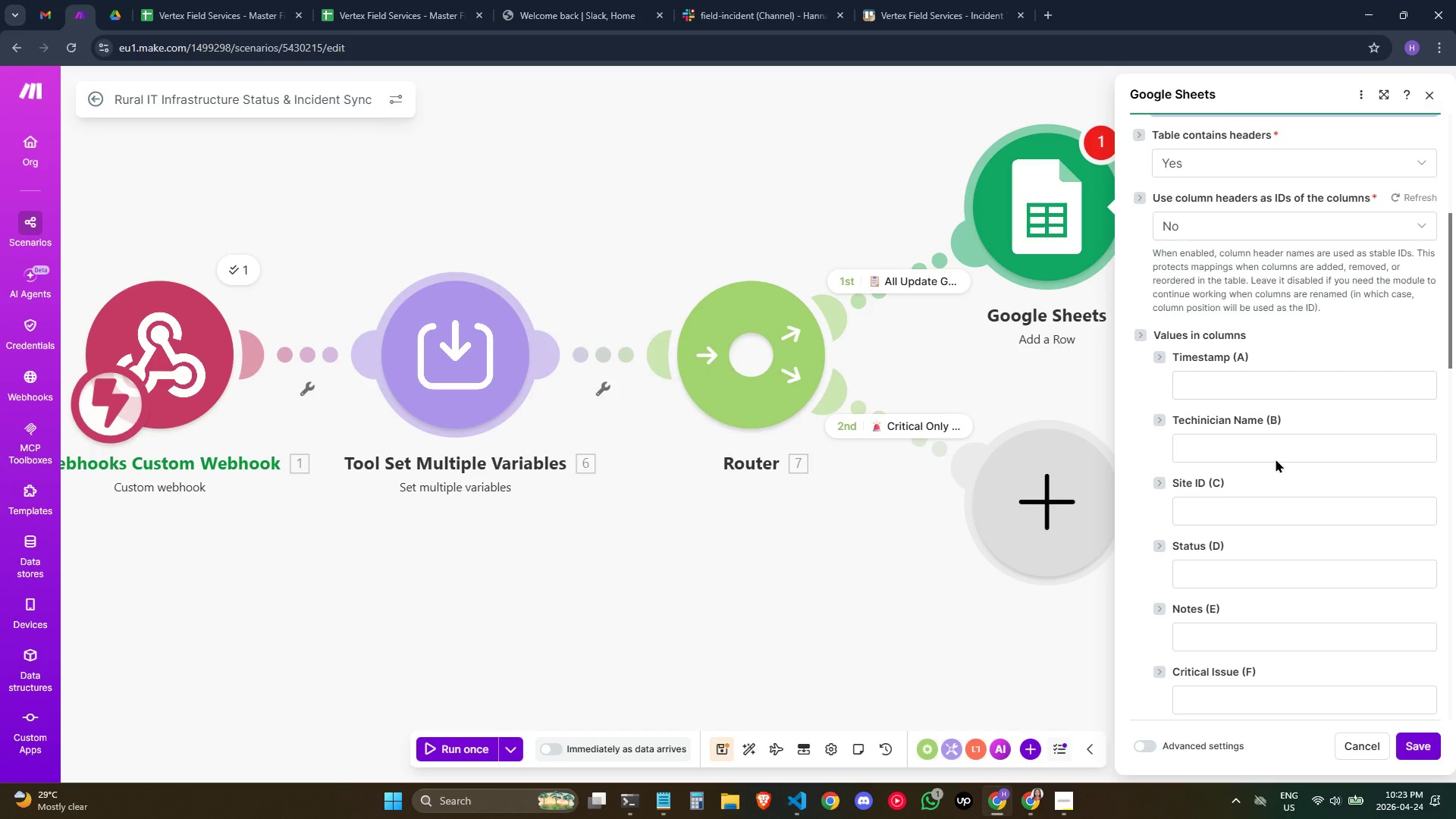 
left_click([1294, 378])
 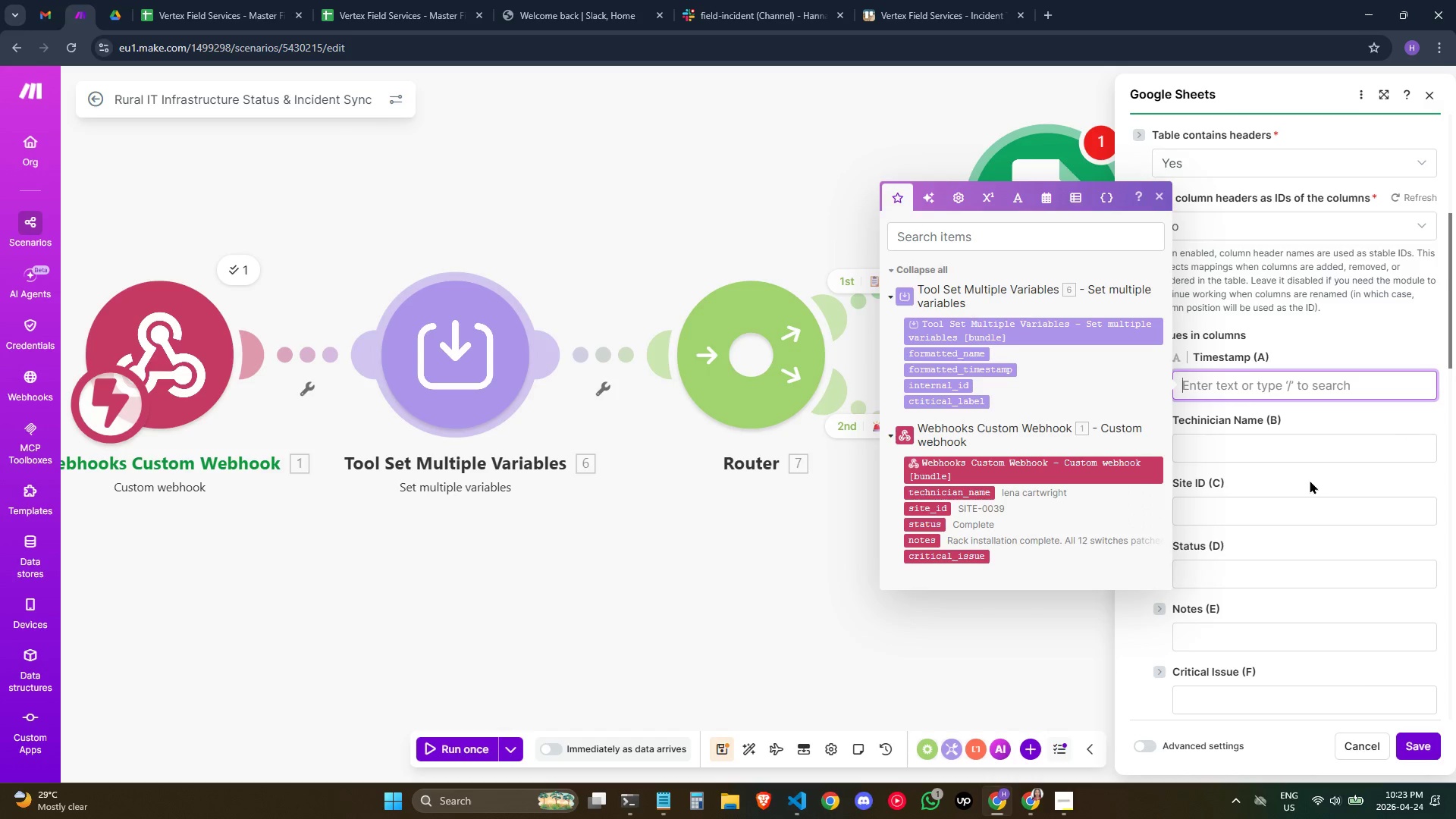 
wait(17.67)
 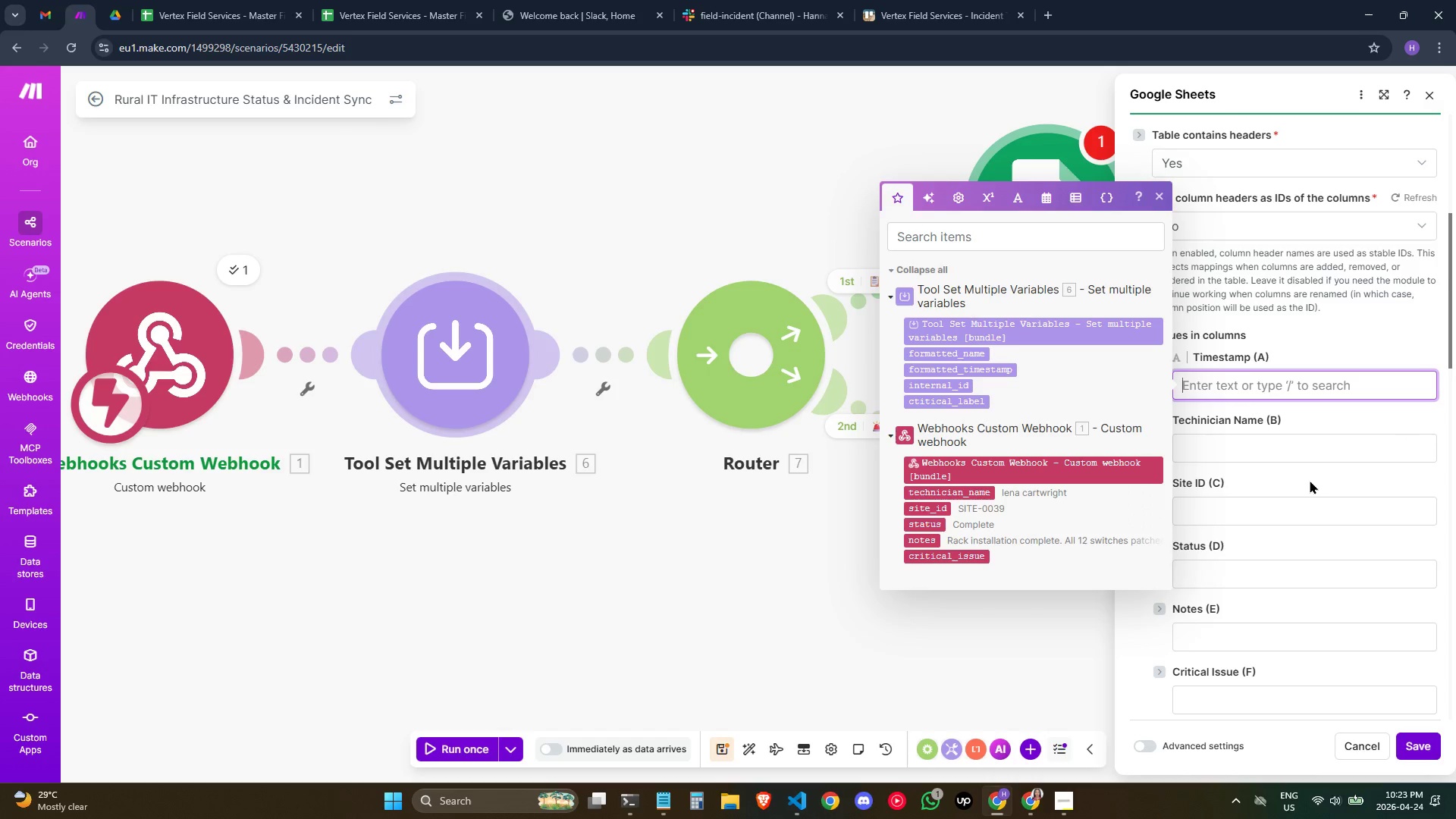 
left_click([1324, 392])
 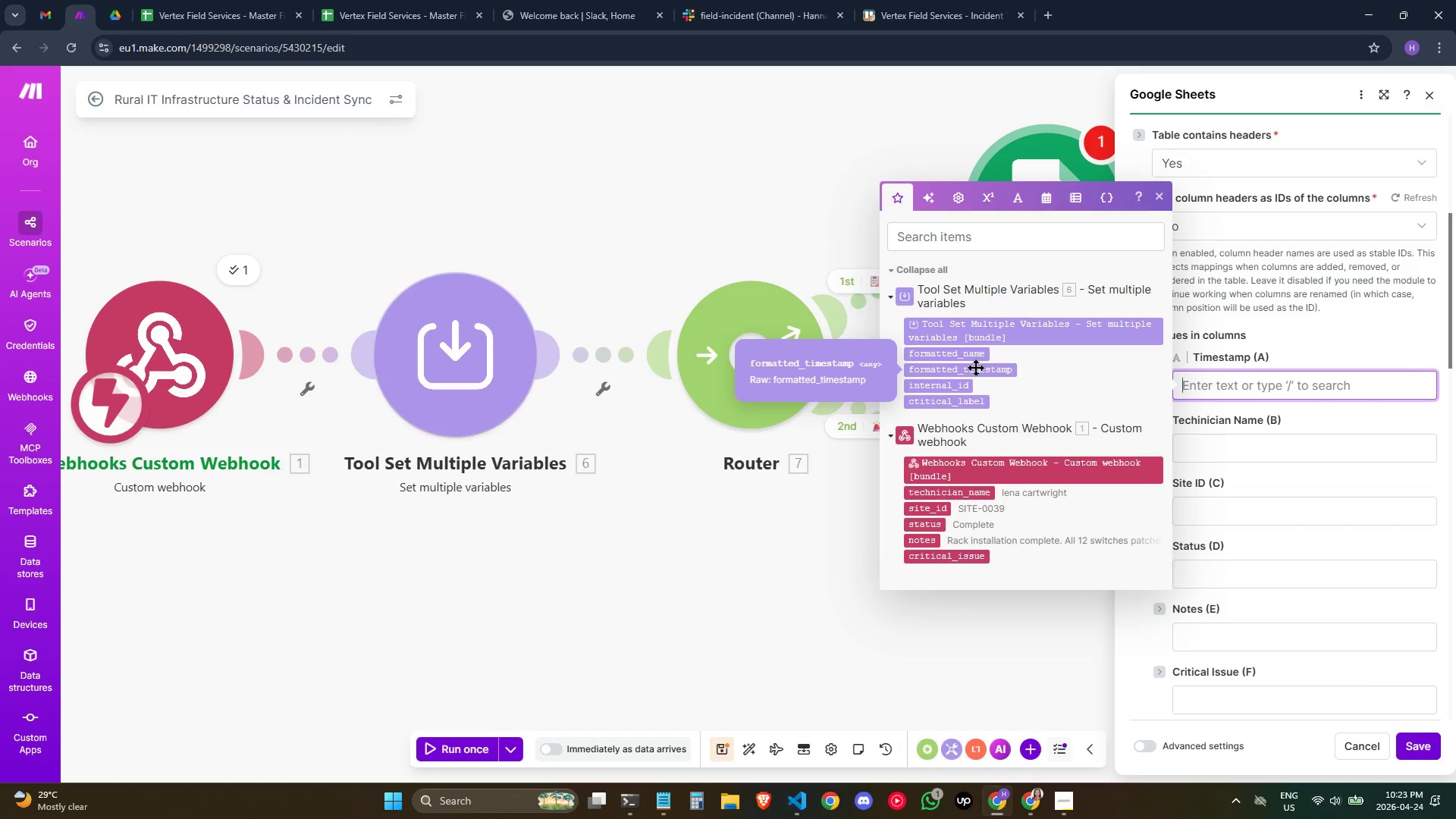 
wait(5.53)
 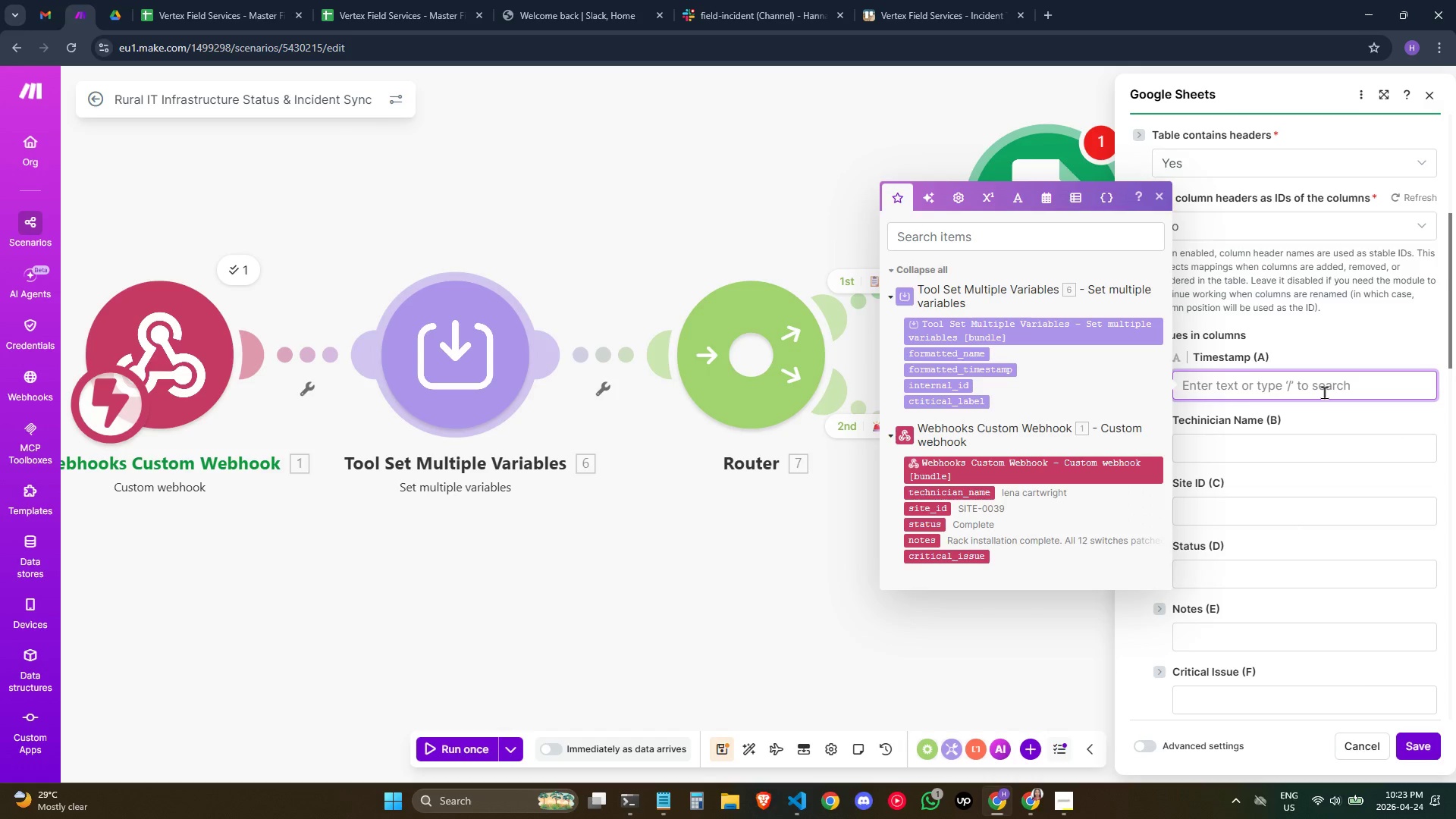 
left_click([977, 369])
 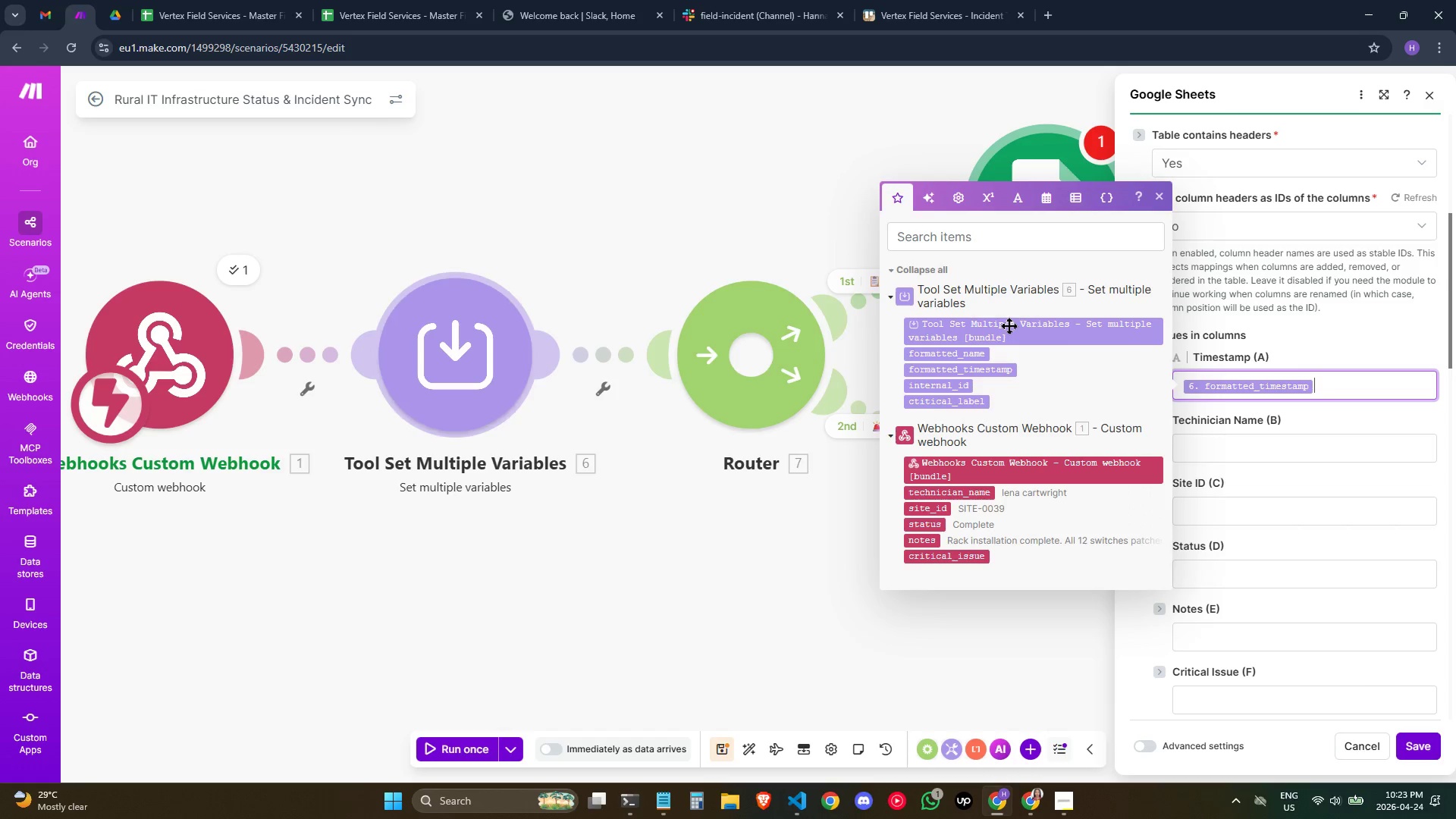 
left_click([1290, 450])
 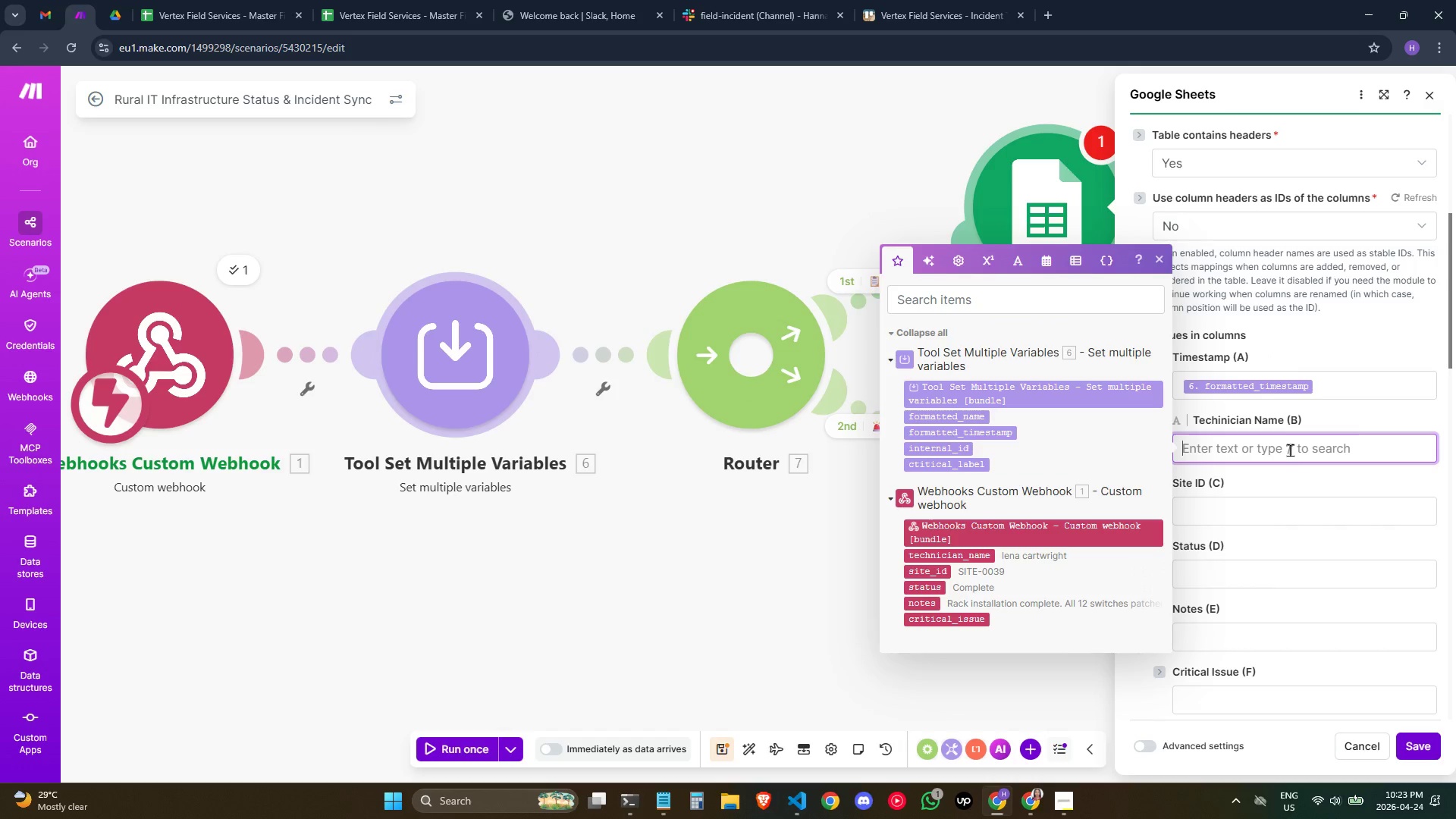 
mouse_move([1232, 409])
 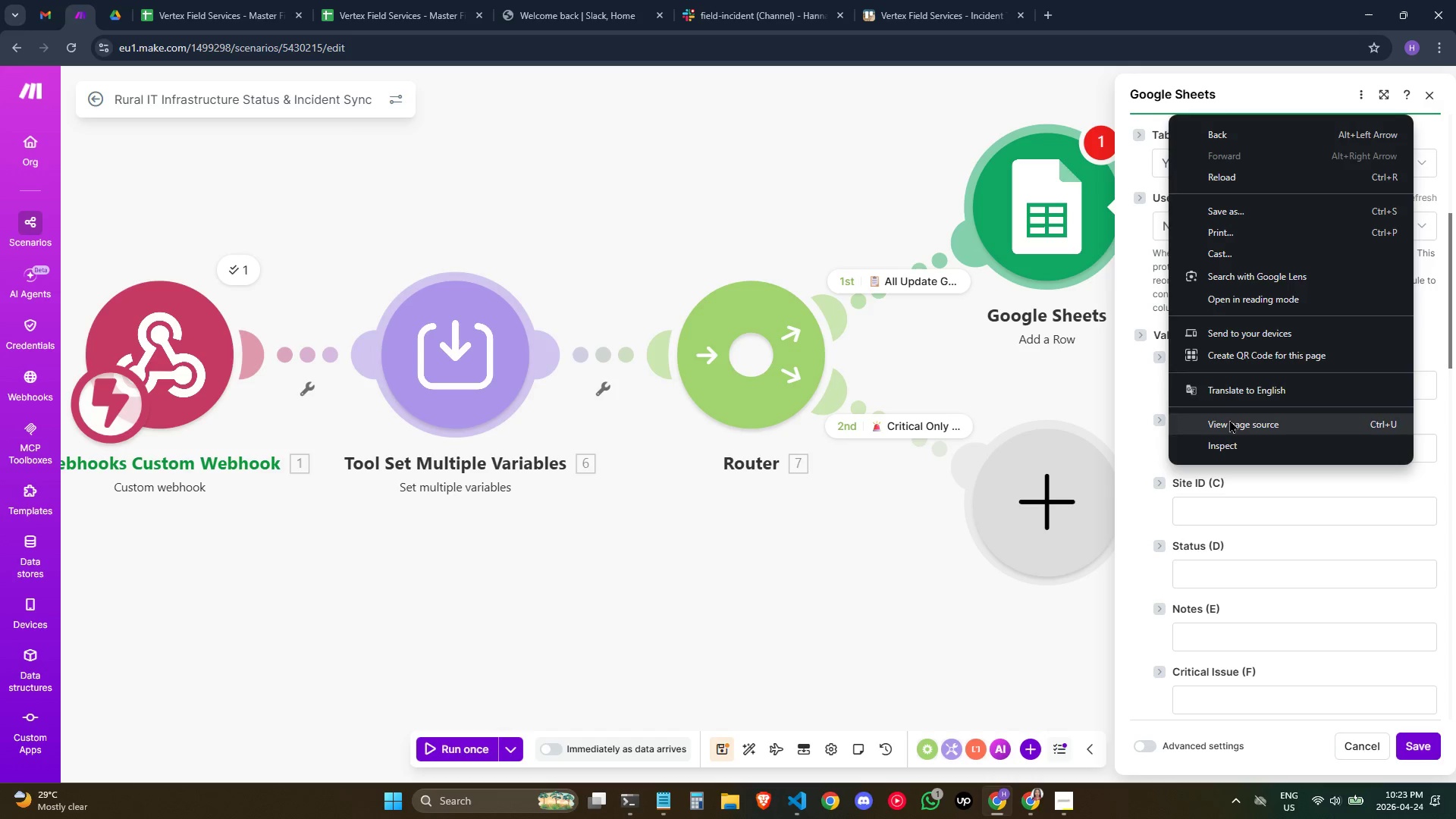 
left_click([1238, 517])
 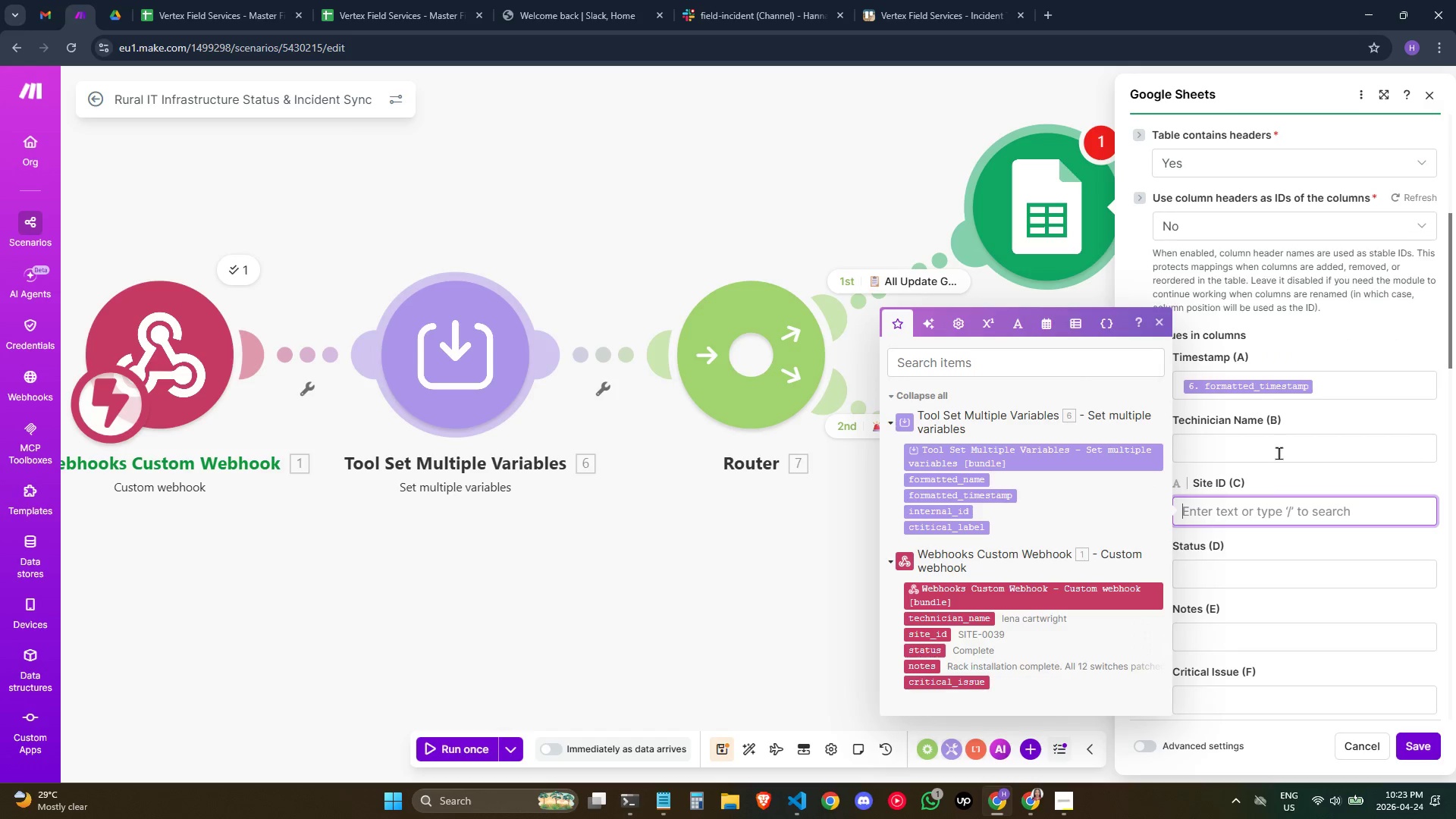 
left_click([1283, 447])
 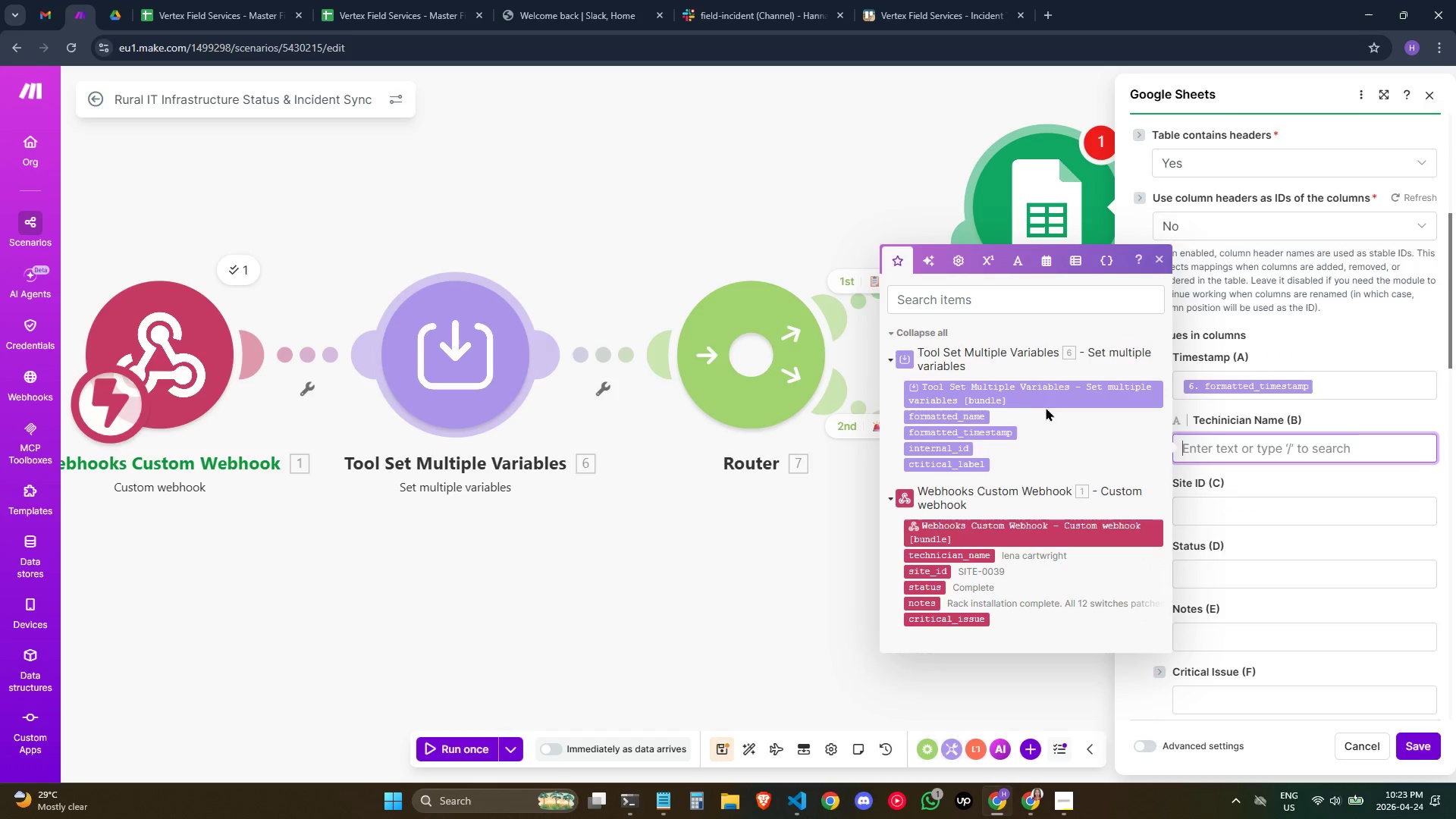 
left_click([943, 416])
 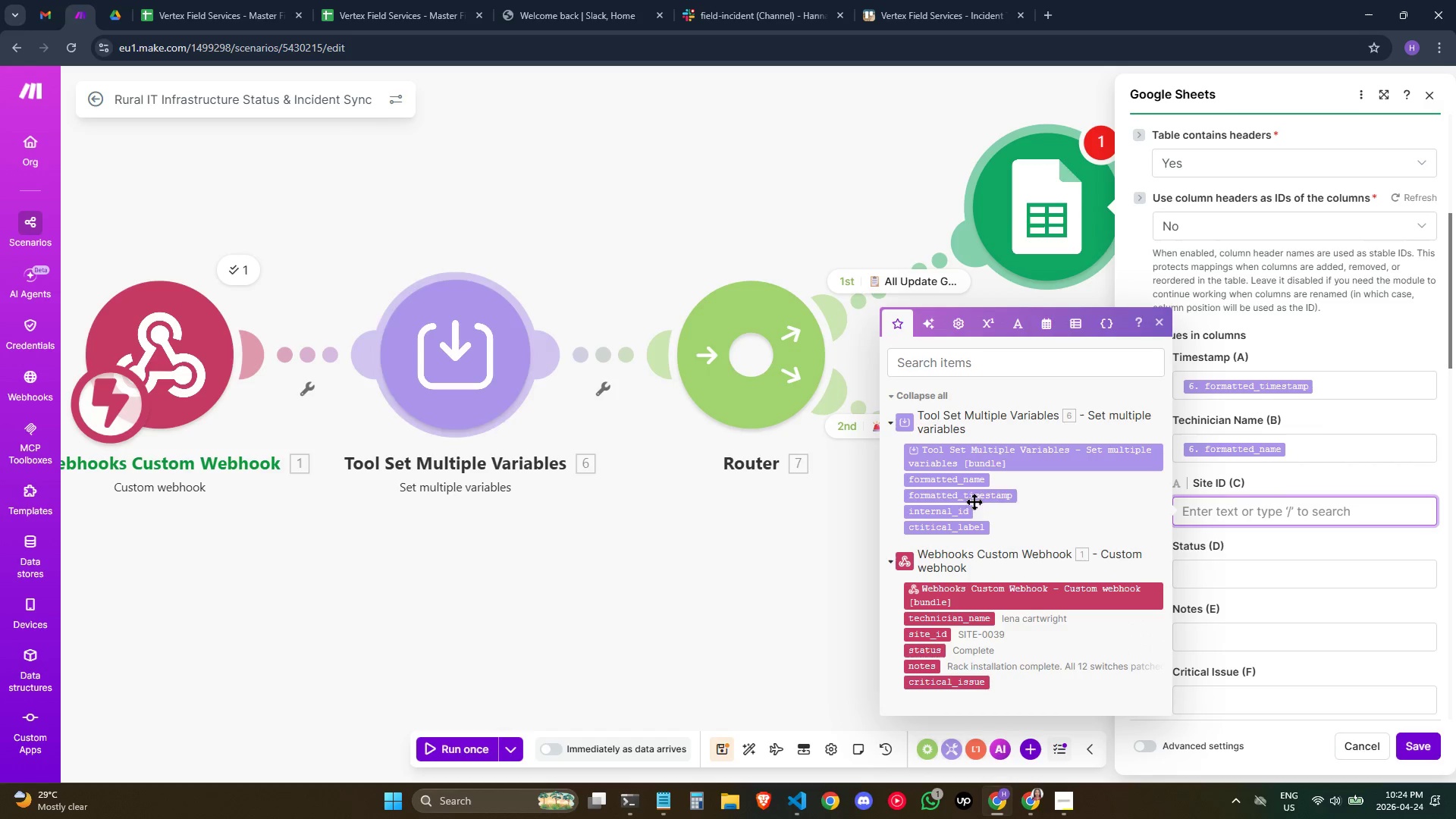 
wait(9.39)
 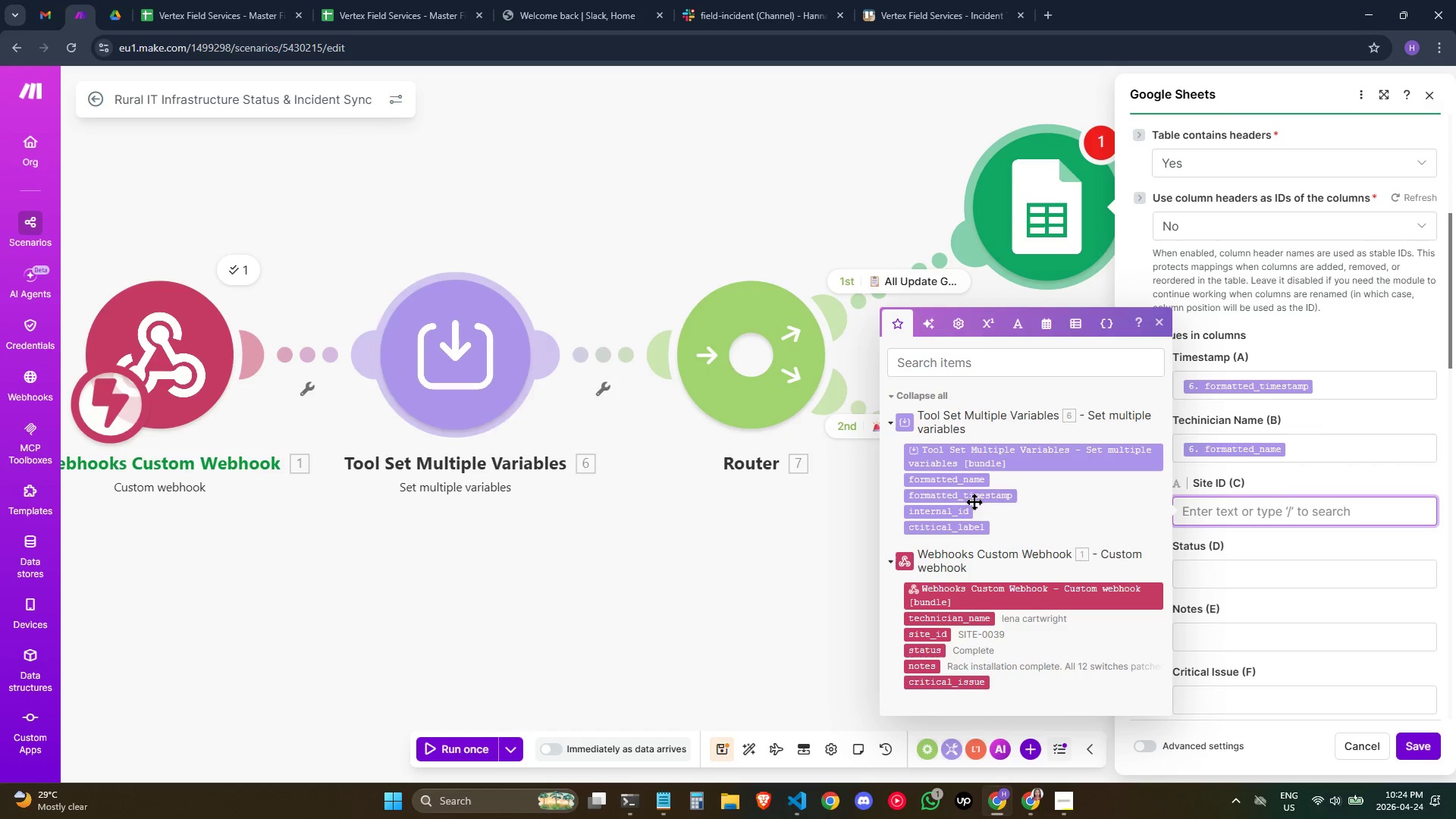 
left_click([1290, 577])
 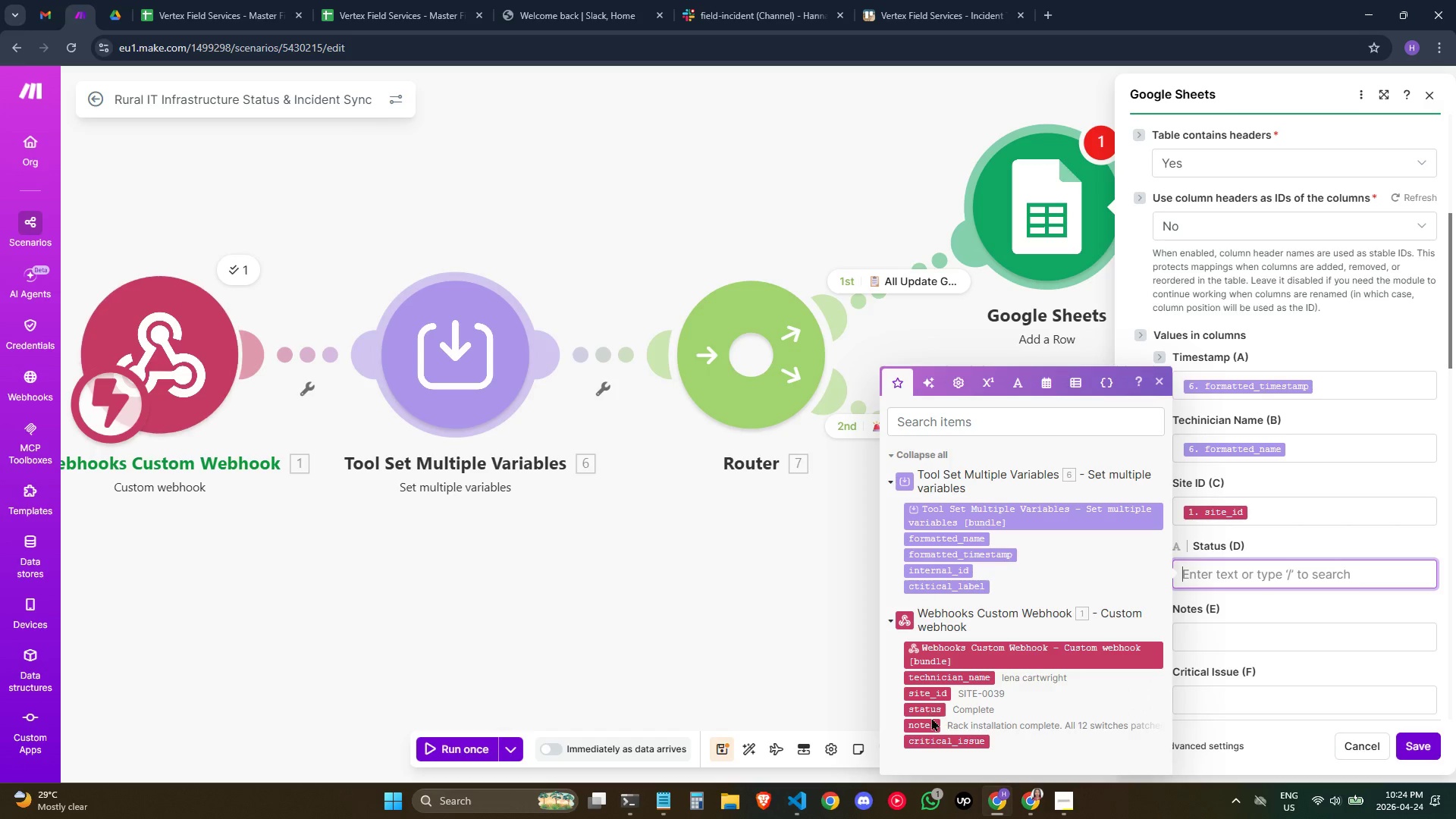 
left_click([934, 707])
 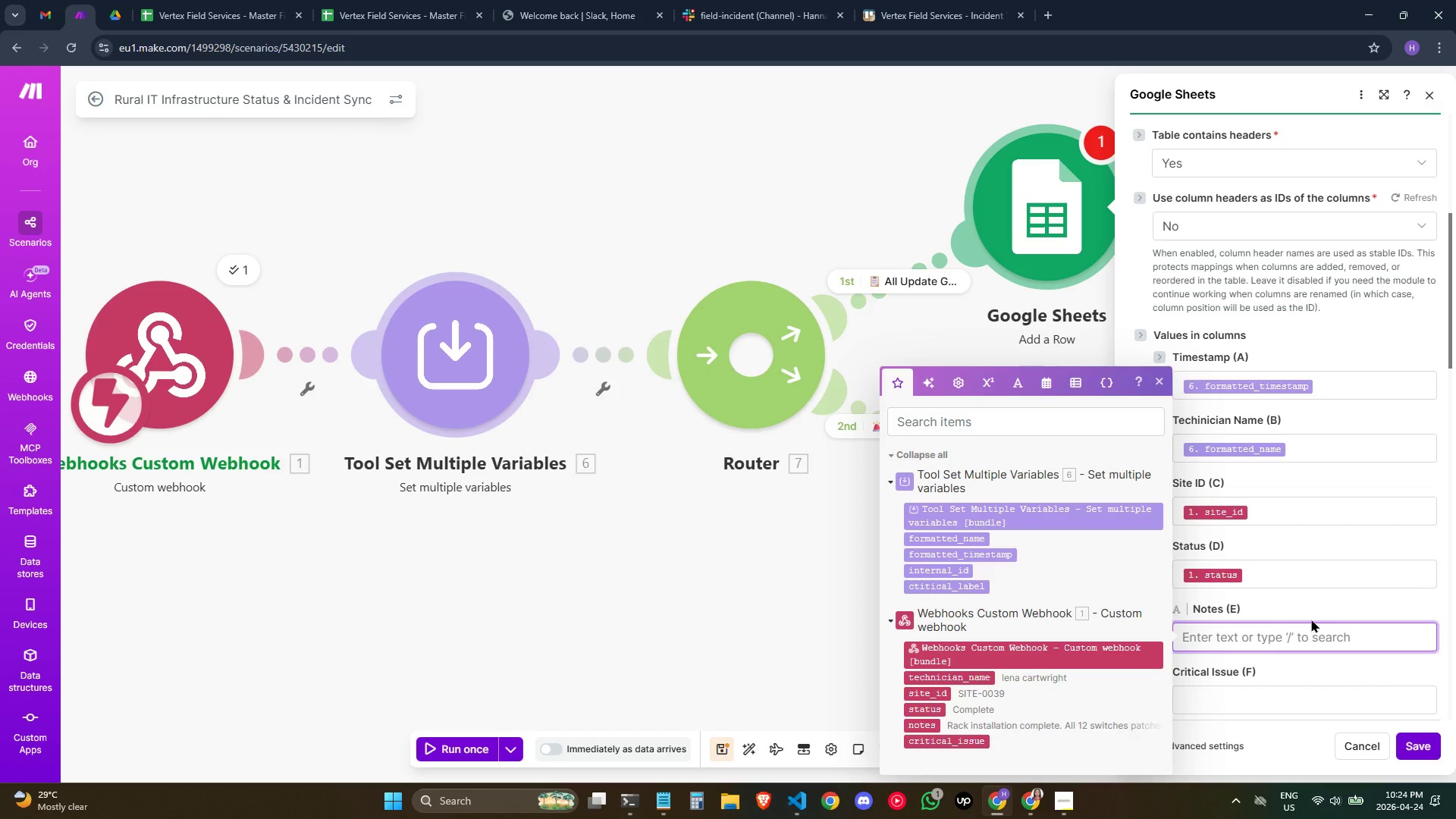 
wait(11.55)
 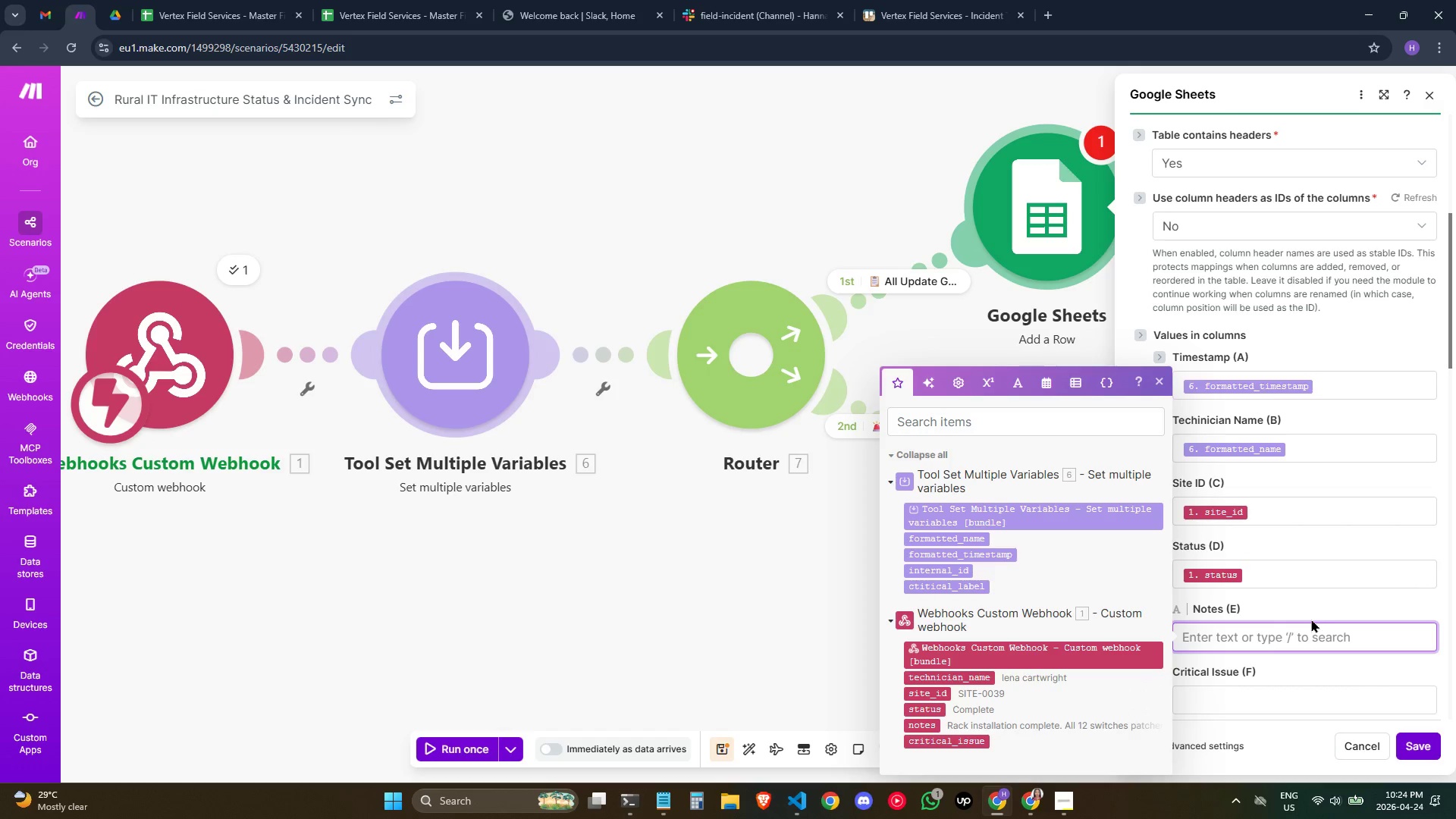 
left_click([927, 725])
 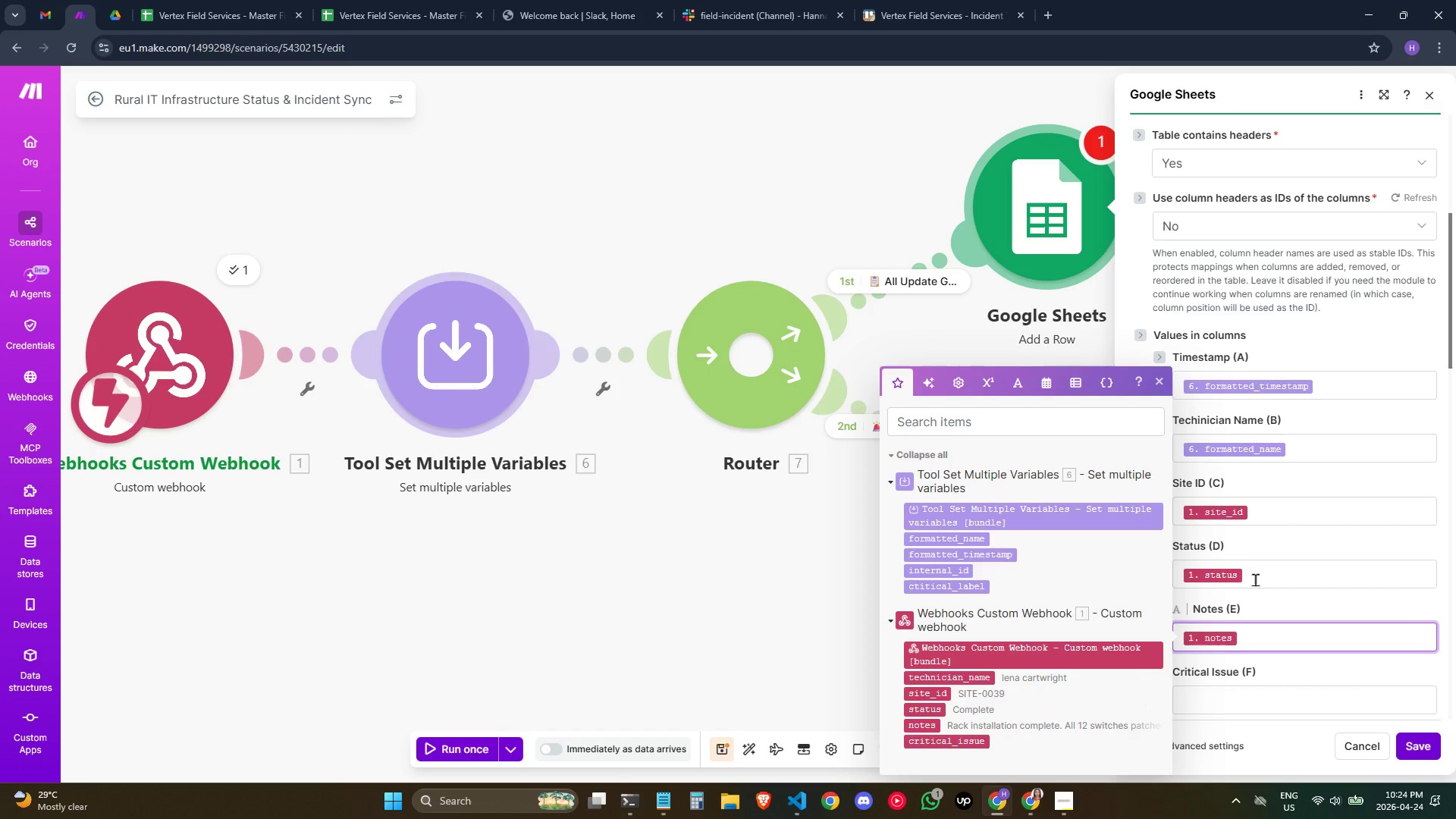 
left_click([1201, 697])
 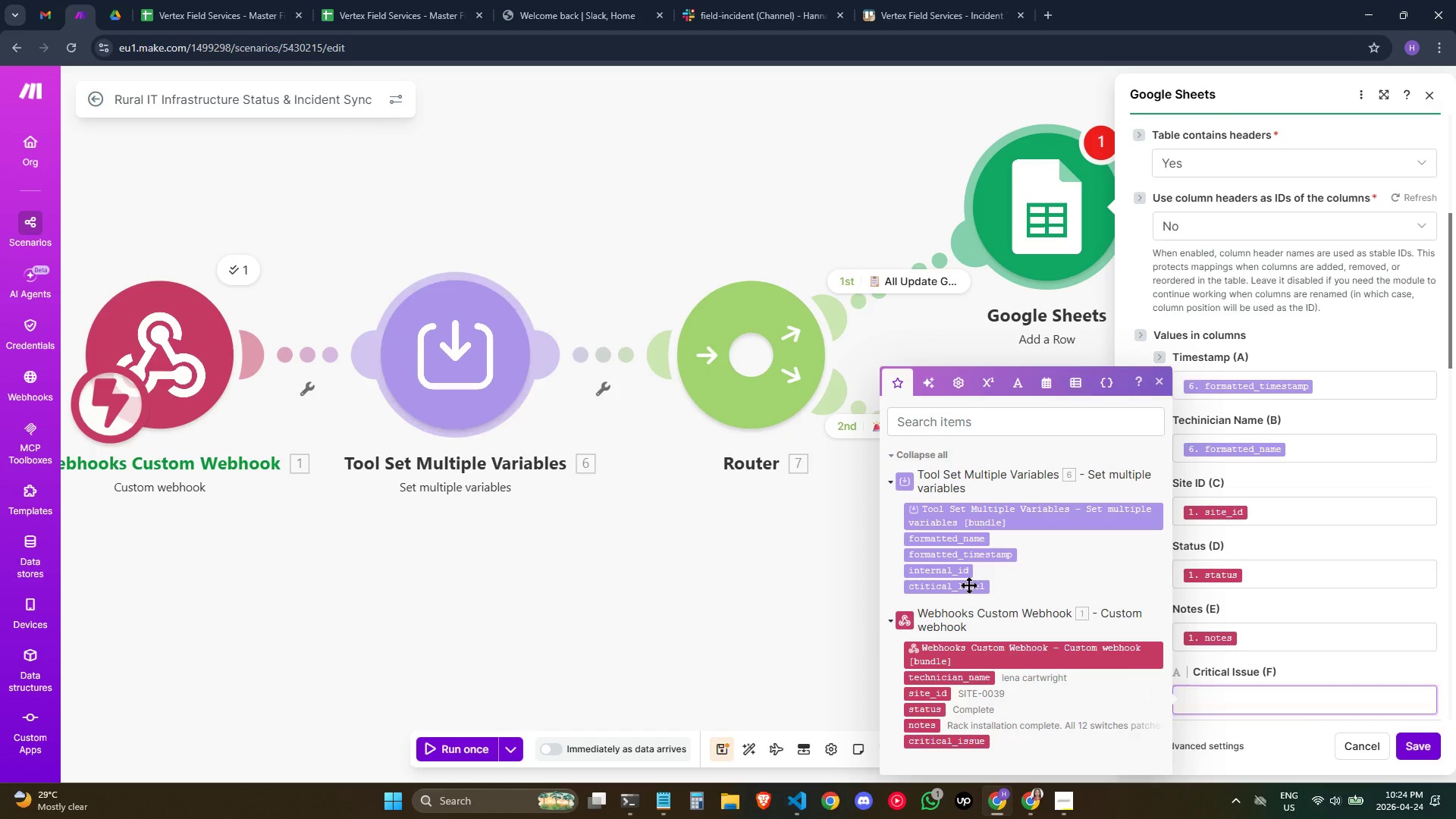 
wait(6.28)
 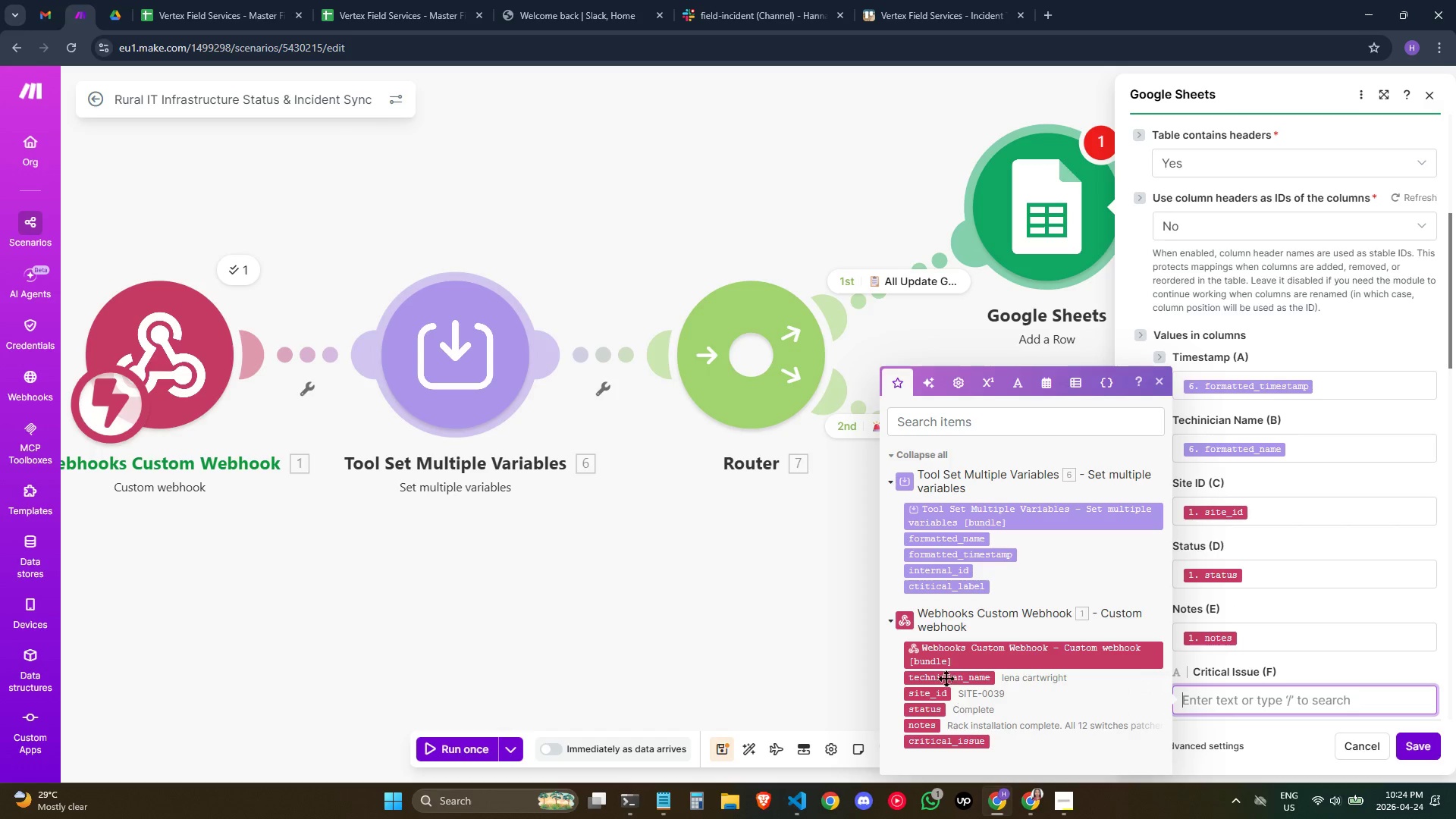 
scroll: coordinate [1329, 485], scroll_direction: down, amount: 1.0
 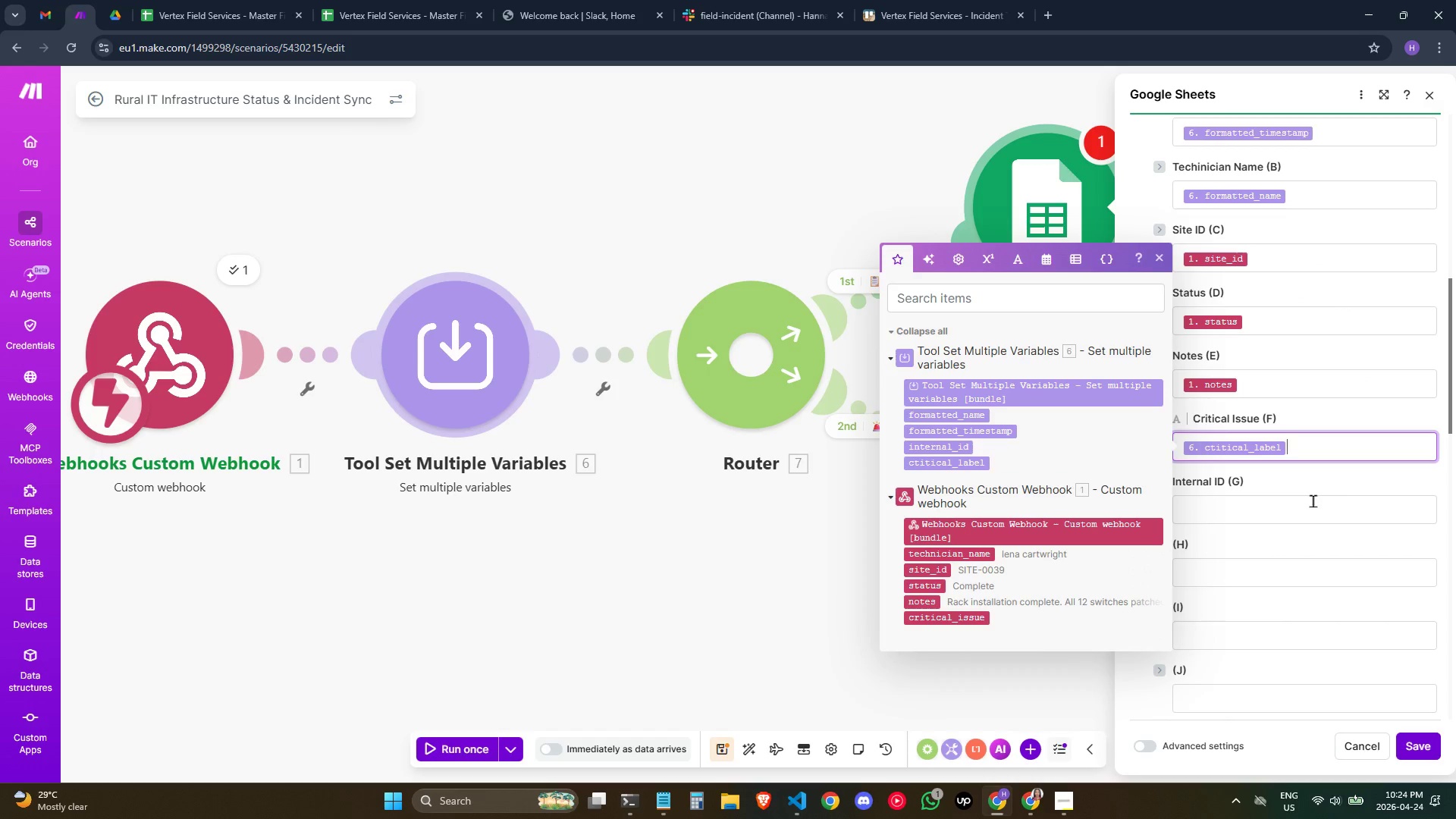 
left_click([1313, 500])
 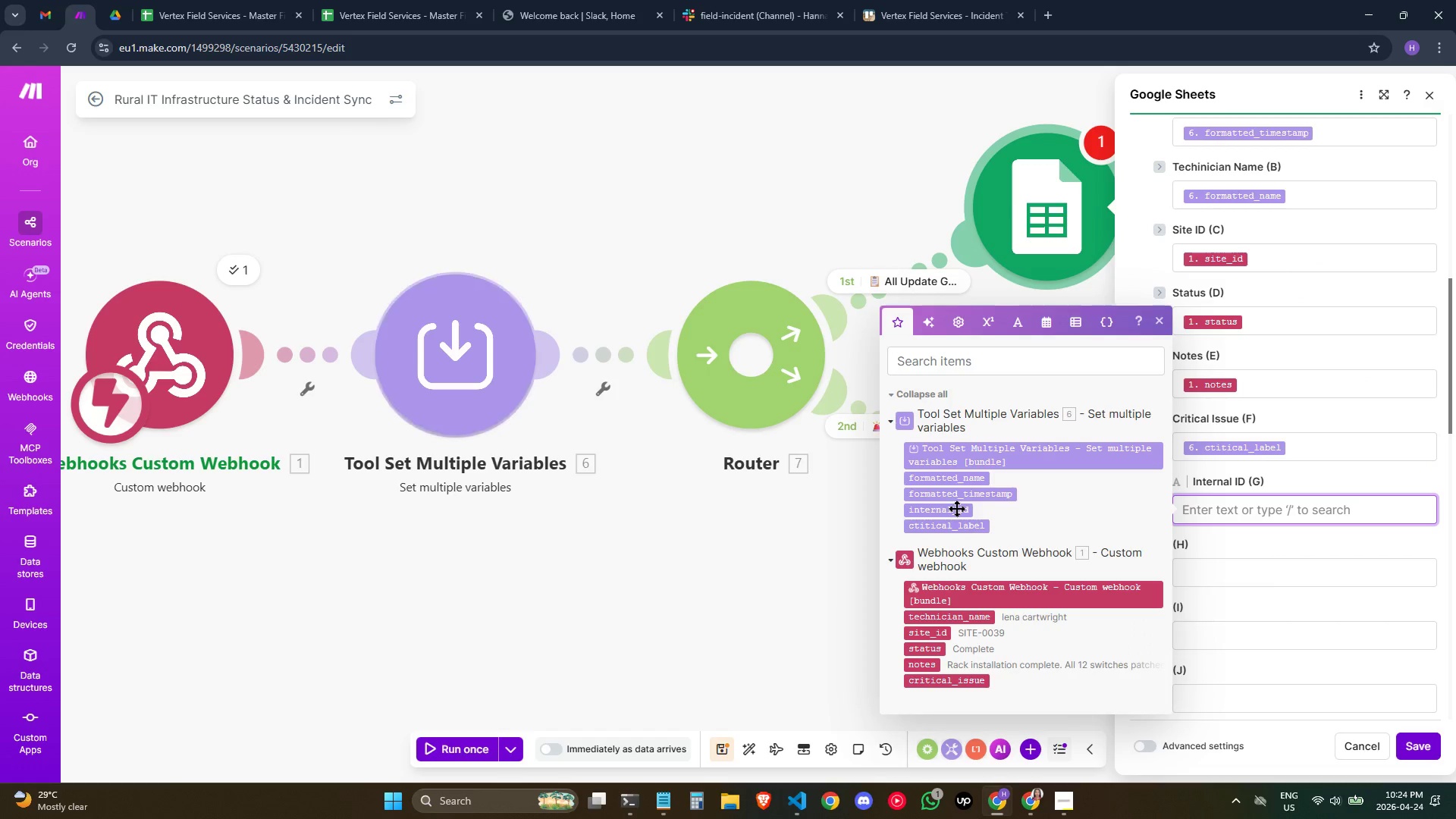 
left_click([956, 508])
 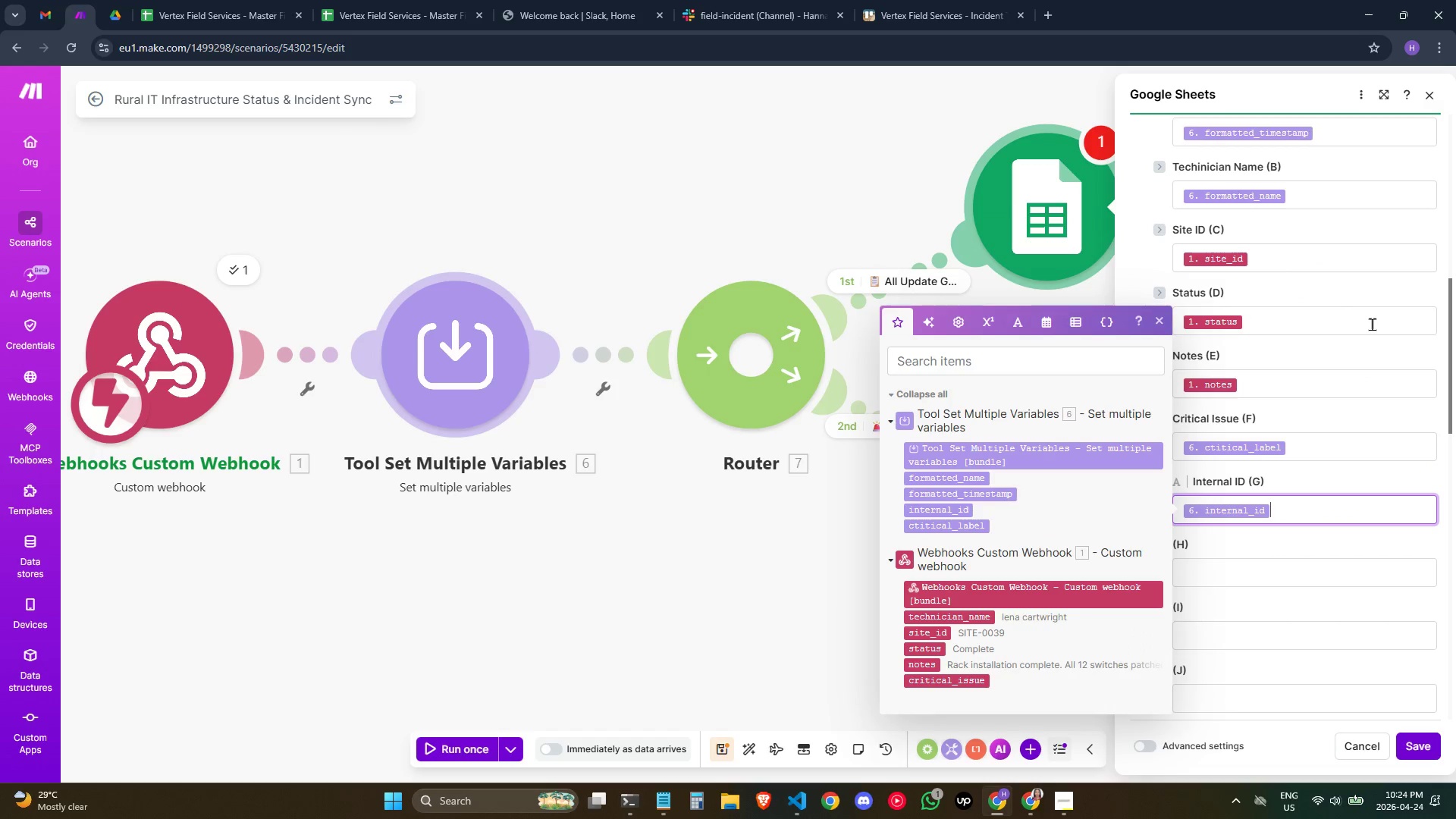 
scroll: coordinate [1371, 325], scroll_direction: up, amount: 1.0
 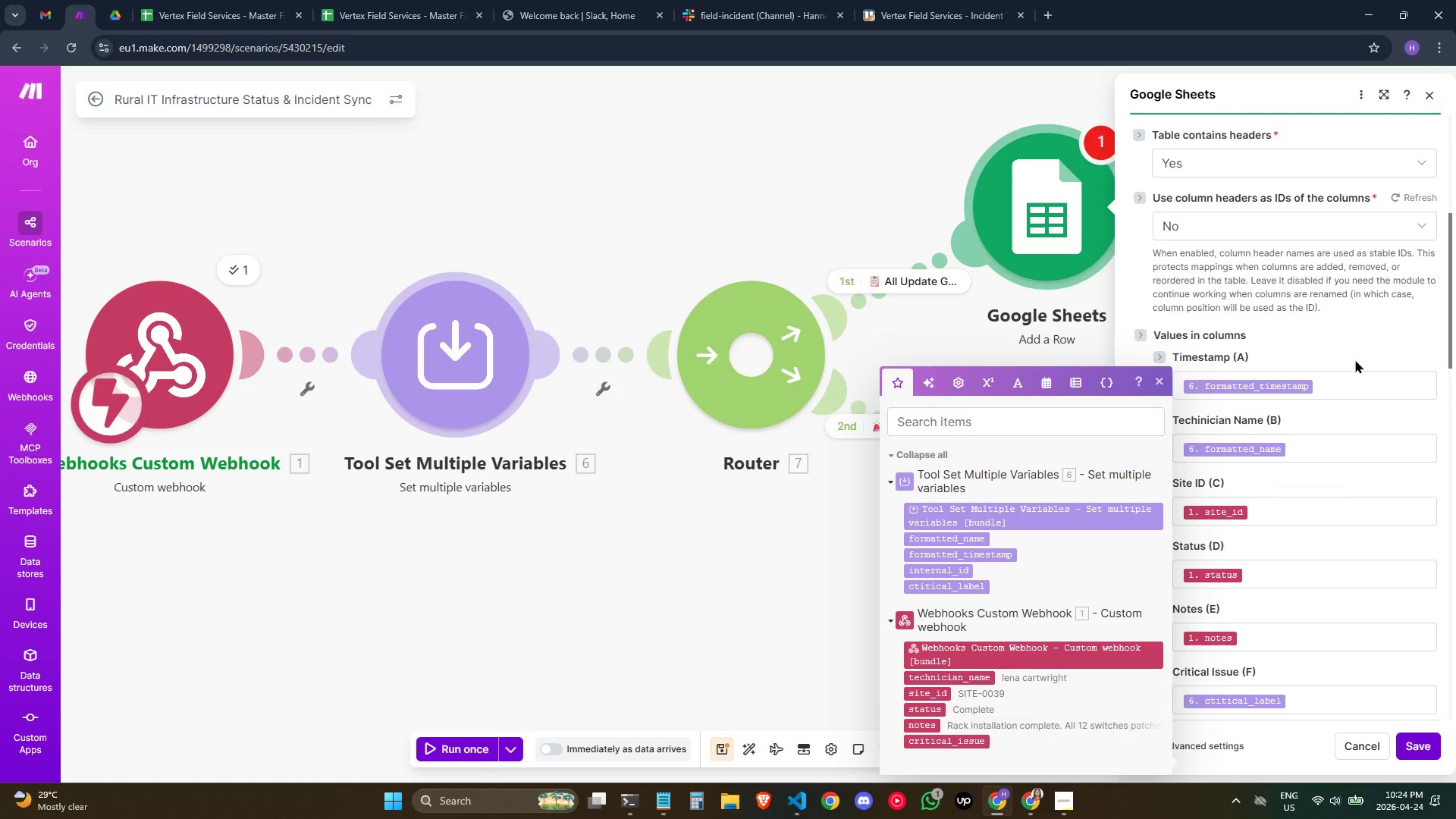 
wait(8.24)
 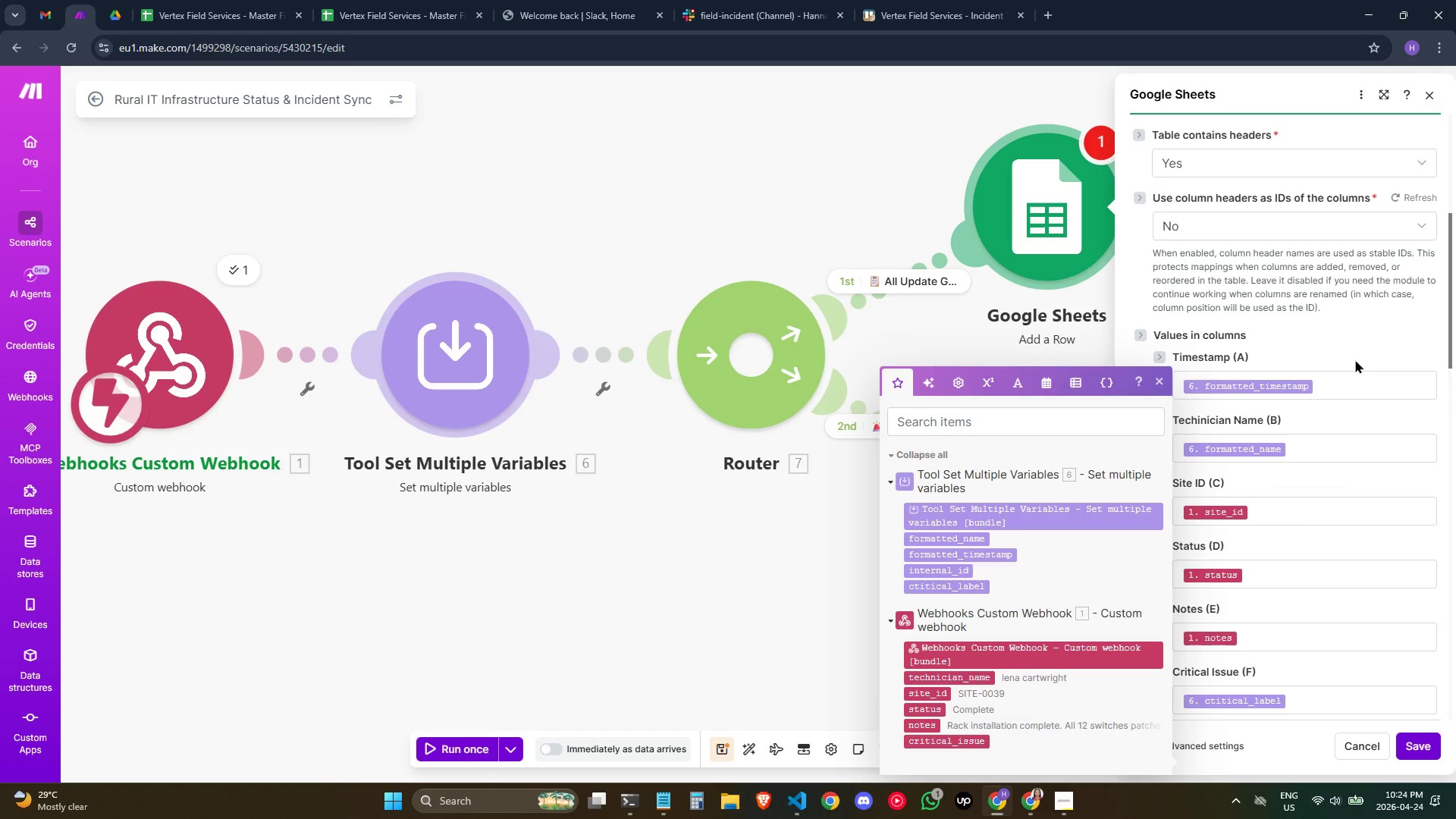 
scroll: coordinate [1311, 498], scroll_direction: down, amount: 2.0
 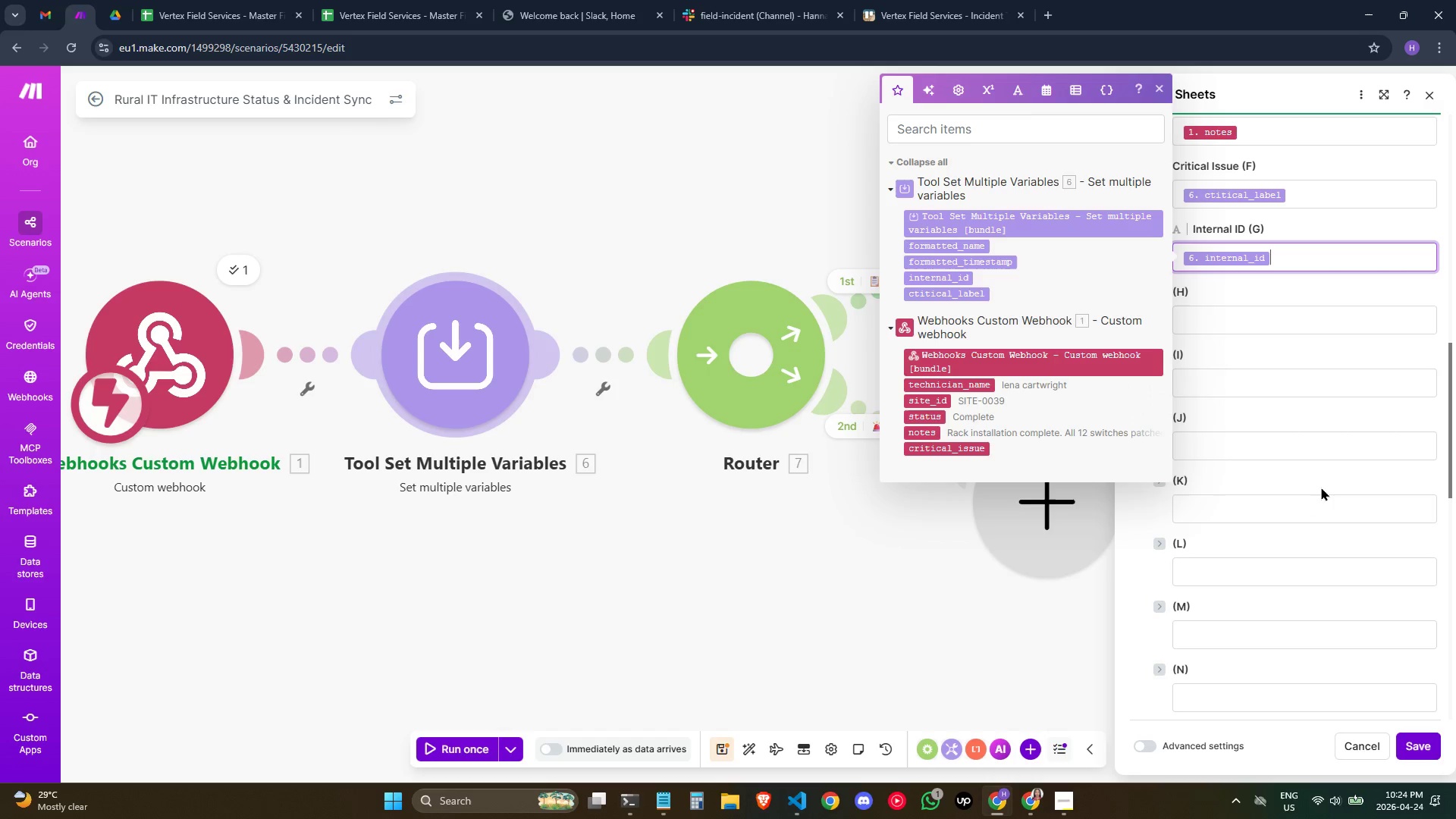 
scroll: coordinate [1332, 469], scroll_direction: up, amount: 2.0
 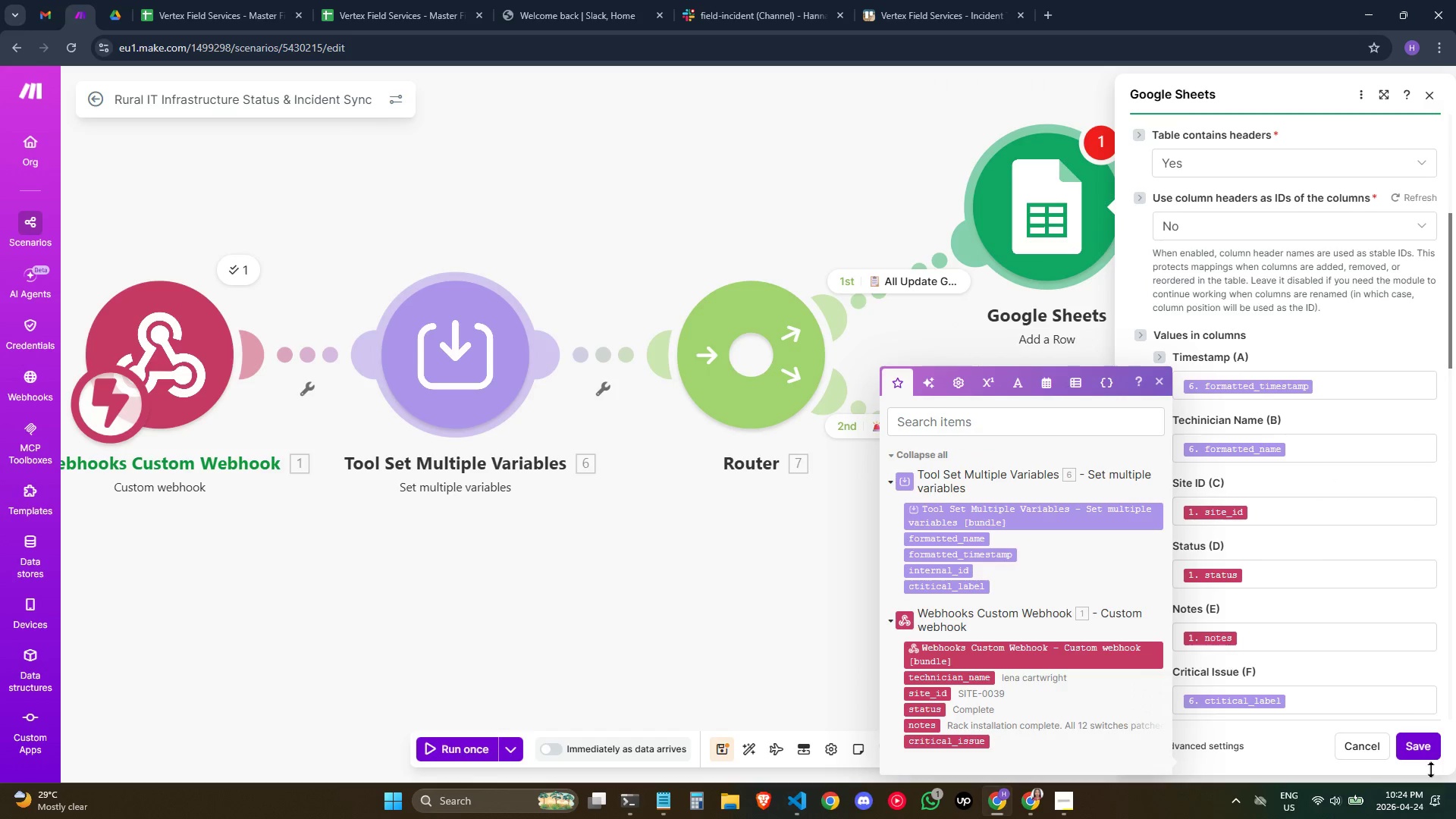 
left_click([1430, 752])
 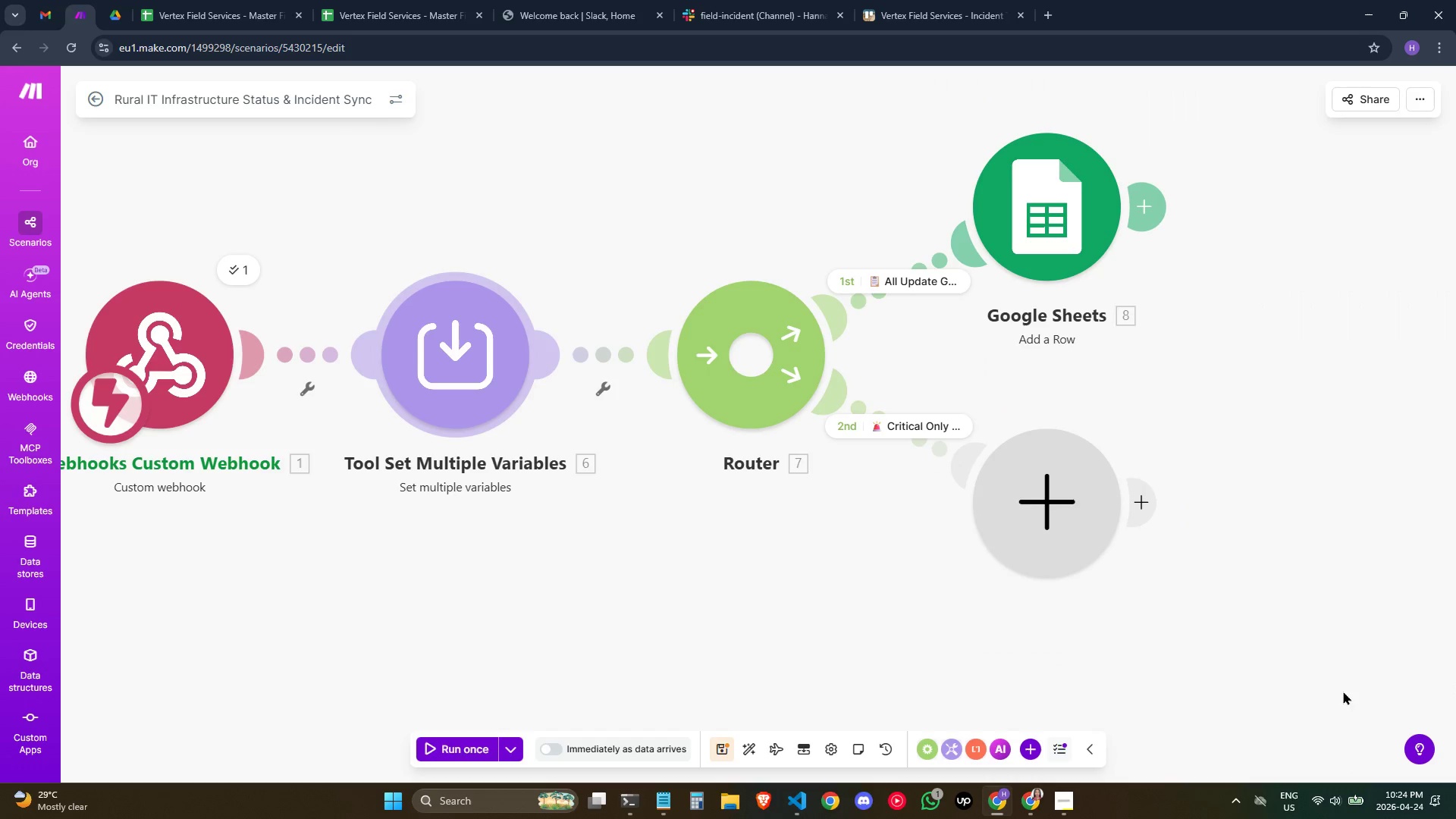 
wait(9.03)
 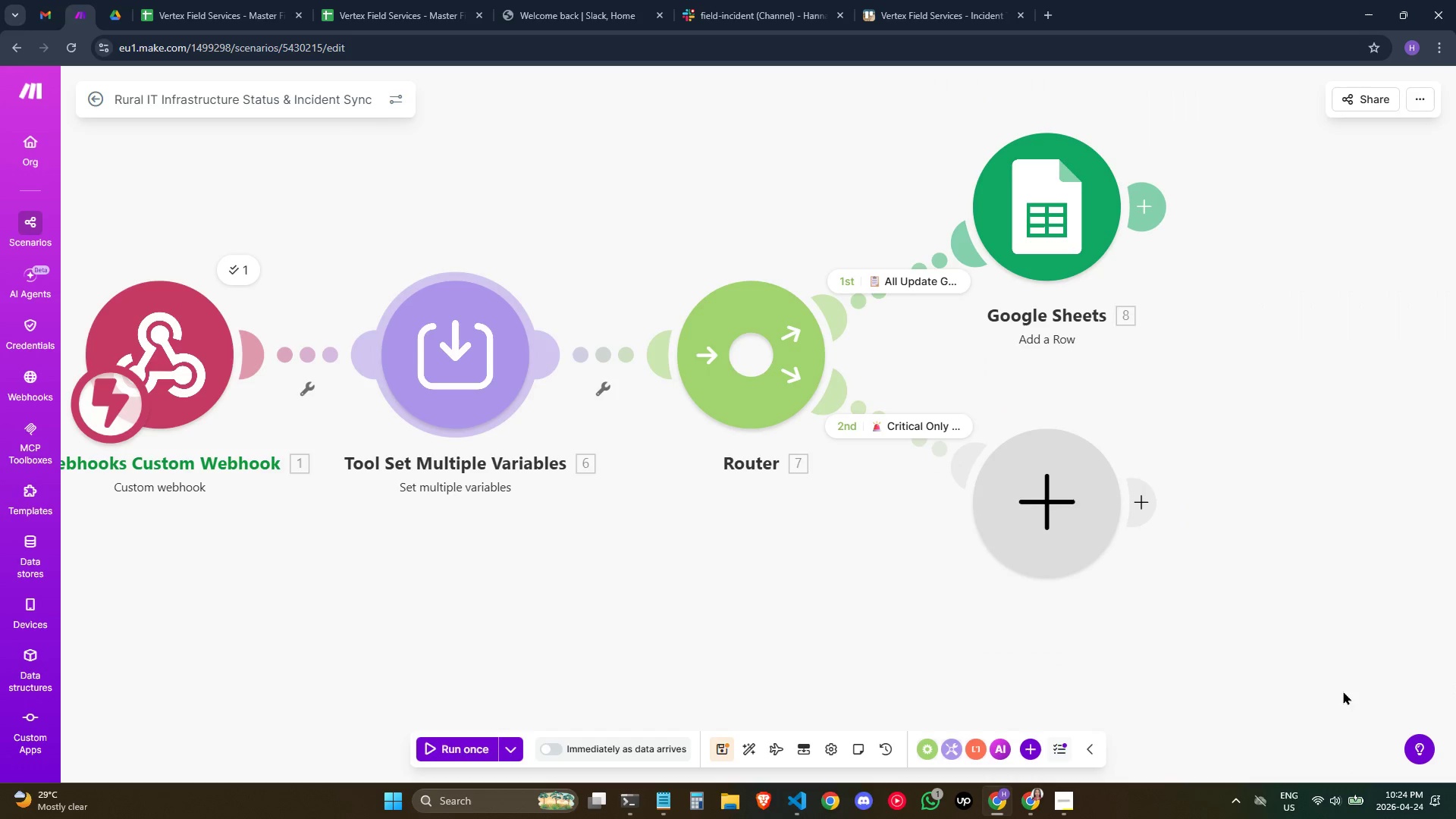 
right_click([1019, 218])
 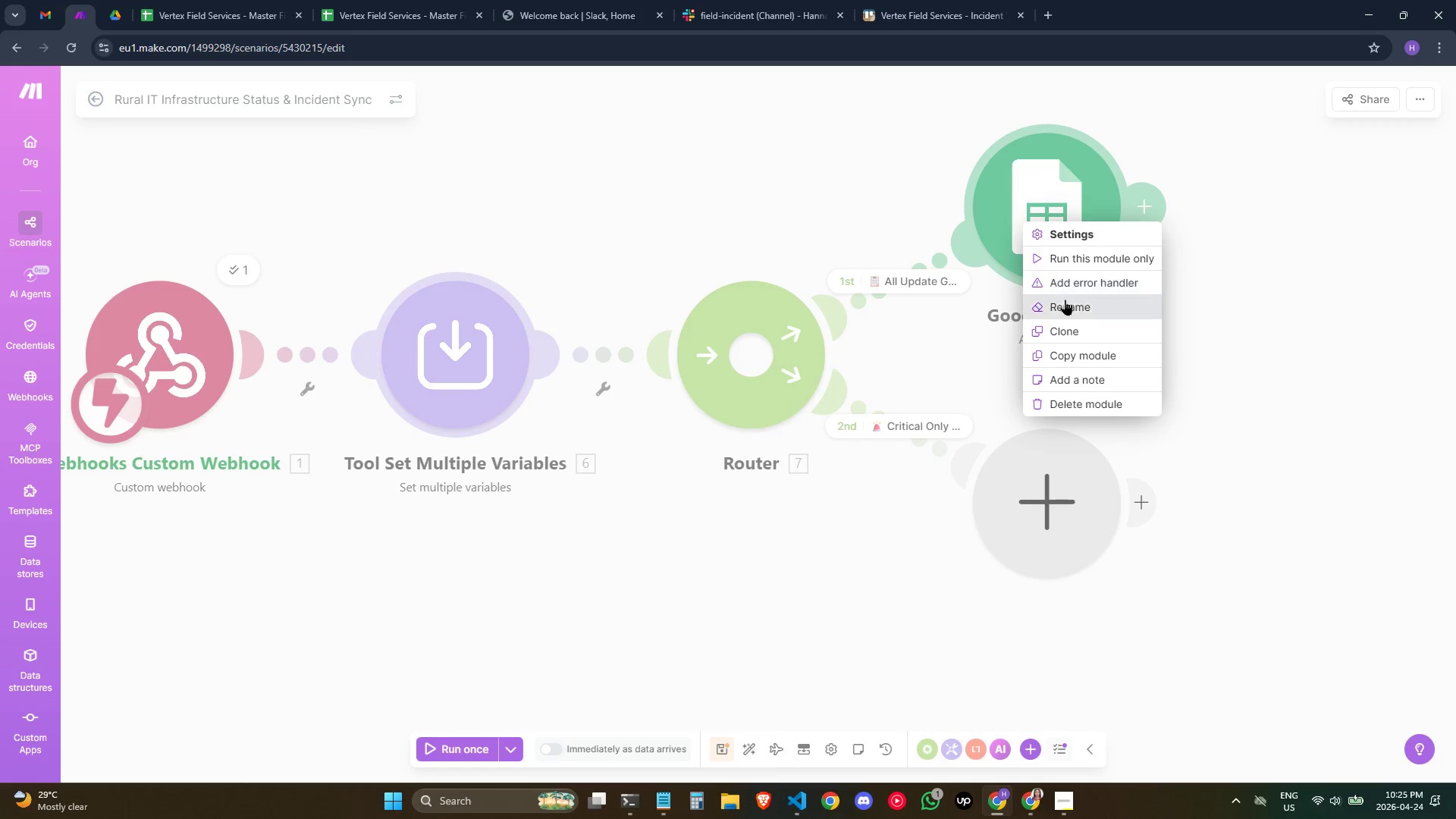 
left_click([1064, 302])
 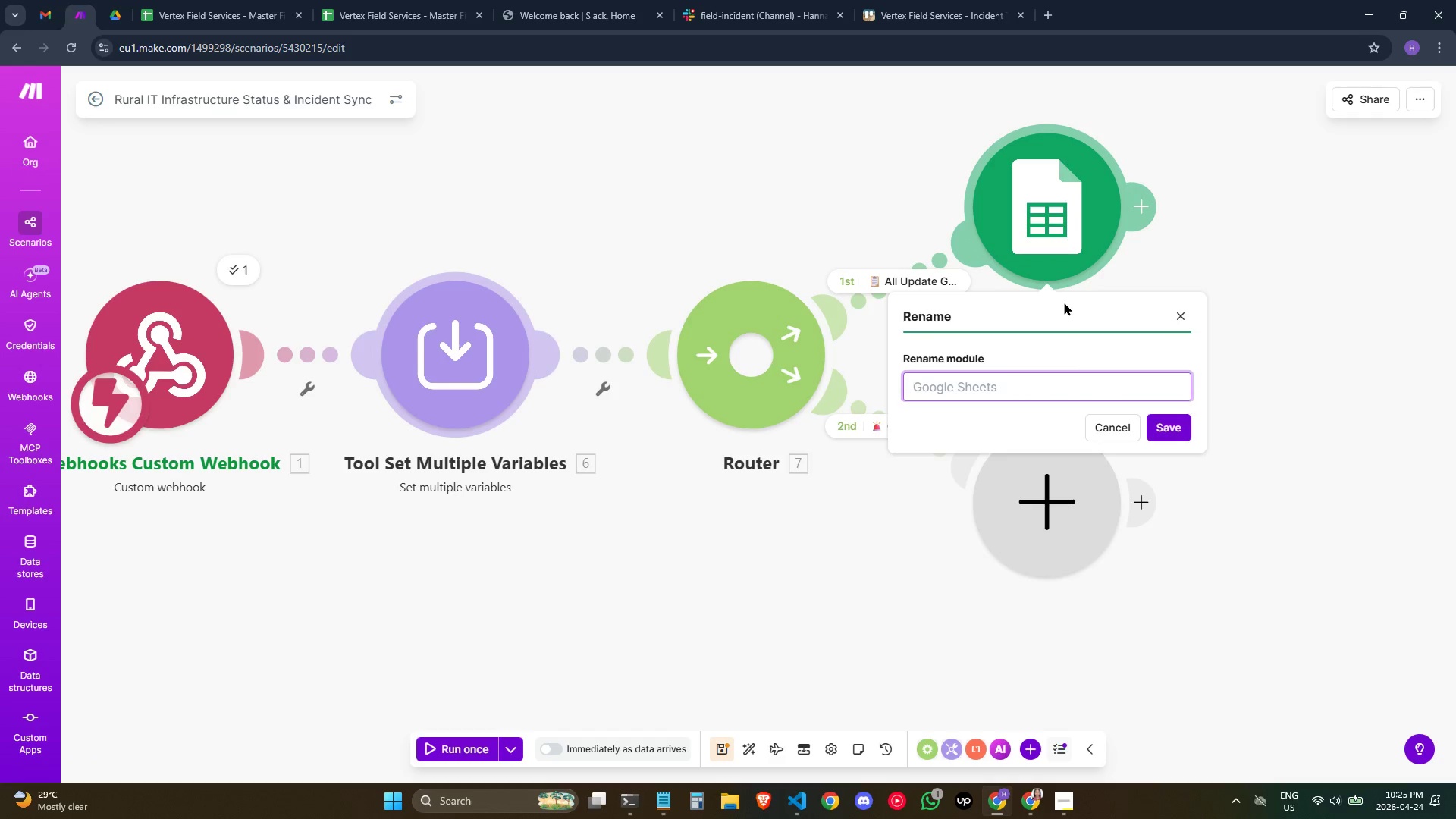 
type(Googlr)
key(Backspace)
type(e Sheets Add a Row)
 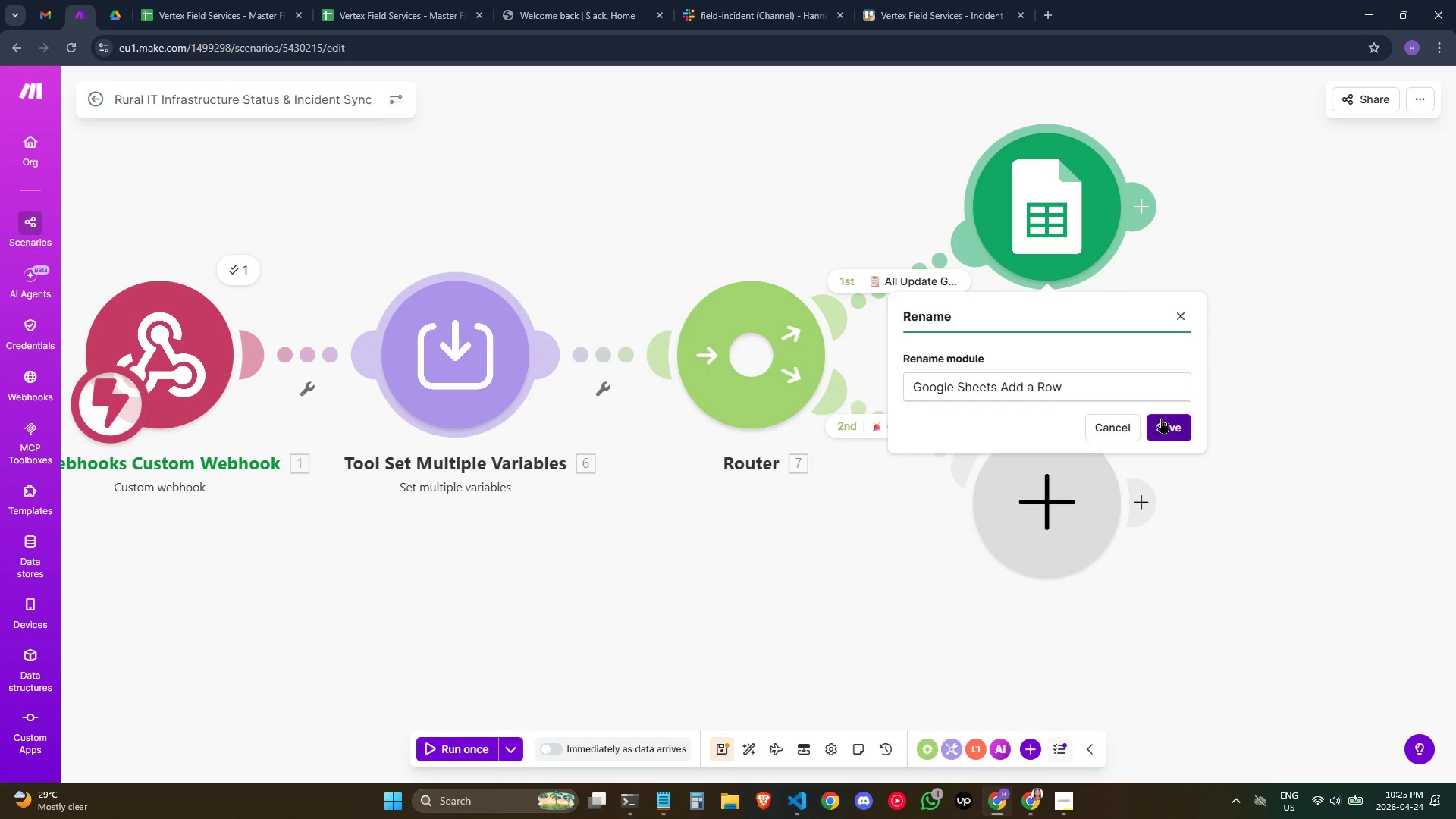 
mouse_move([1025, 494])
 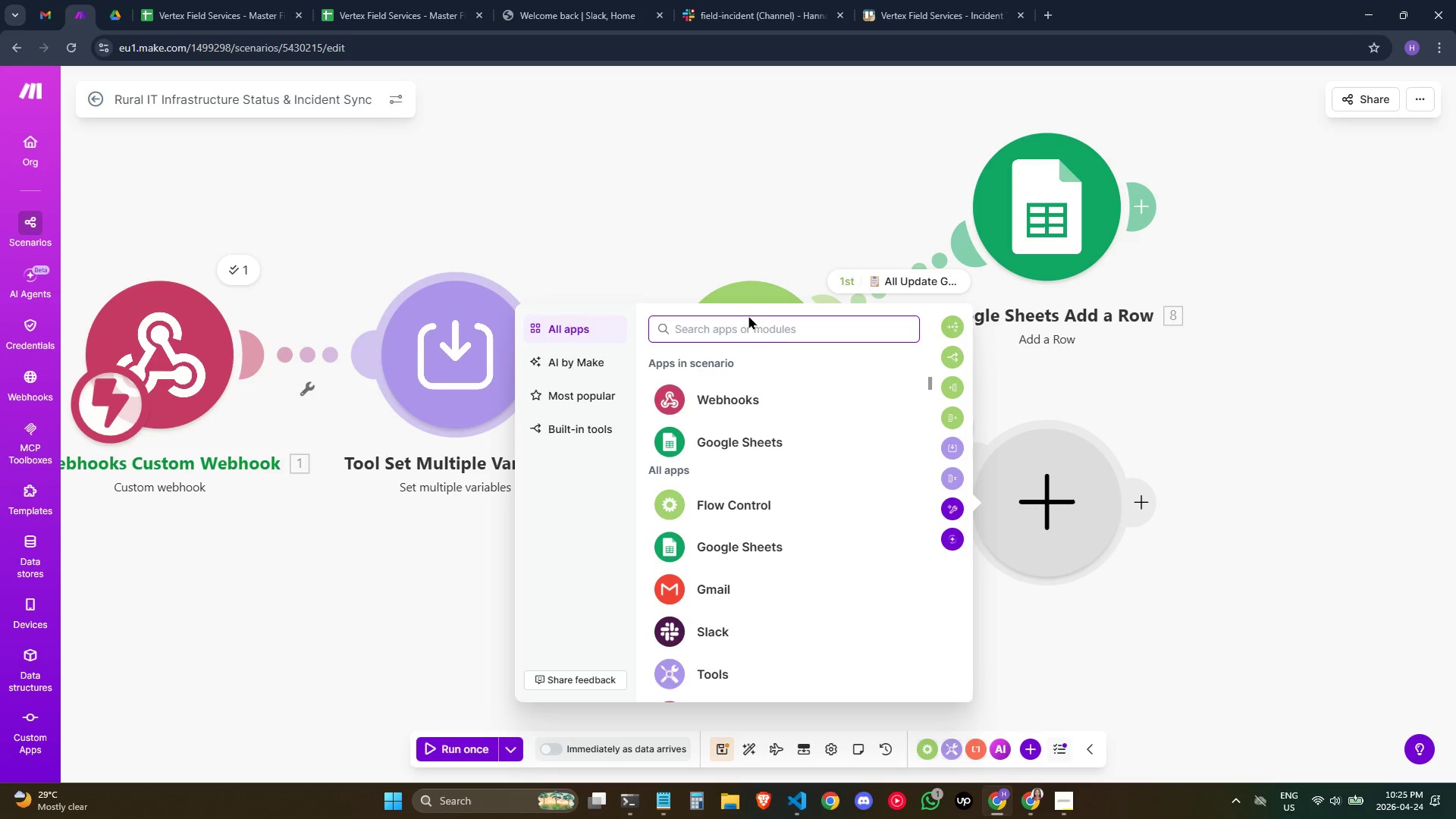 
left_click([742, 337])
 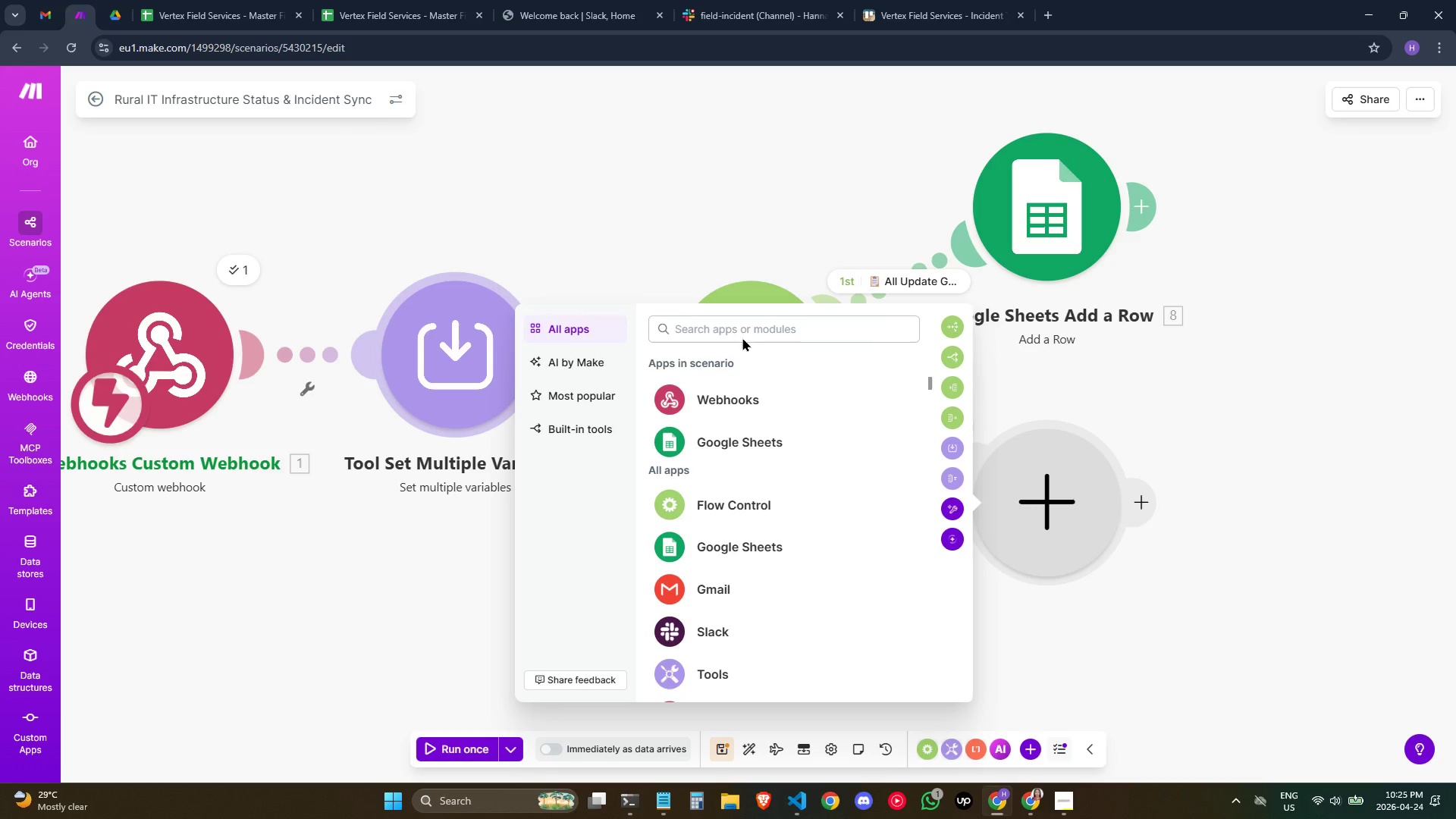 
key(C)
 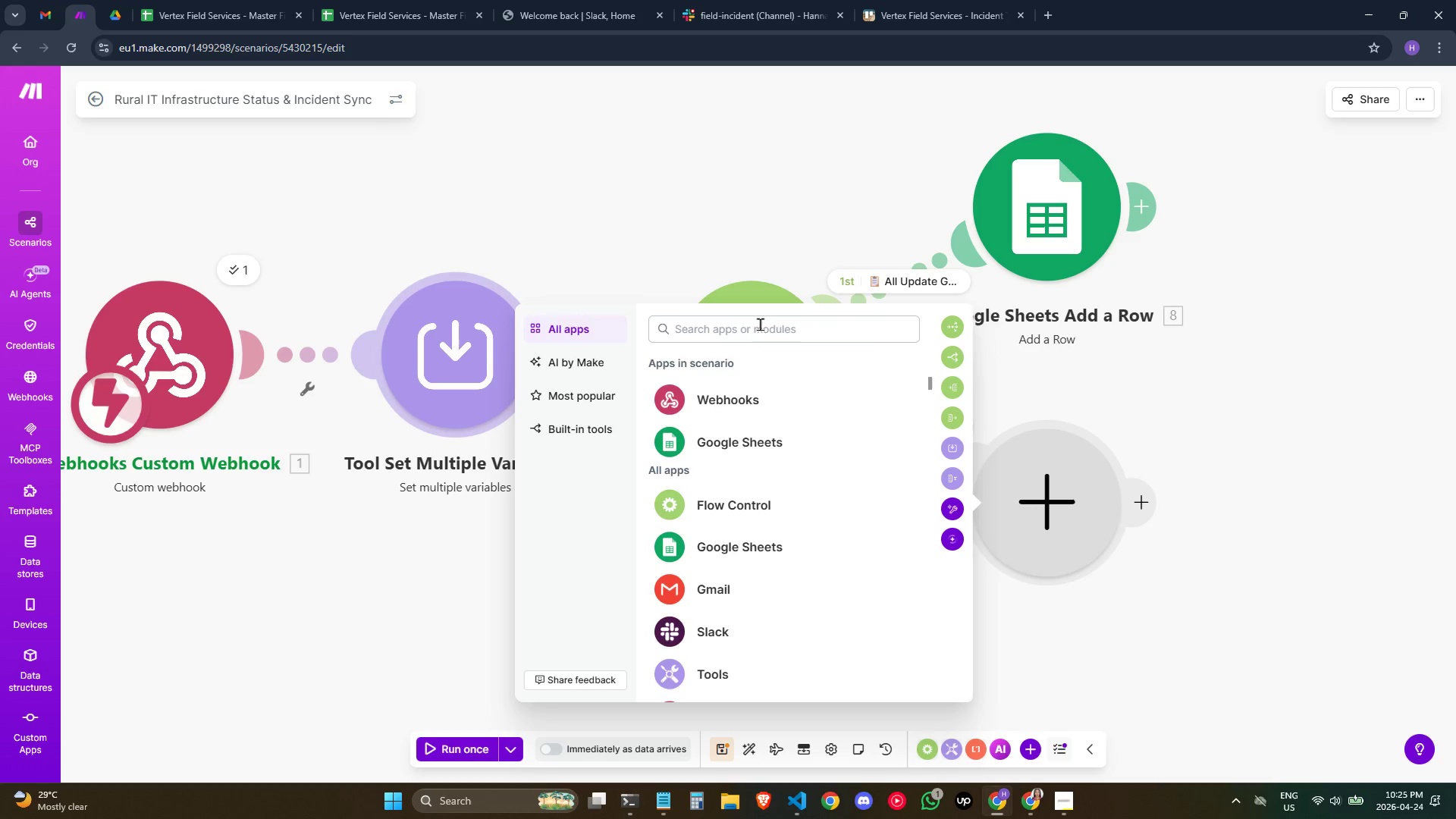 
left_click([760, 323])
 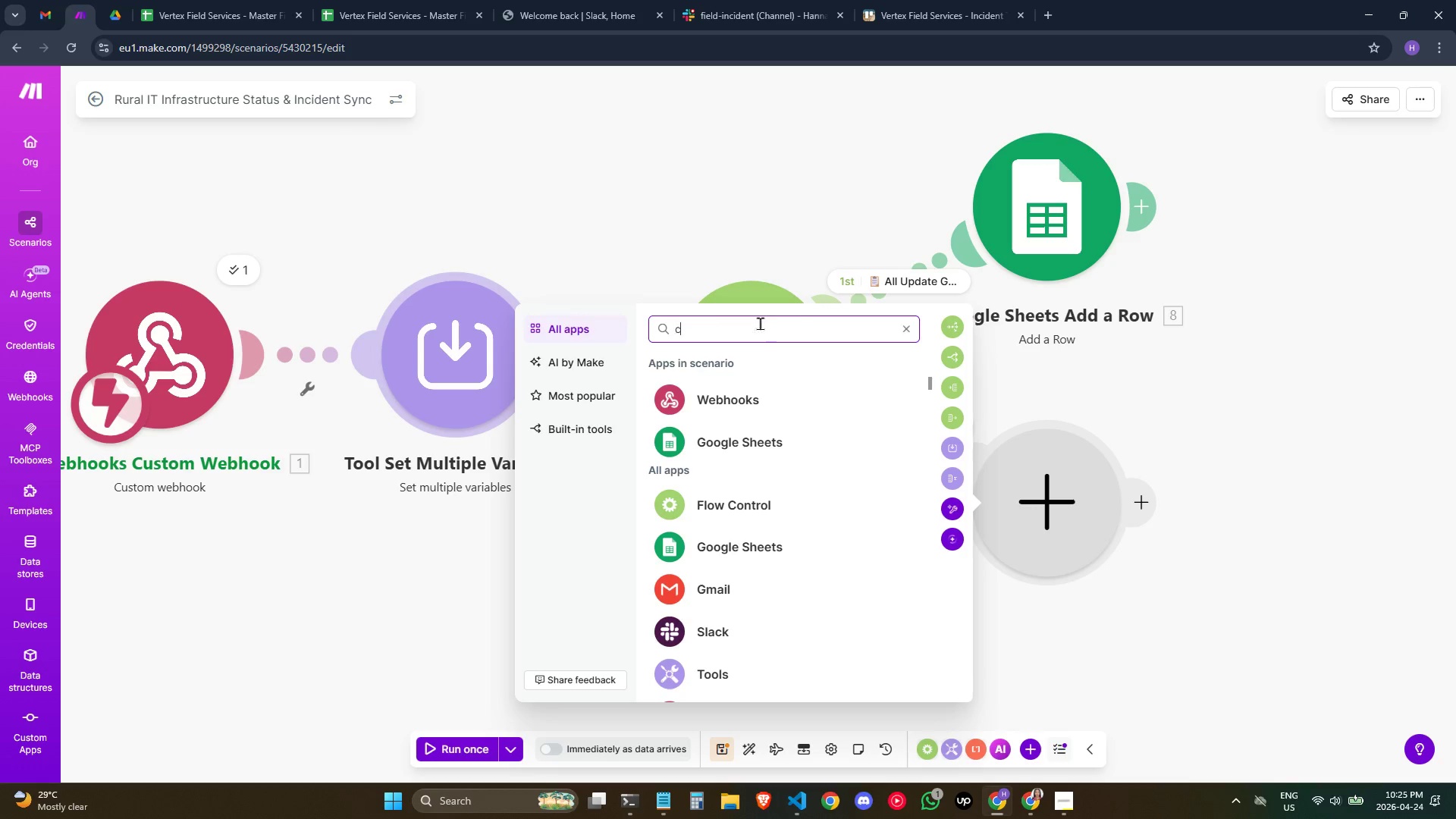 
type(cr)
 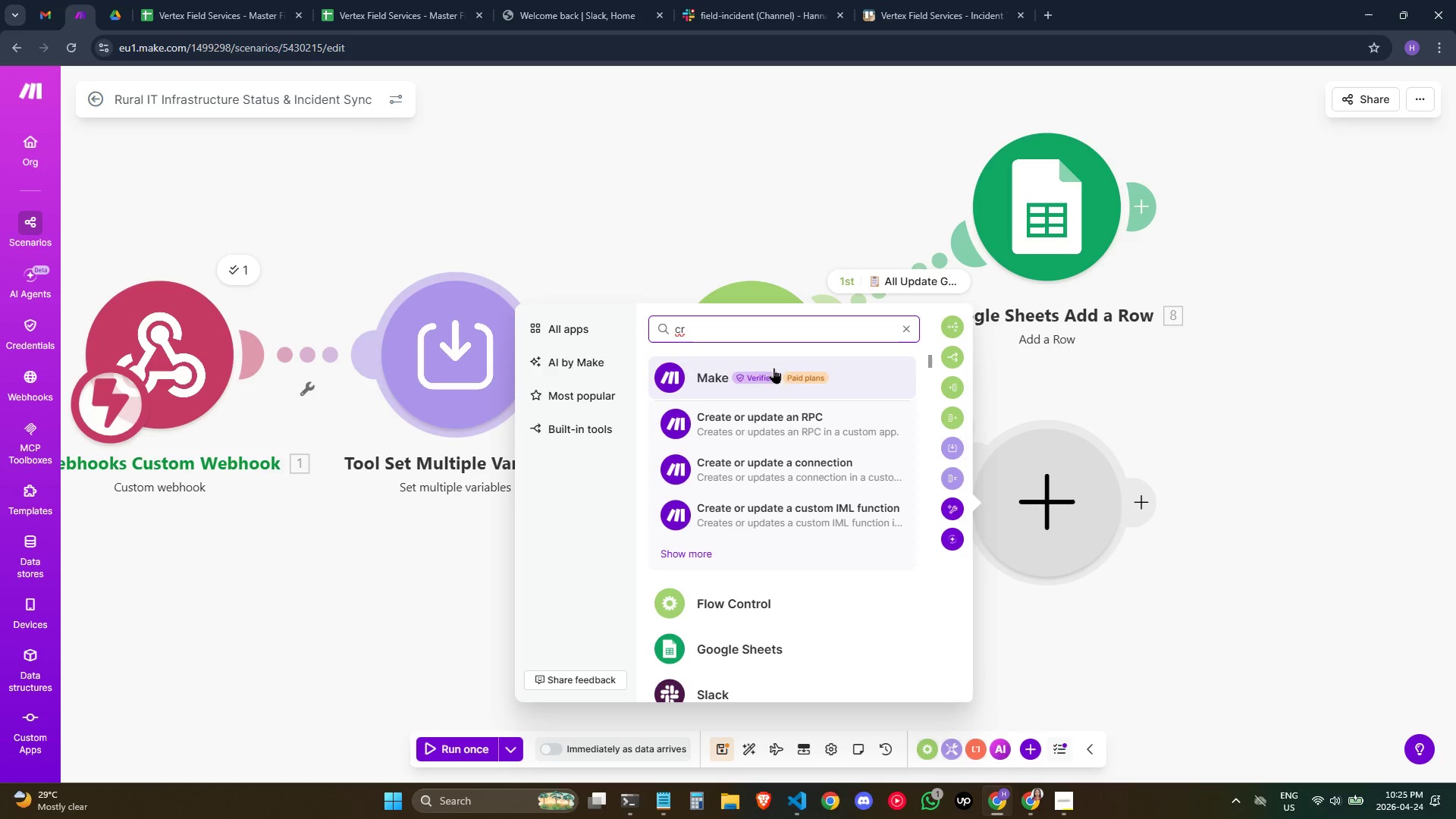 
scroll: coordinate [800, 522], scroll_direction: down, amount: 1.0
 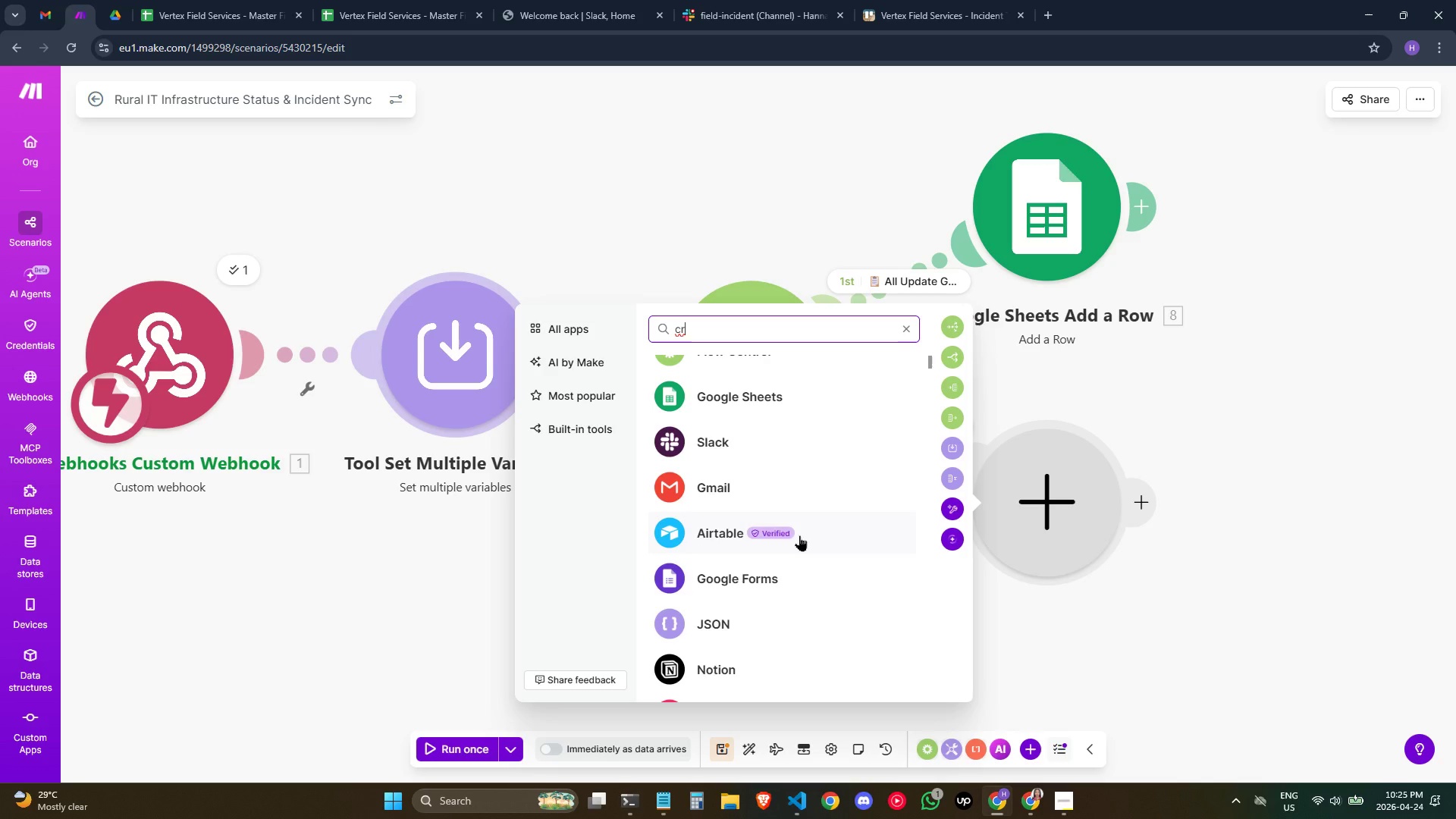 
scroll: coordinate [799, 535], scroll_direction: up, amount: 3.0
 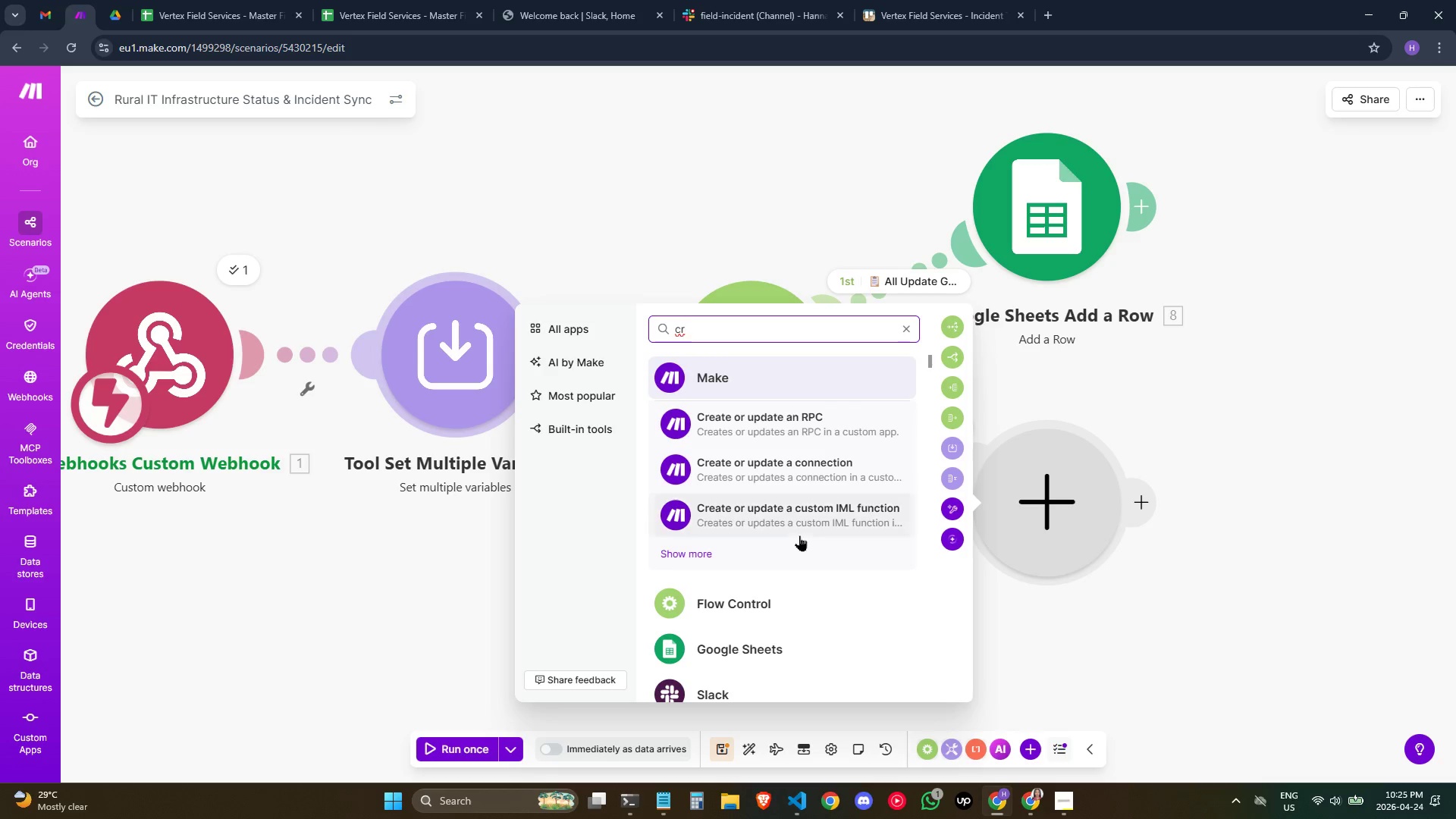 
key(Backspace)
 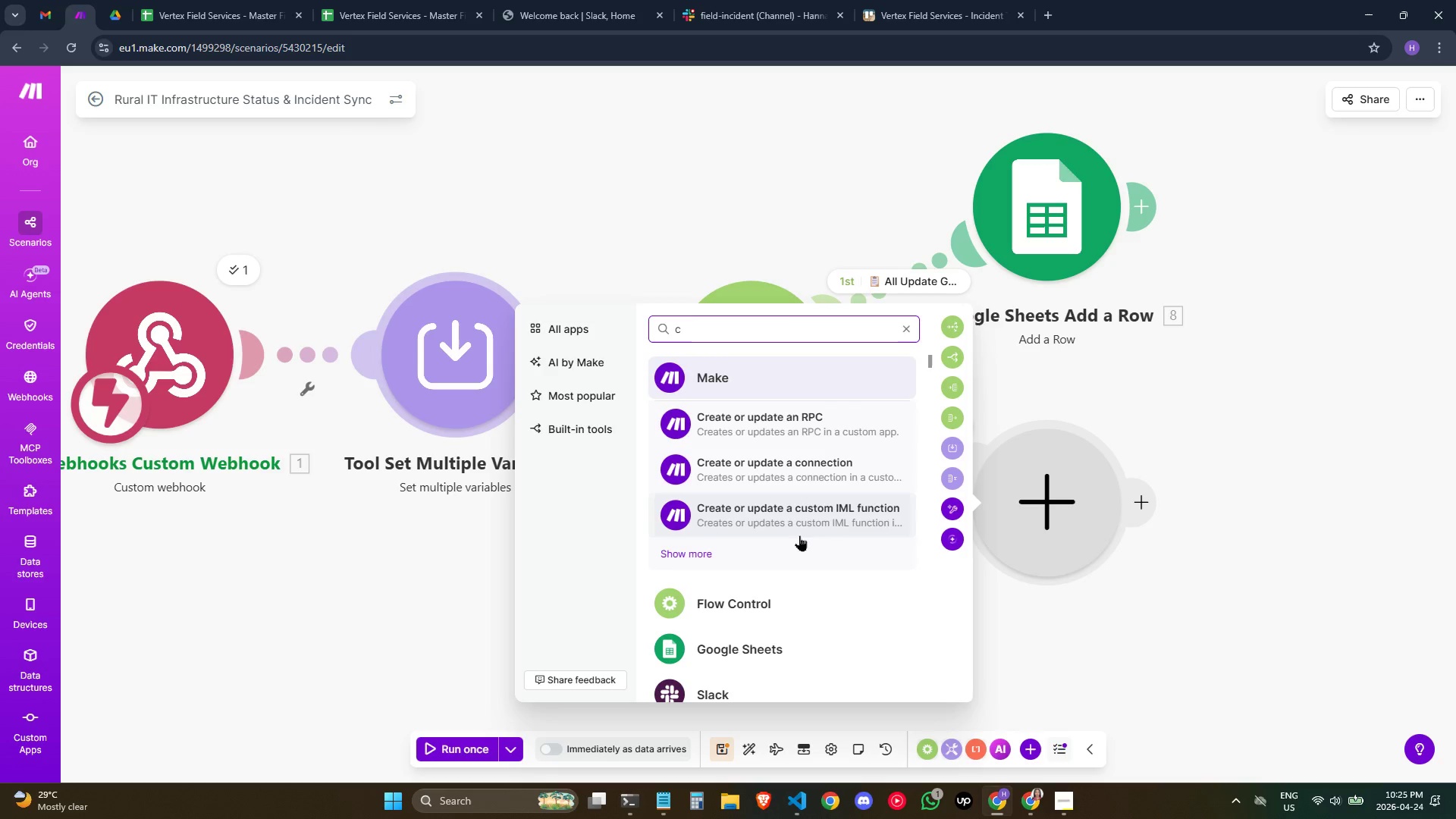 
key(Backspace)
 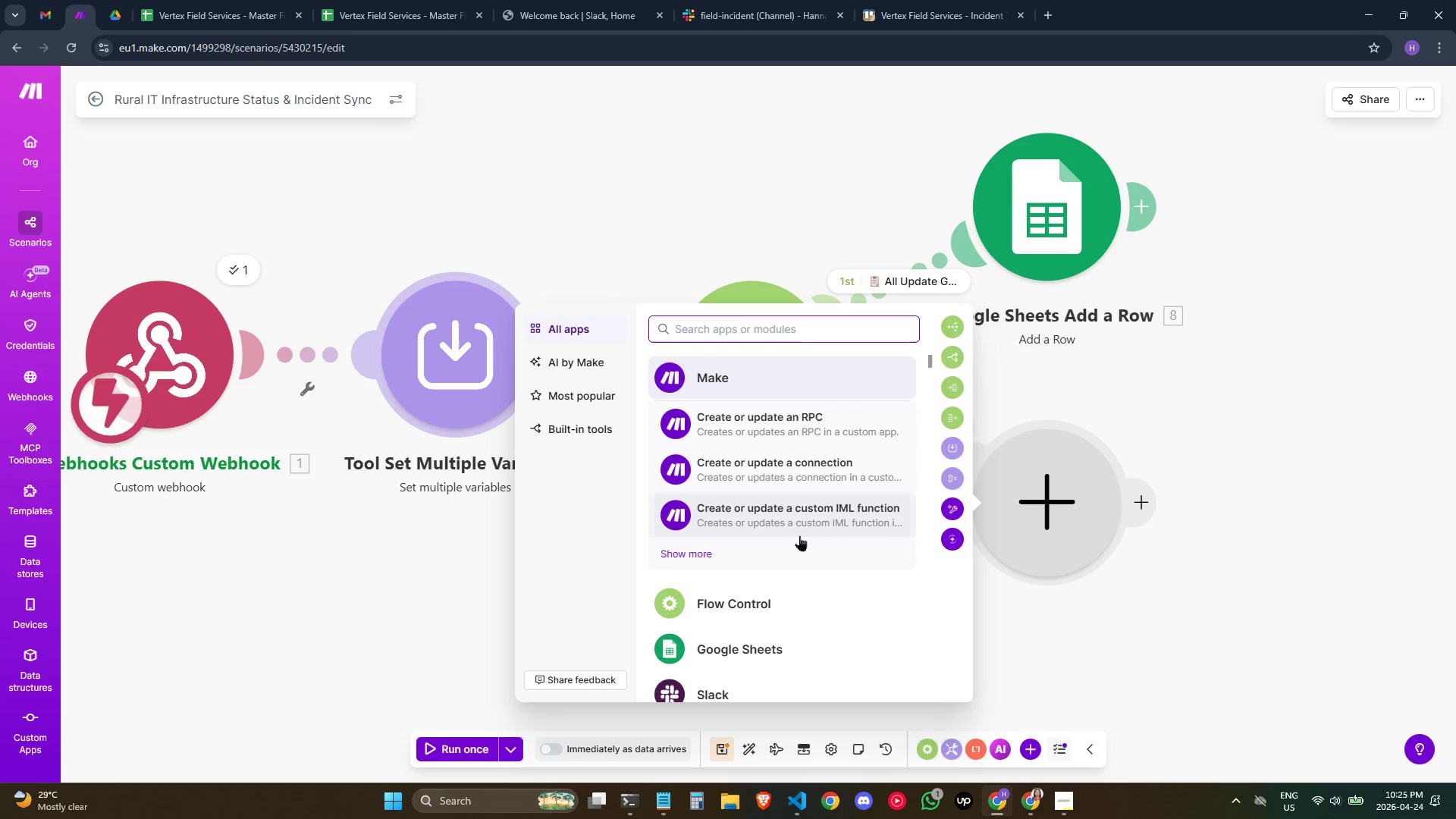 
key(Backspace)
 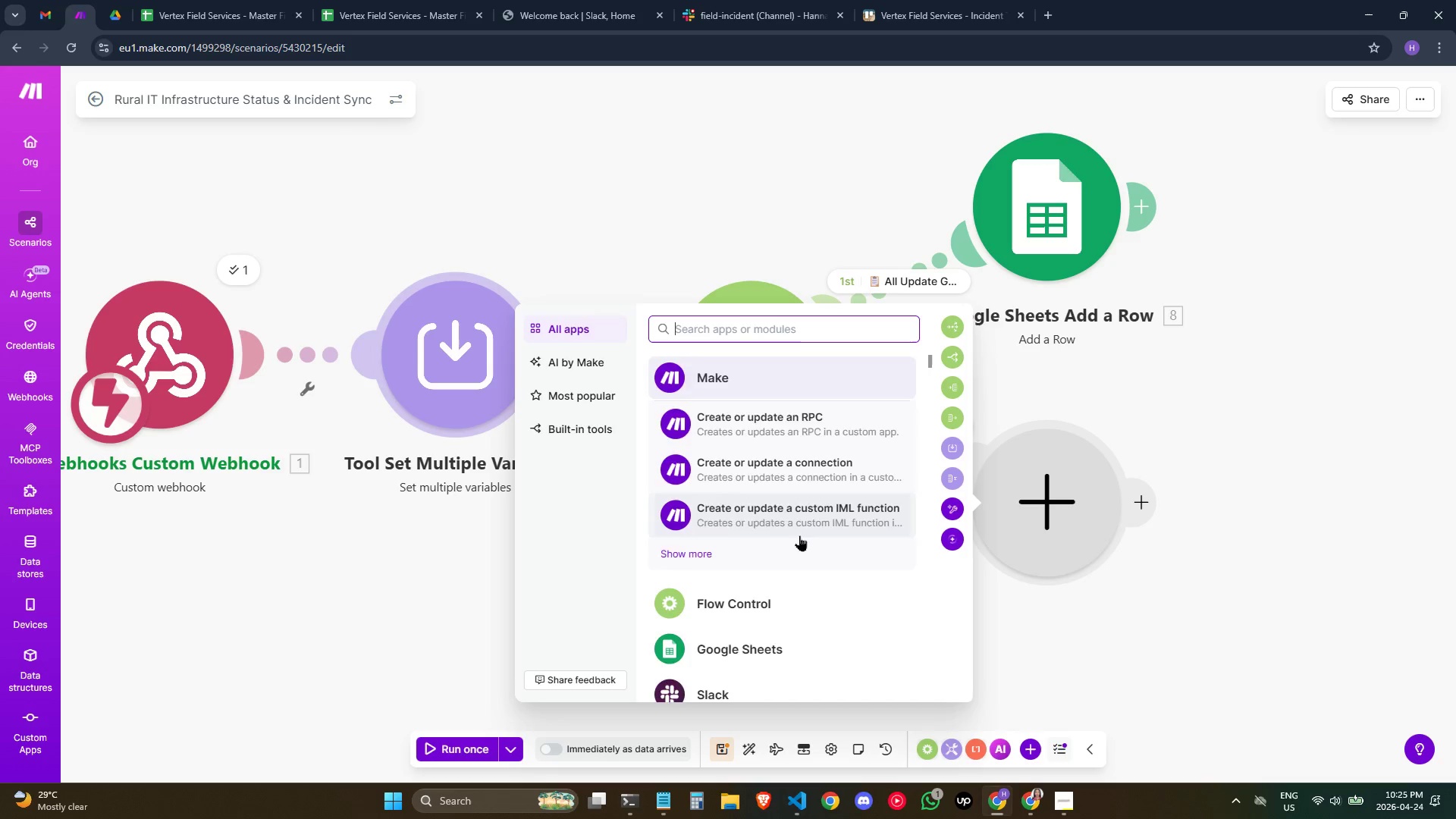 
key(Backspace)
 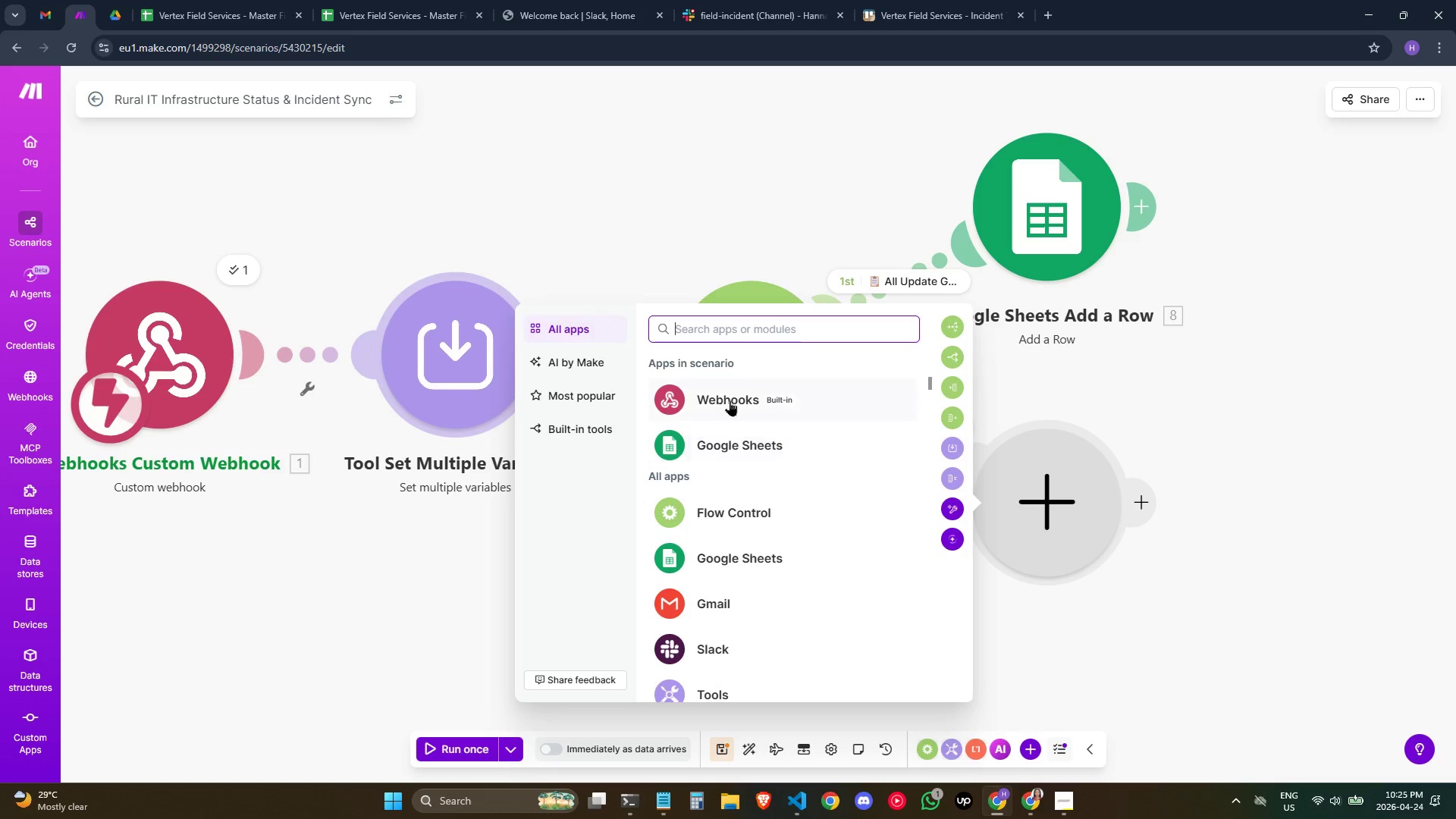 
type(fi)
 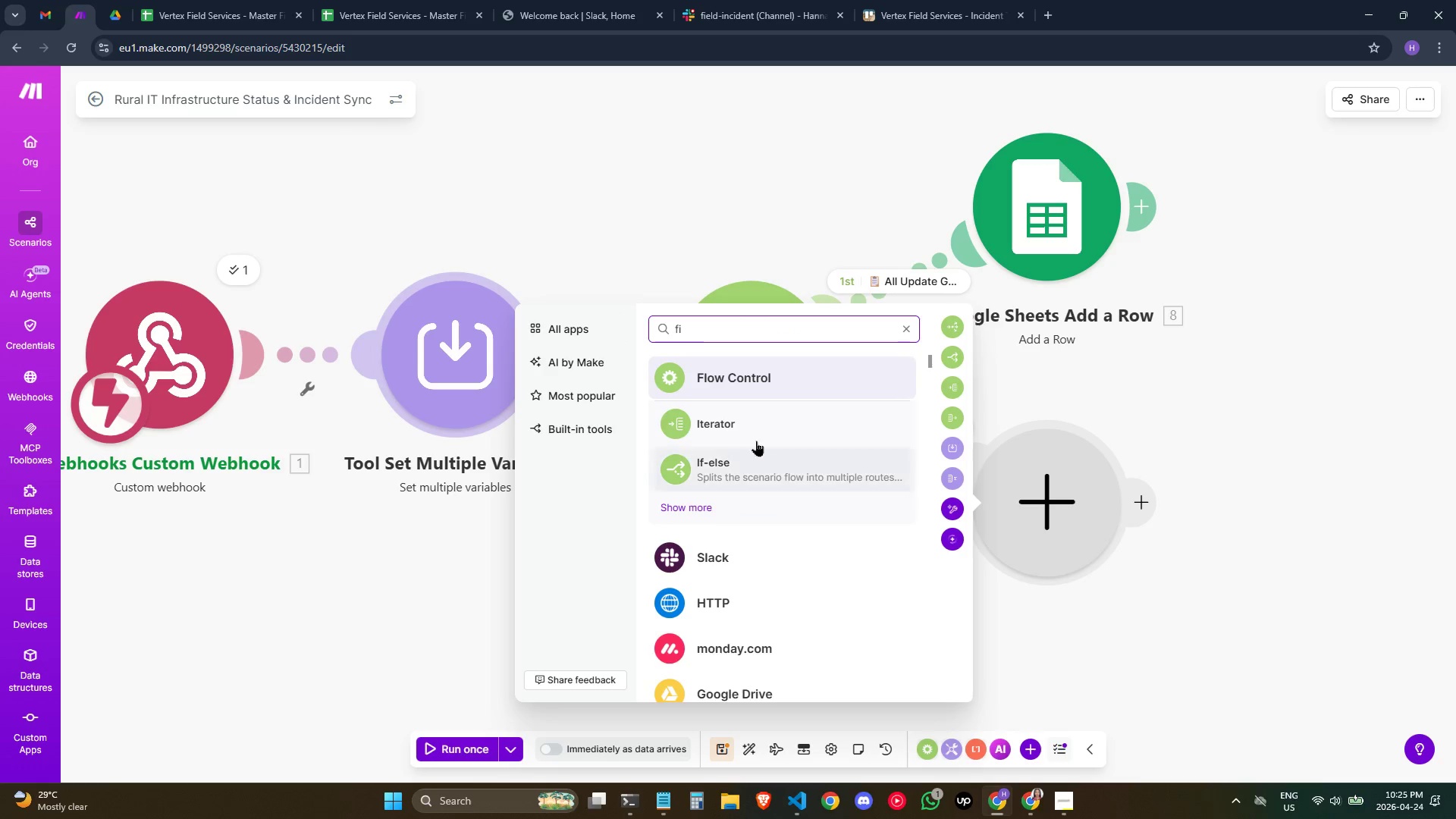 
left_click([870, 170])
 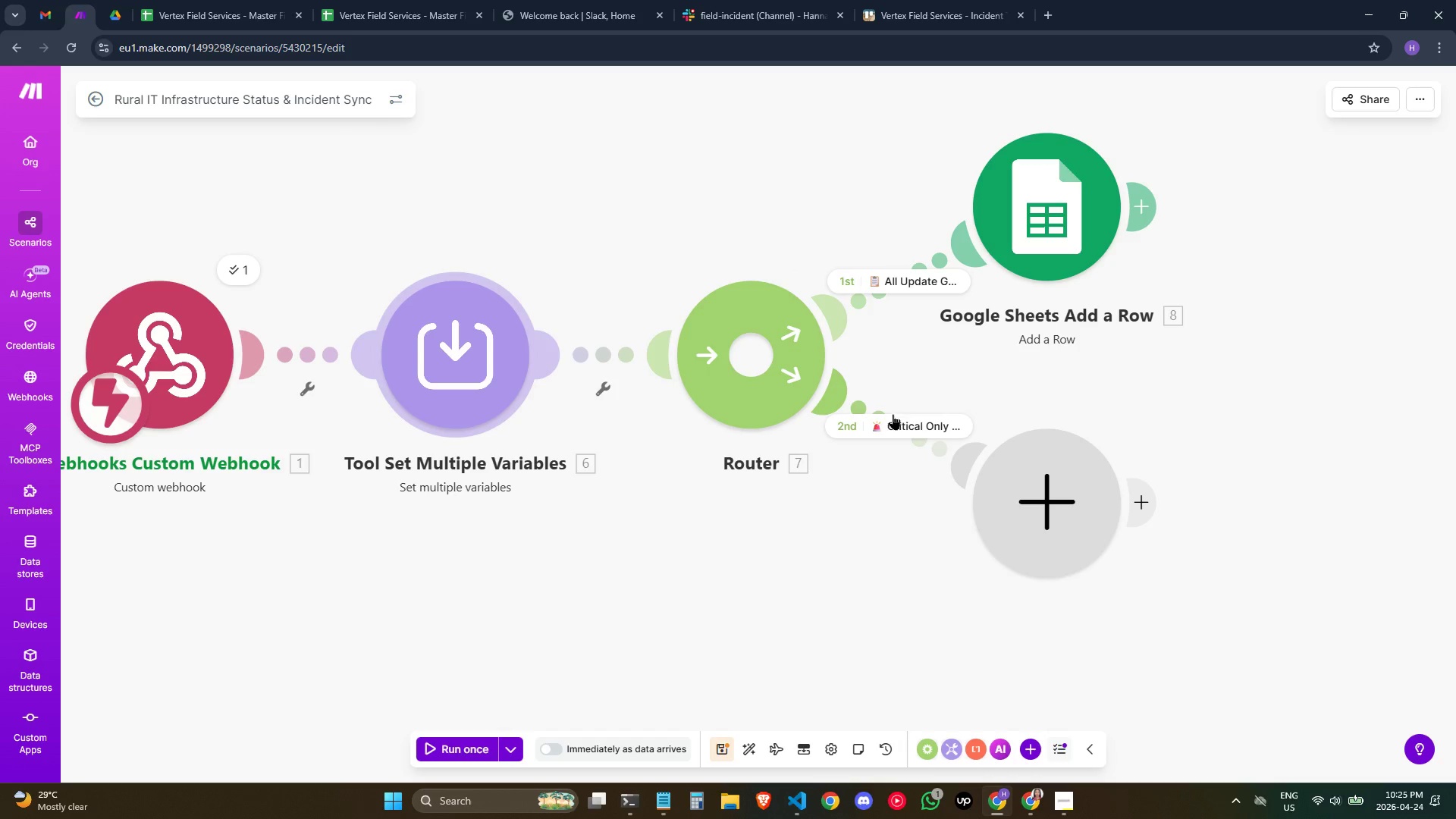 
left_click([891, 417])
 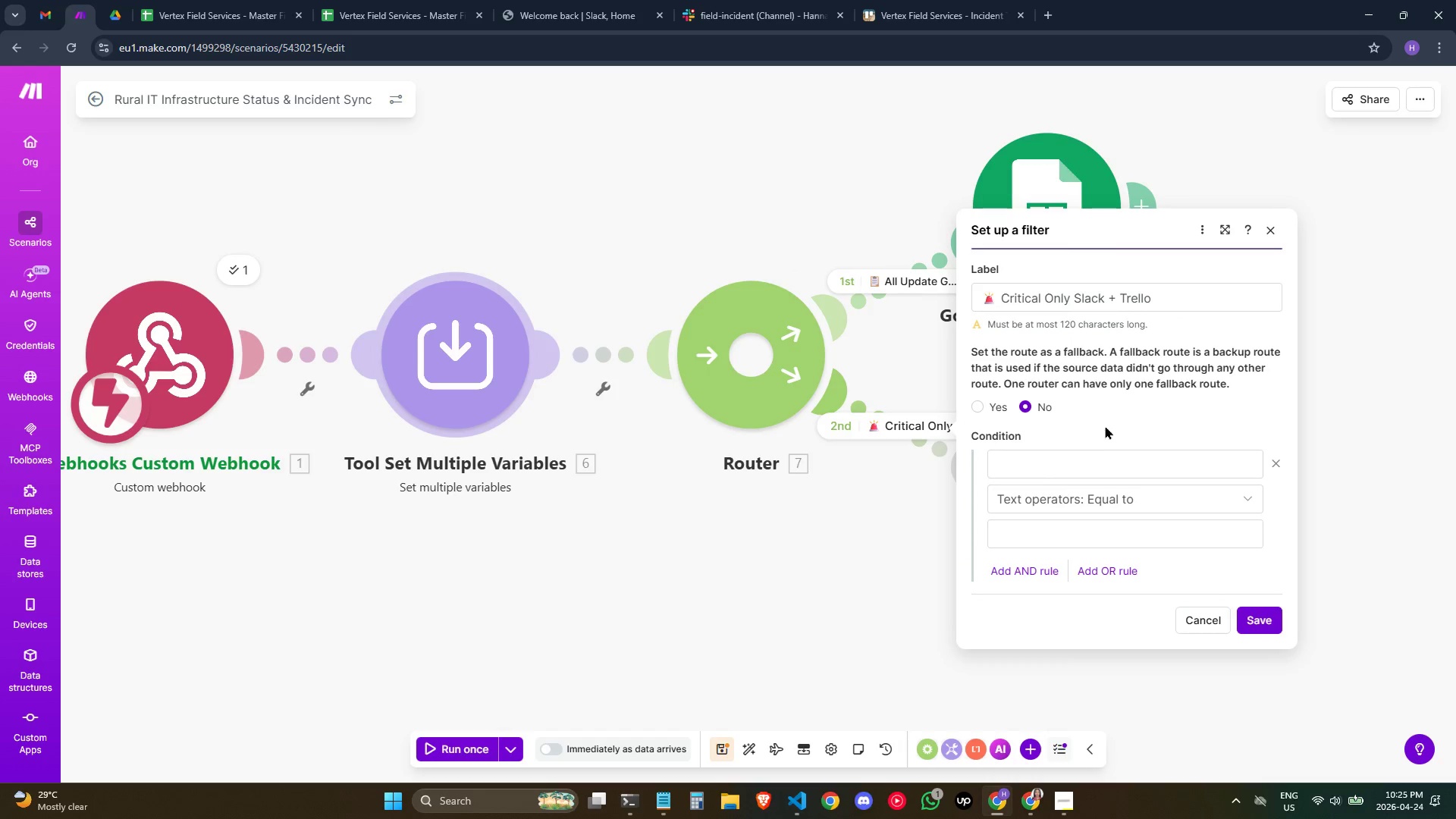 
left_click([1079, 460])
 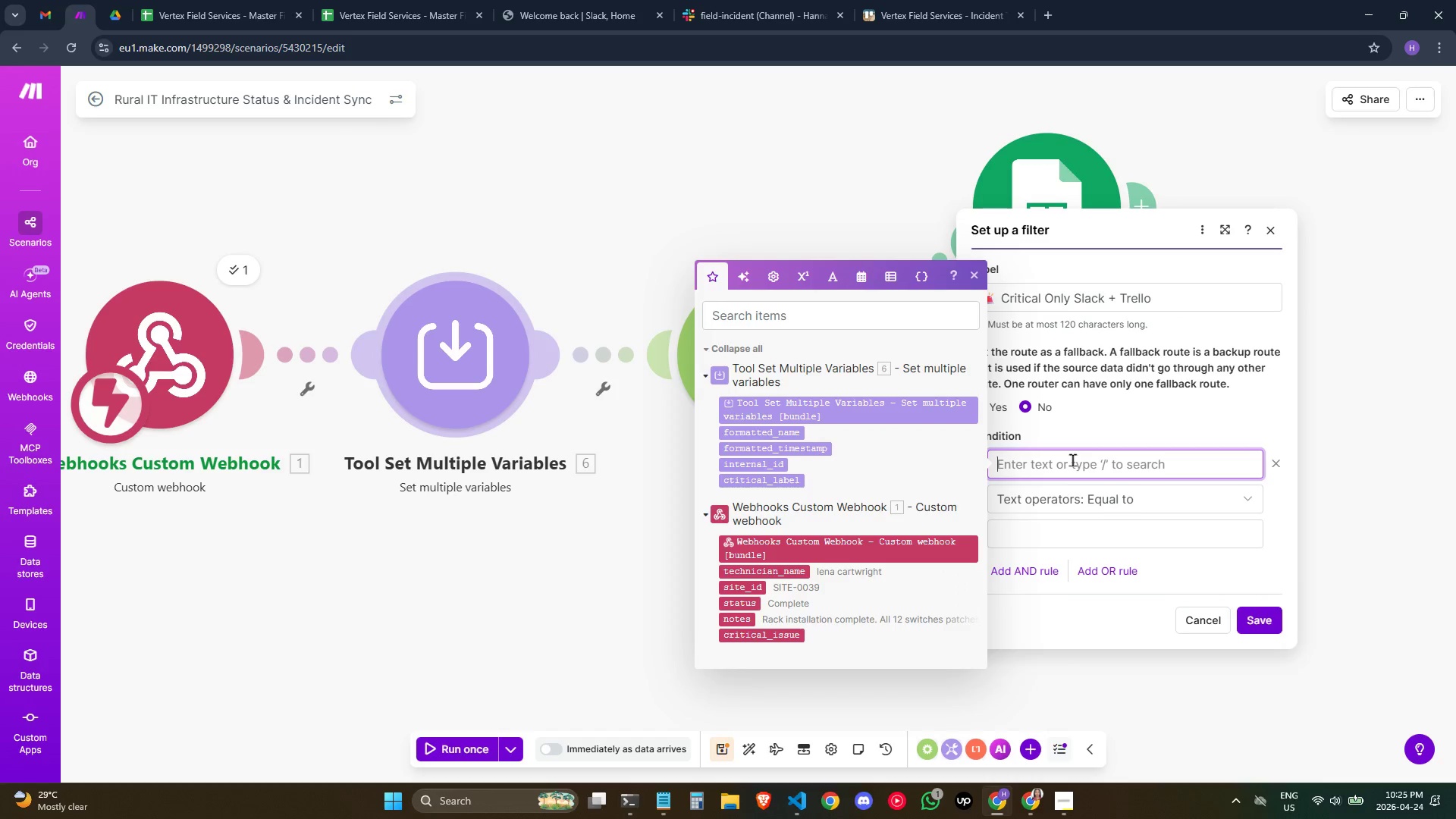 
wait(11.84)
 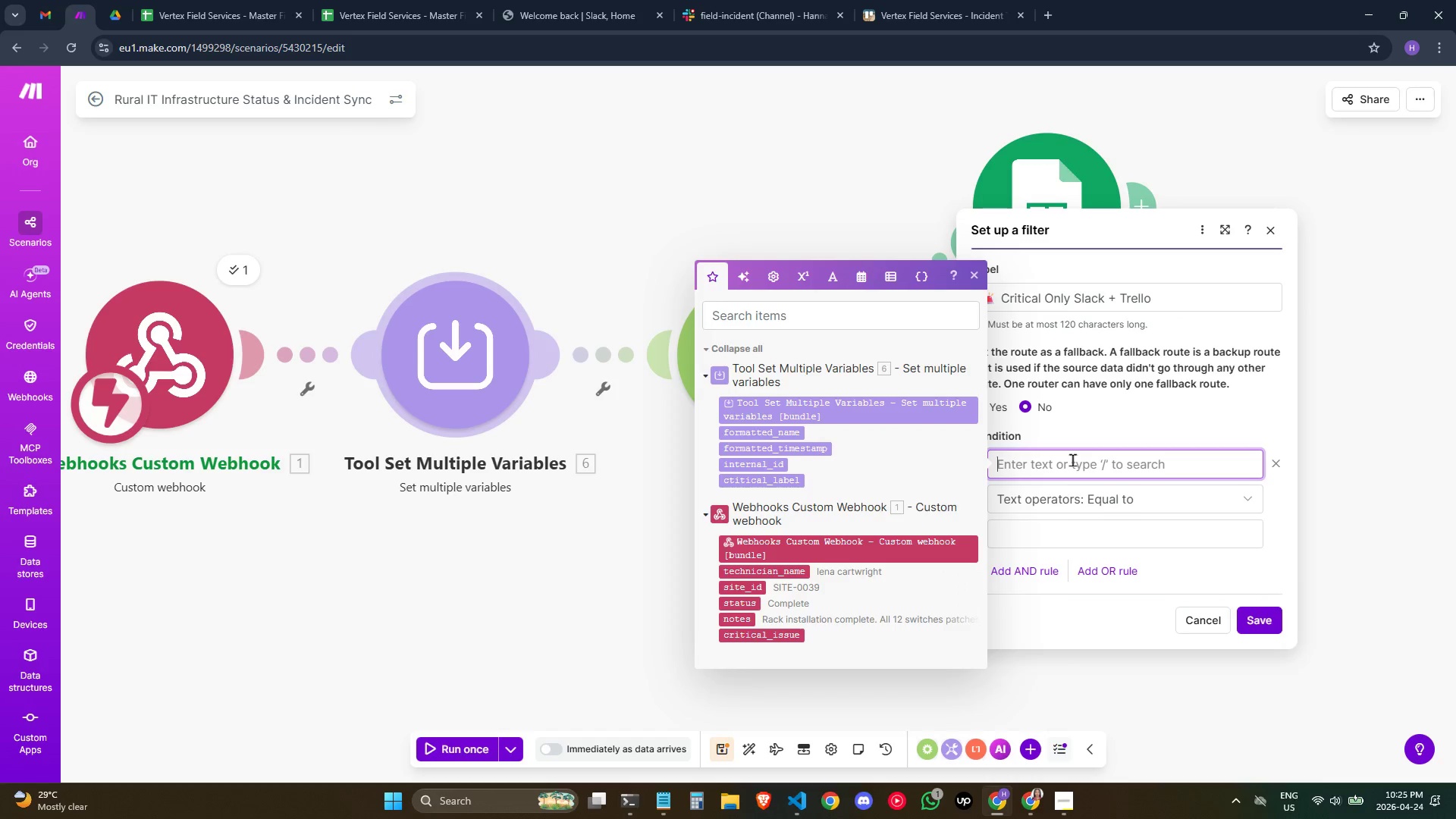 
left_click([706, 117])
 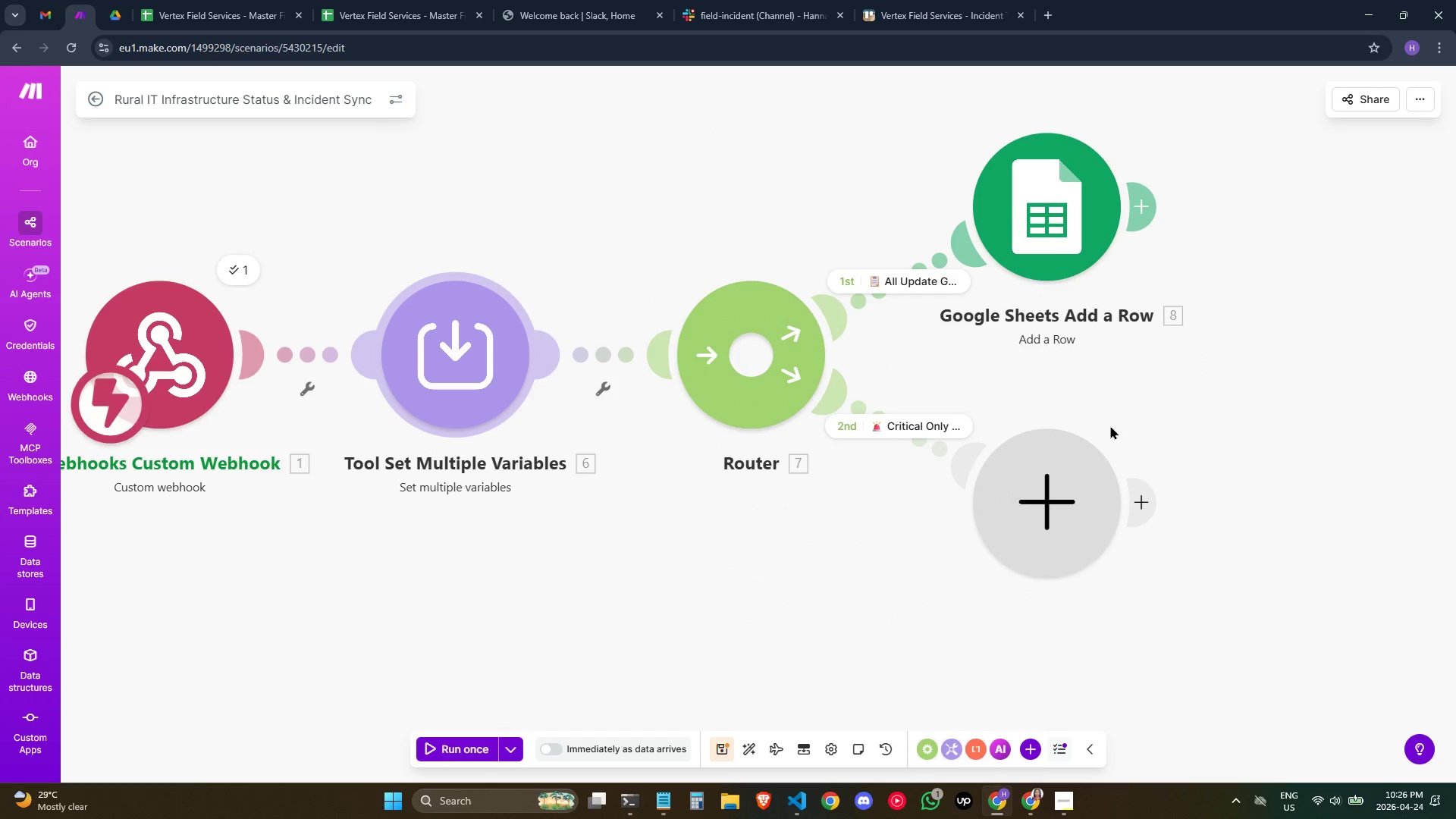 
left_click([1064, 482])
 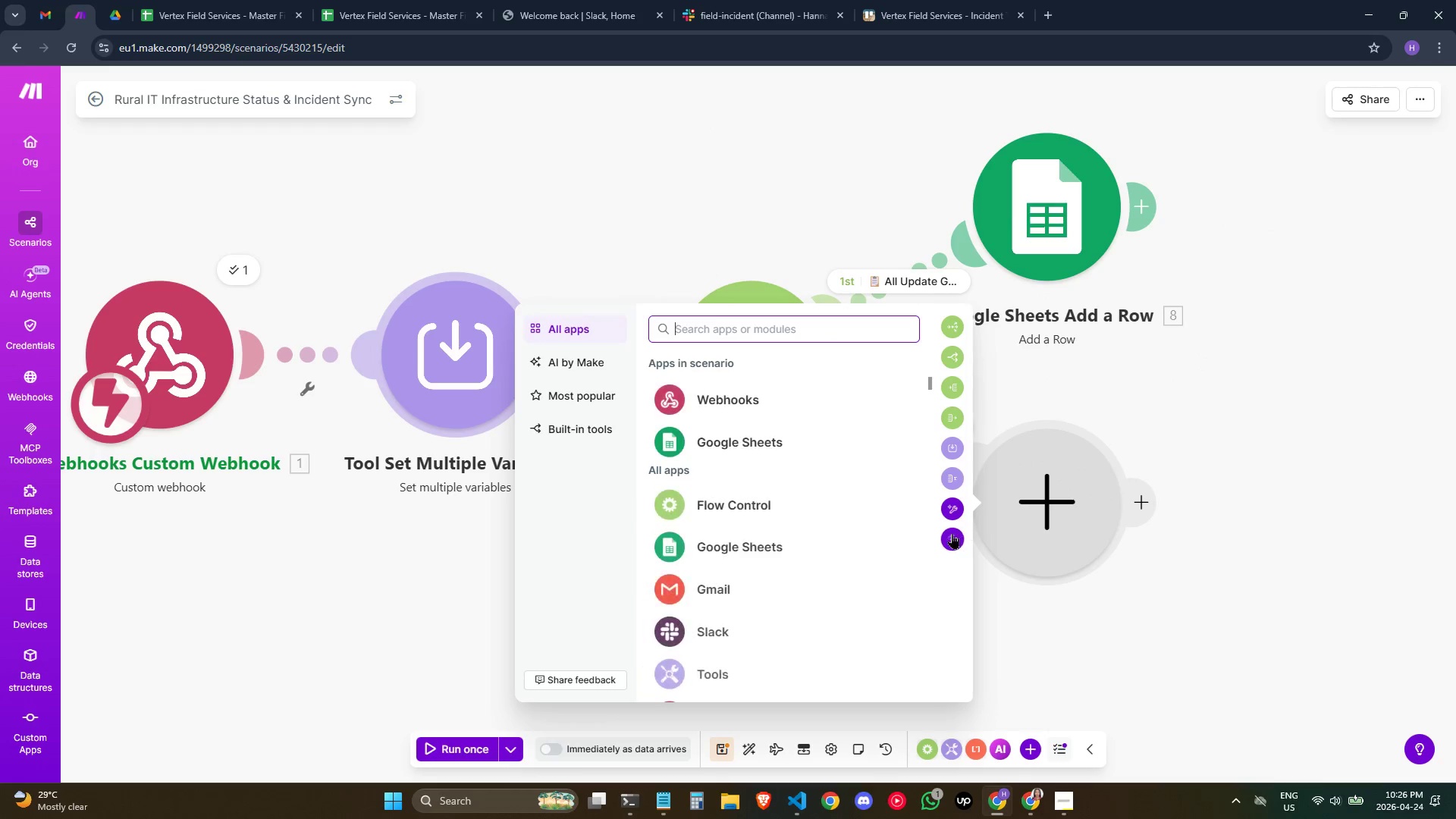 
left_click([1138, 315])
 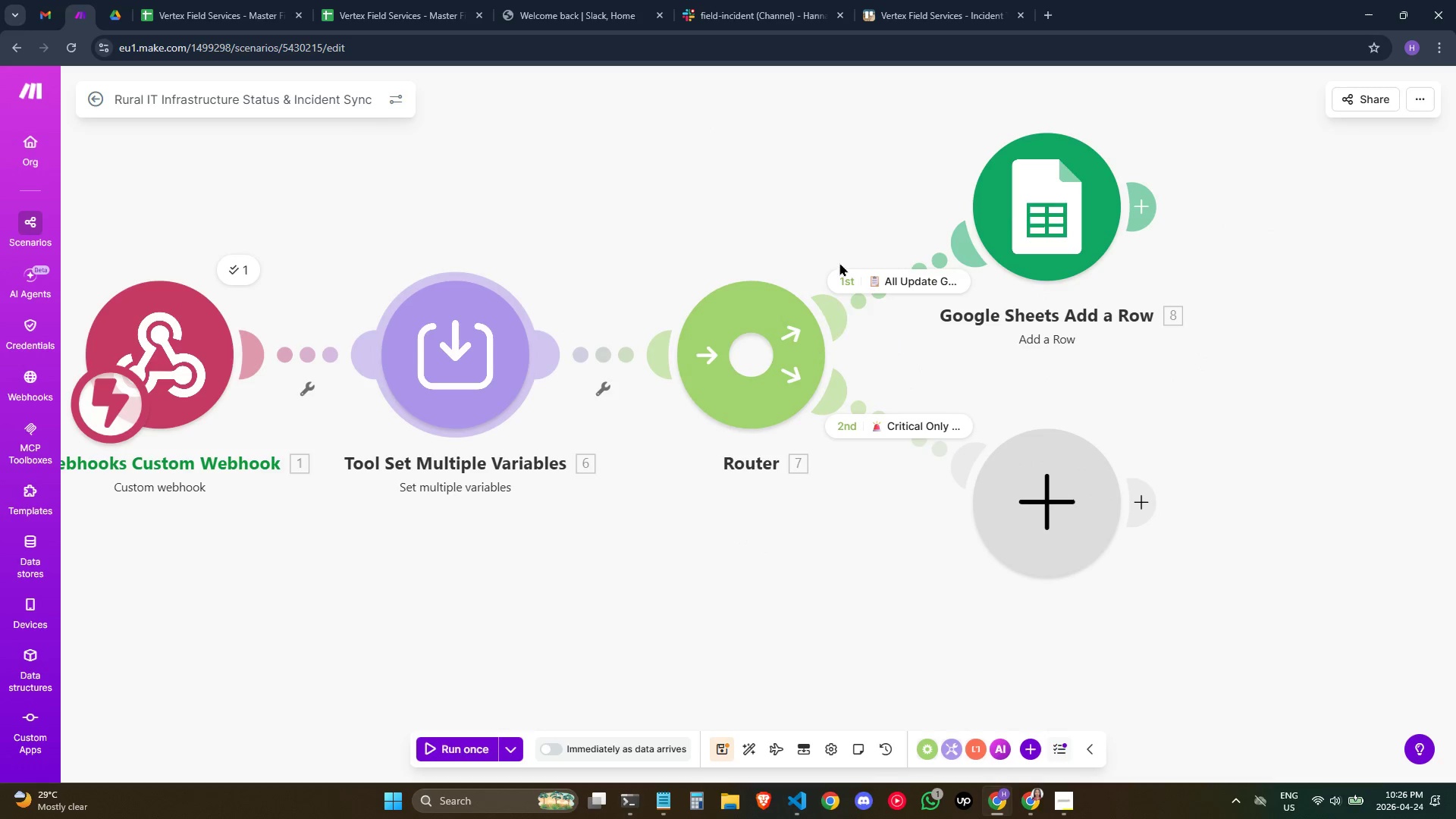 
left_click([864, 289])
 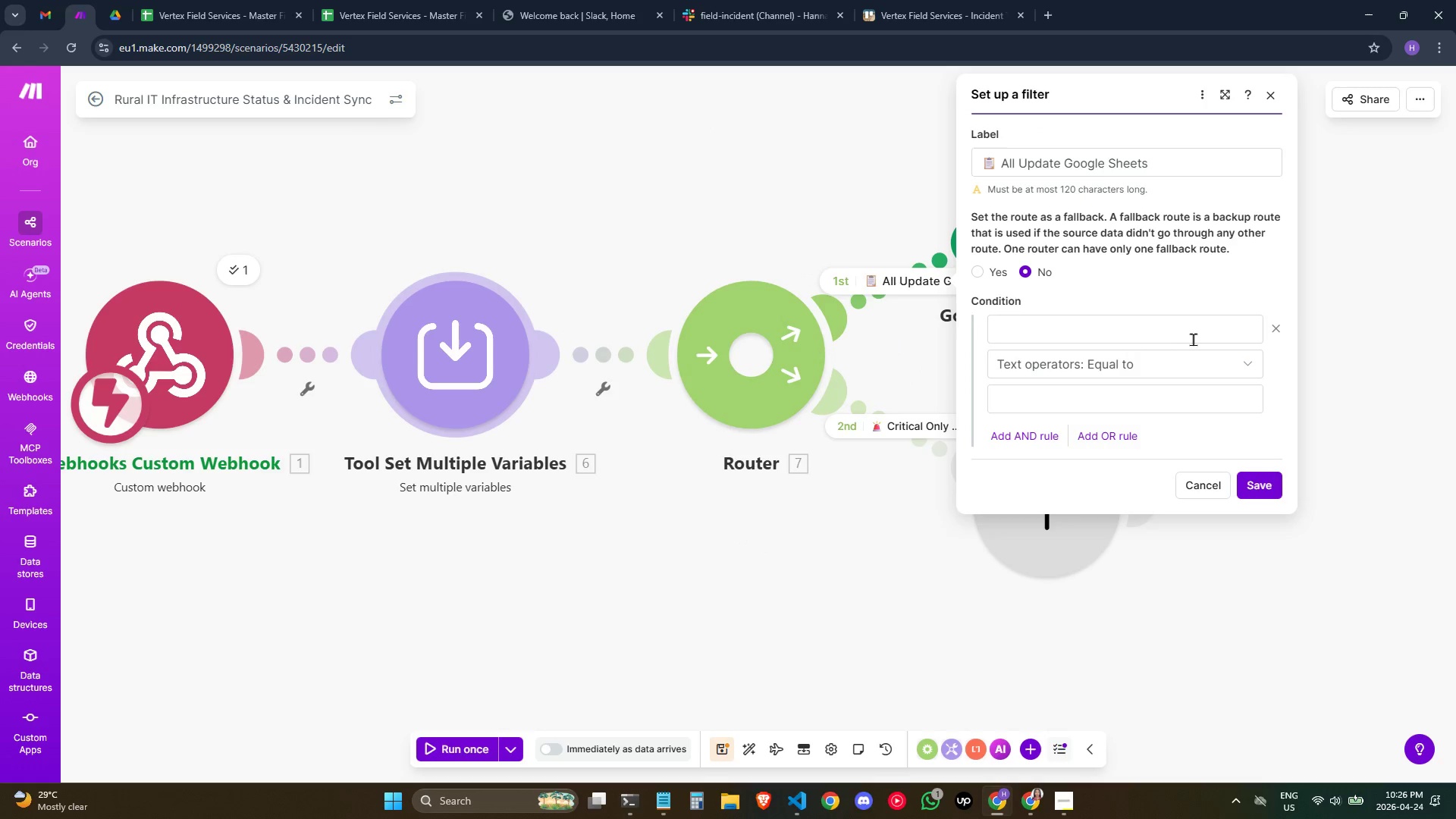 
left_click([1194, 337])
 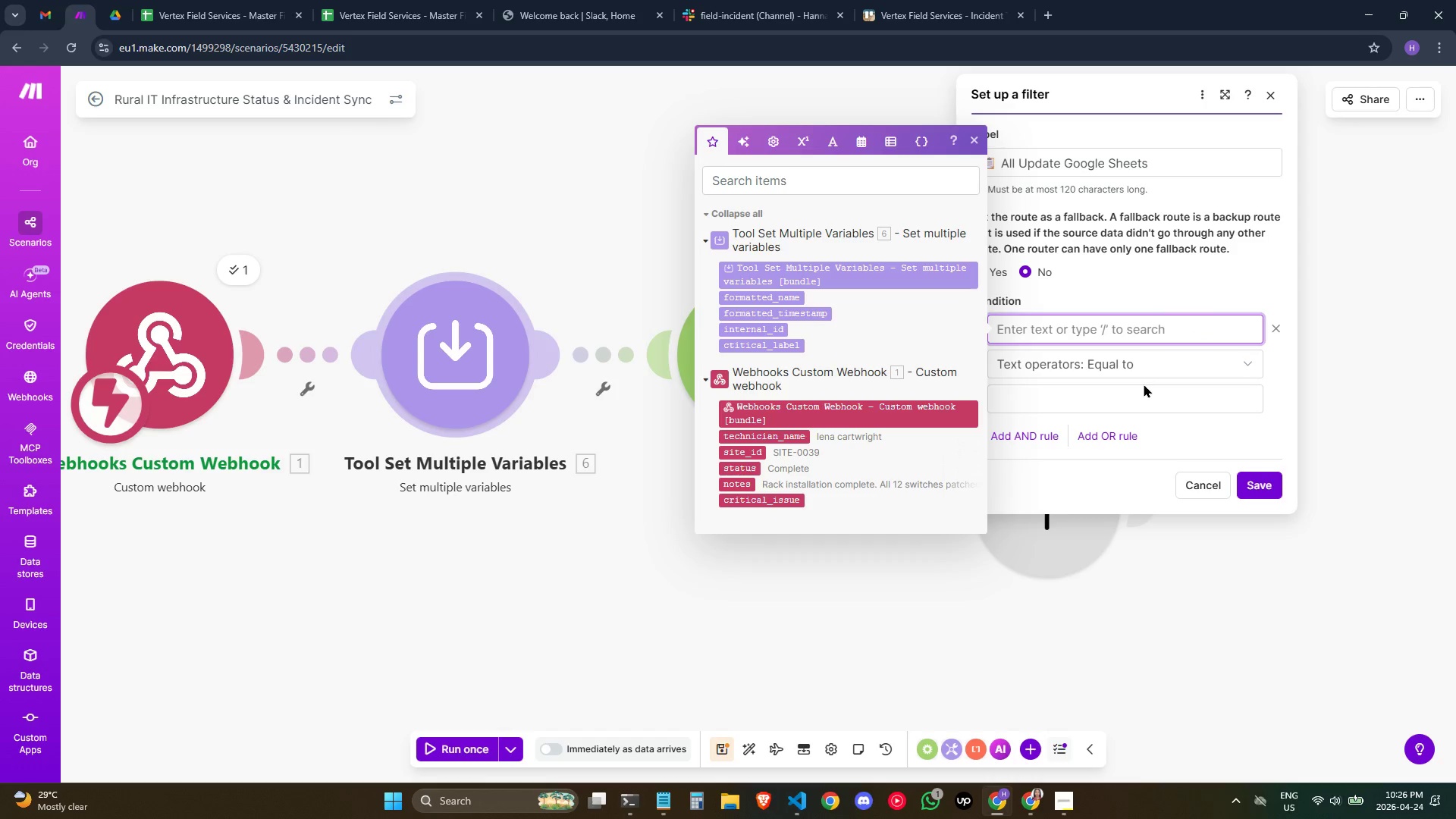 
wait(15.28)
 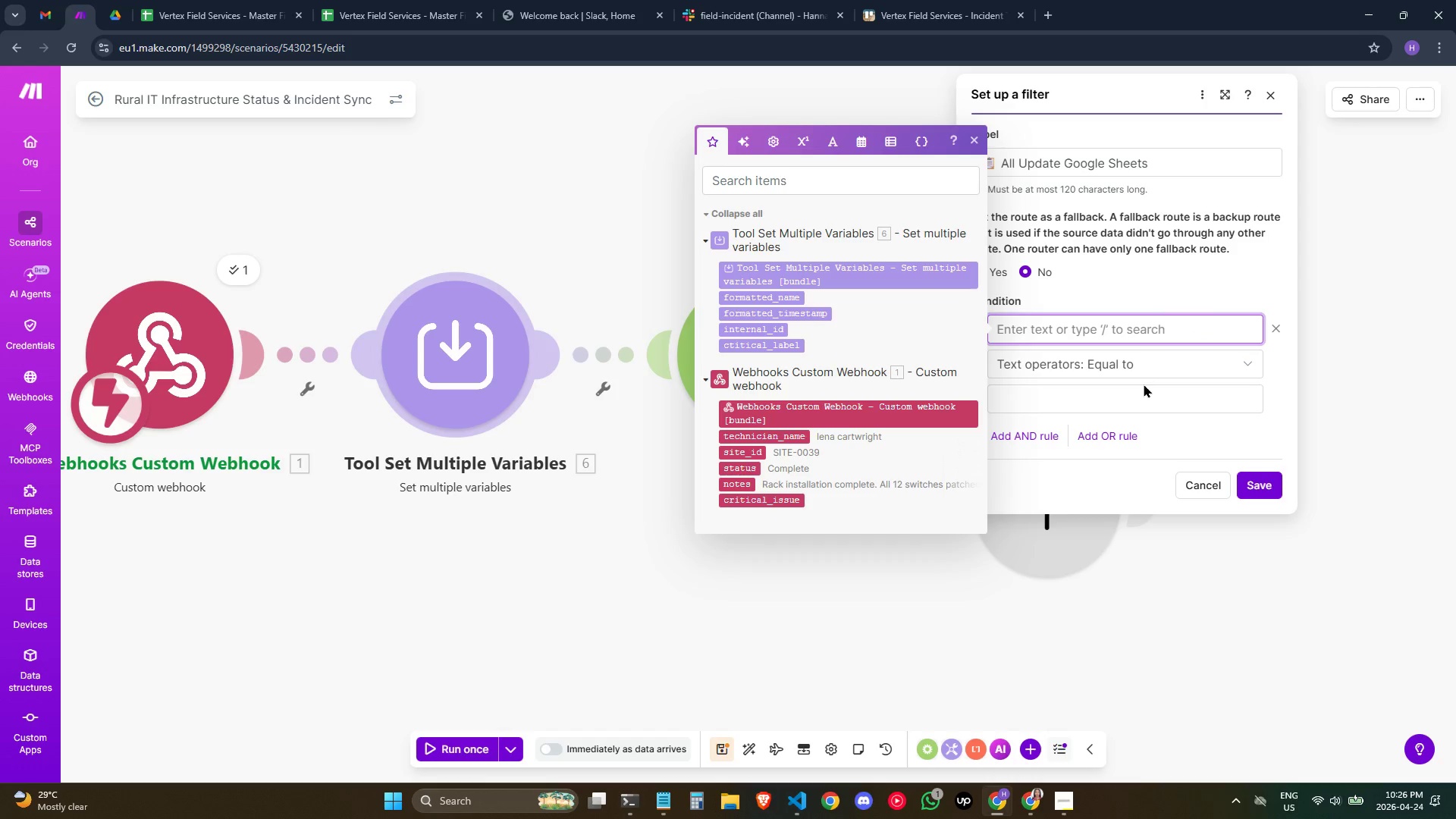 
left_click([473, 635])
 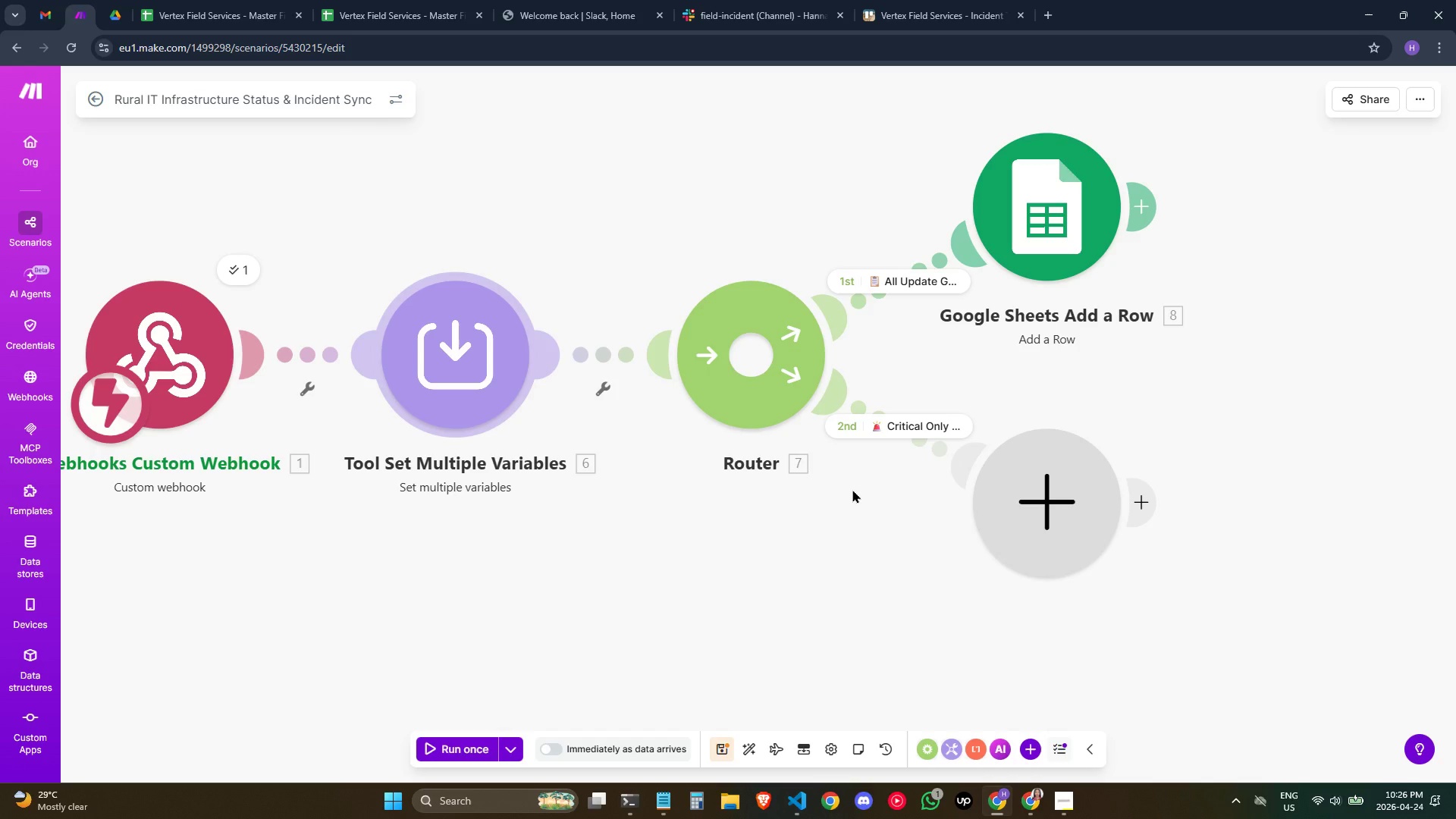 
wait(24.05)
 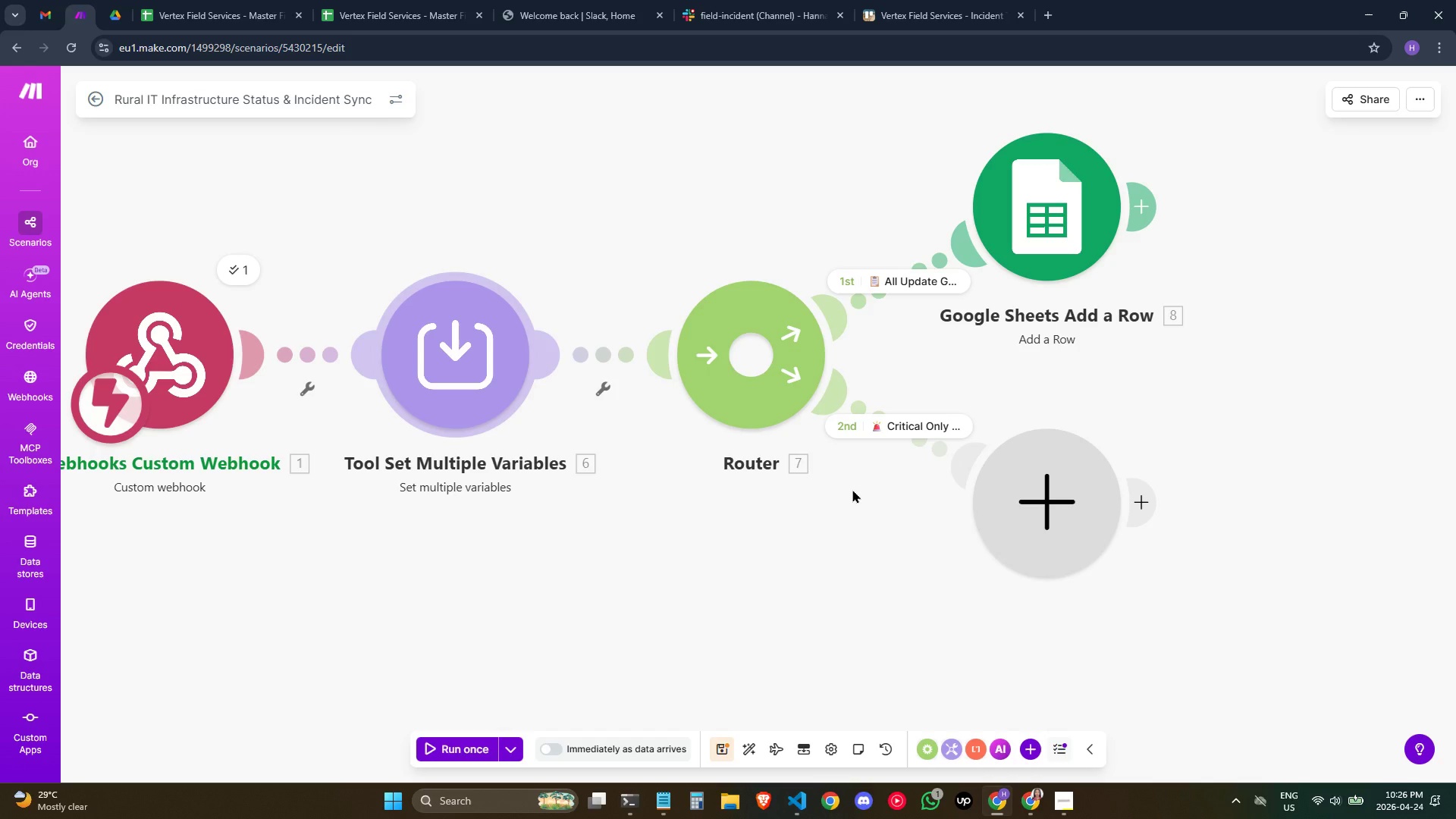 
left_click([1003, 512])
 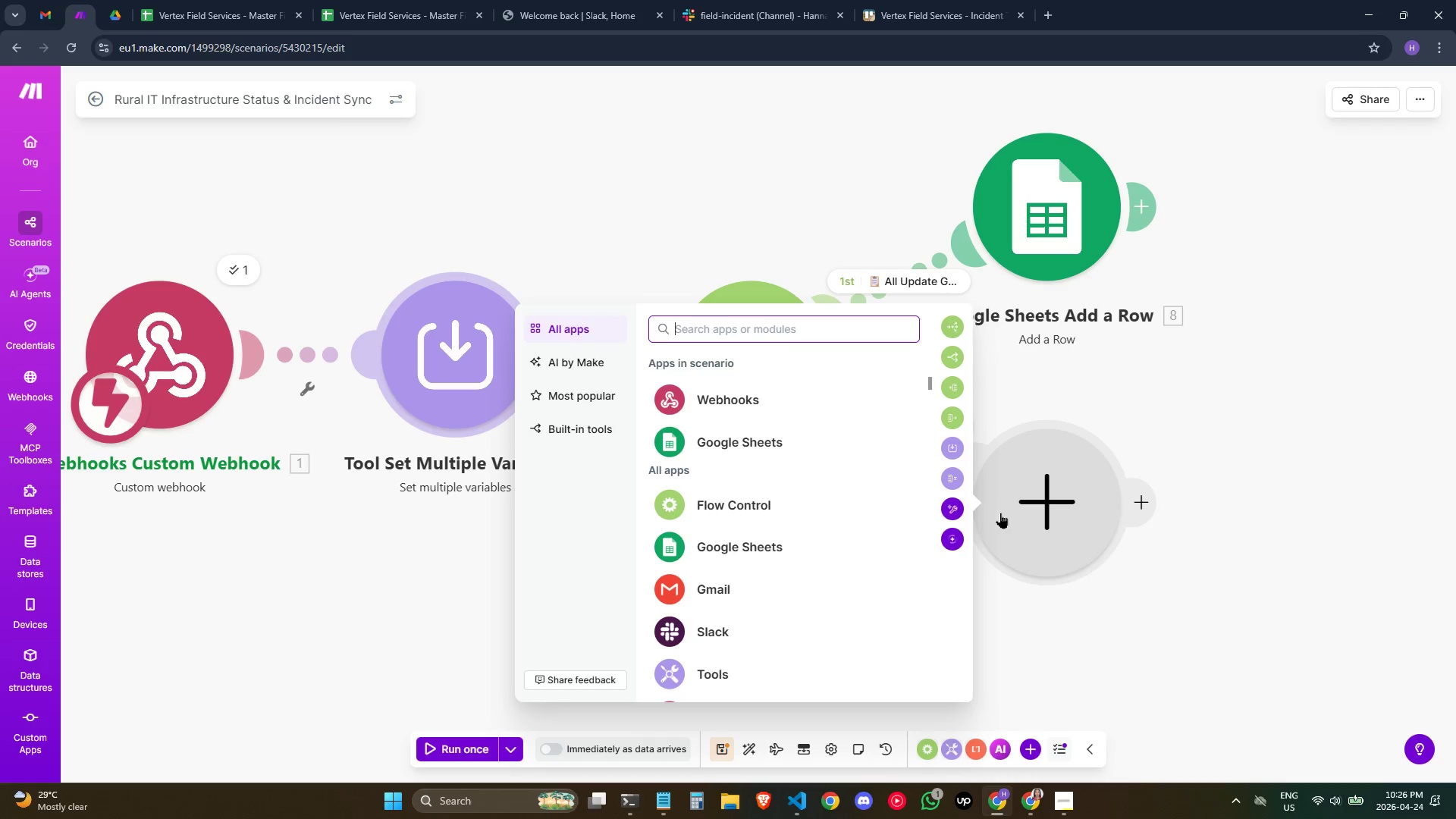 
left_click([1301, 374])
 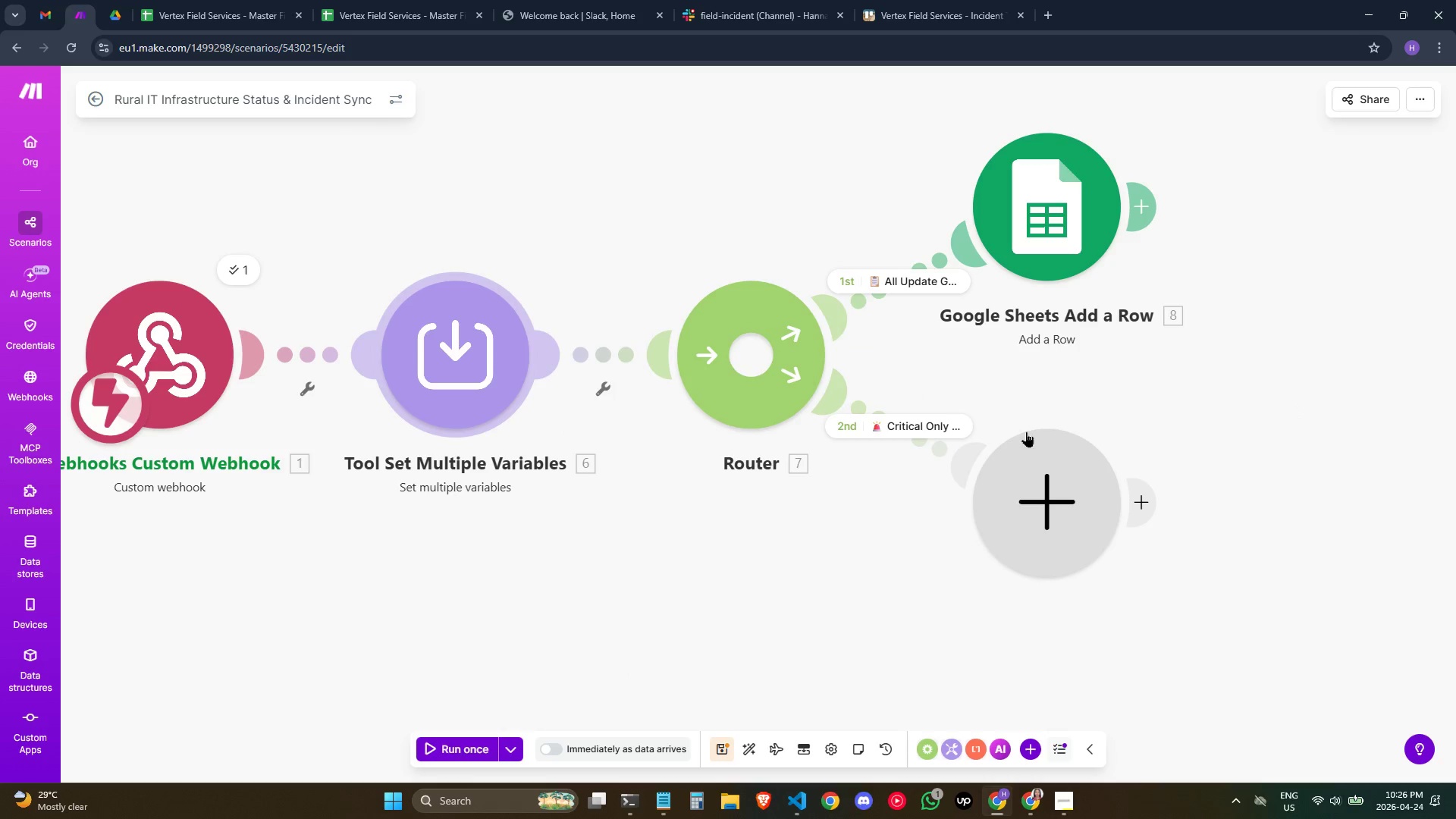 
left_click([957, 433])
 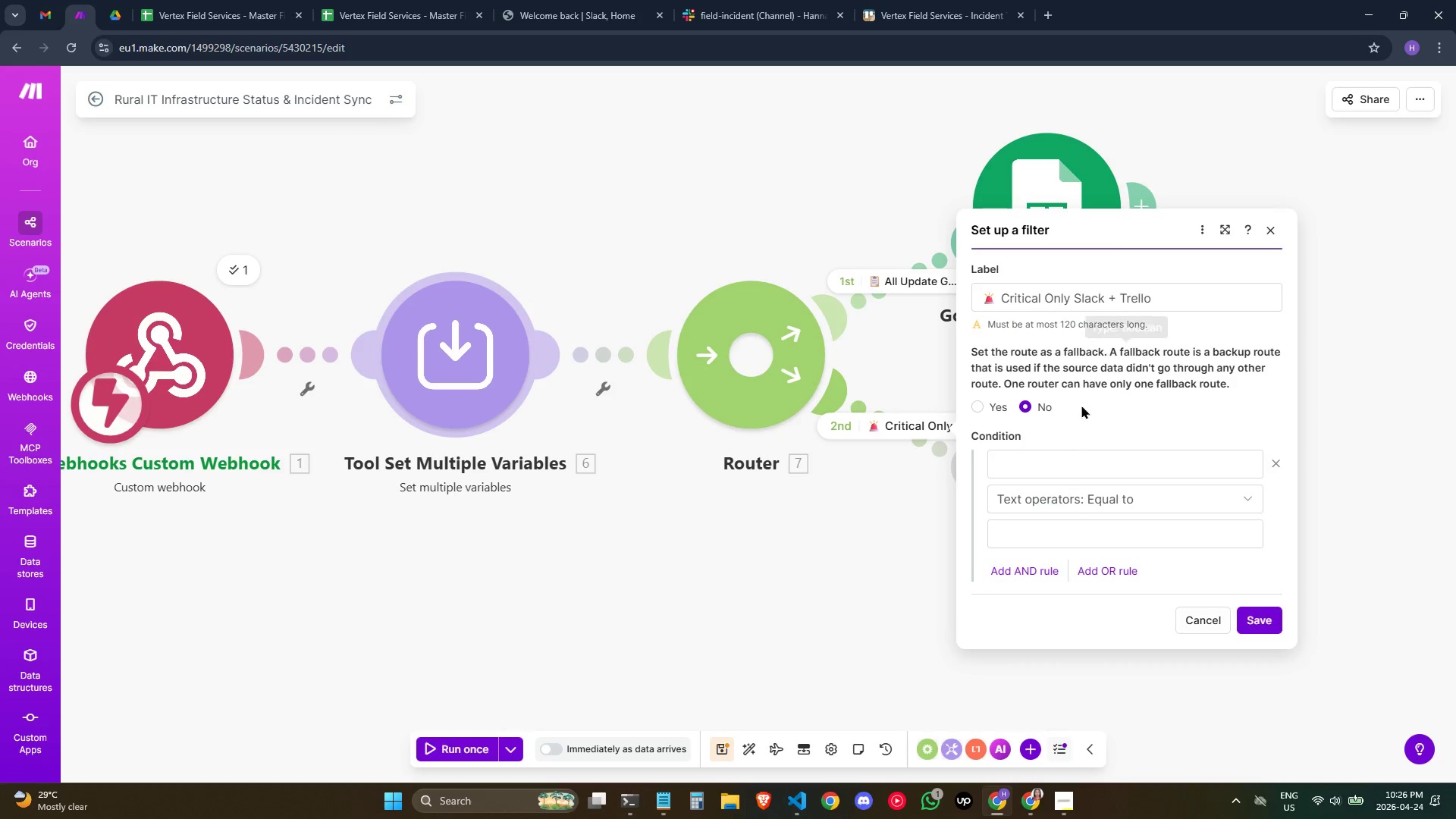 
left_click([1062, 457])
 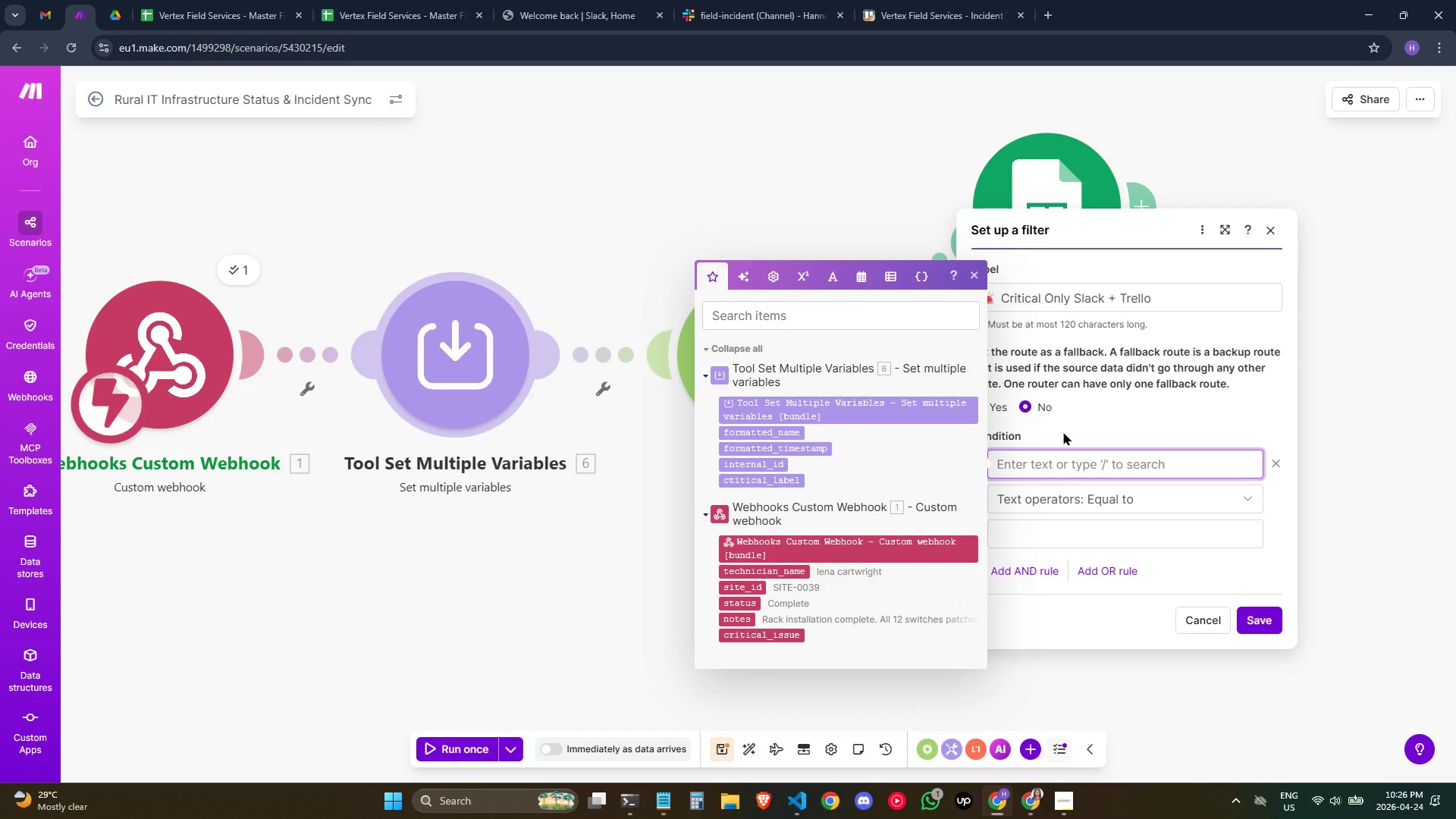 
wait(13.41)
 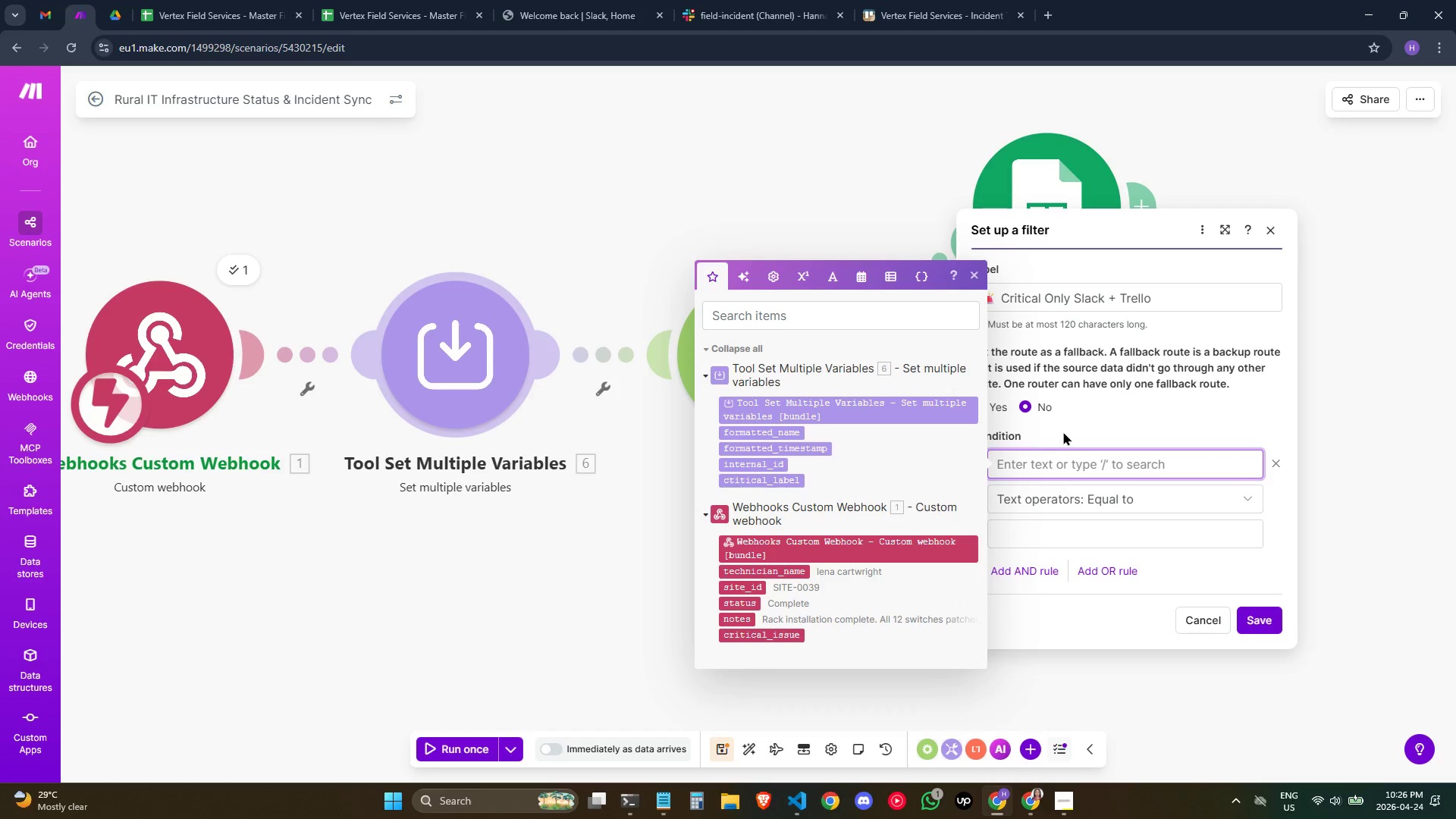 
left_click([786, 635])
 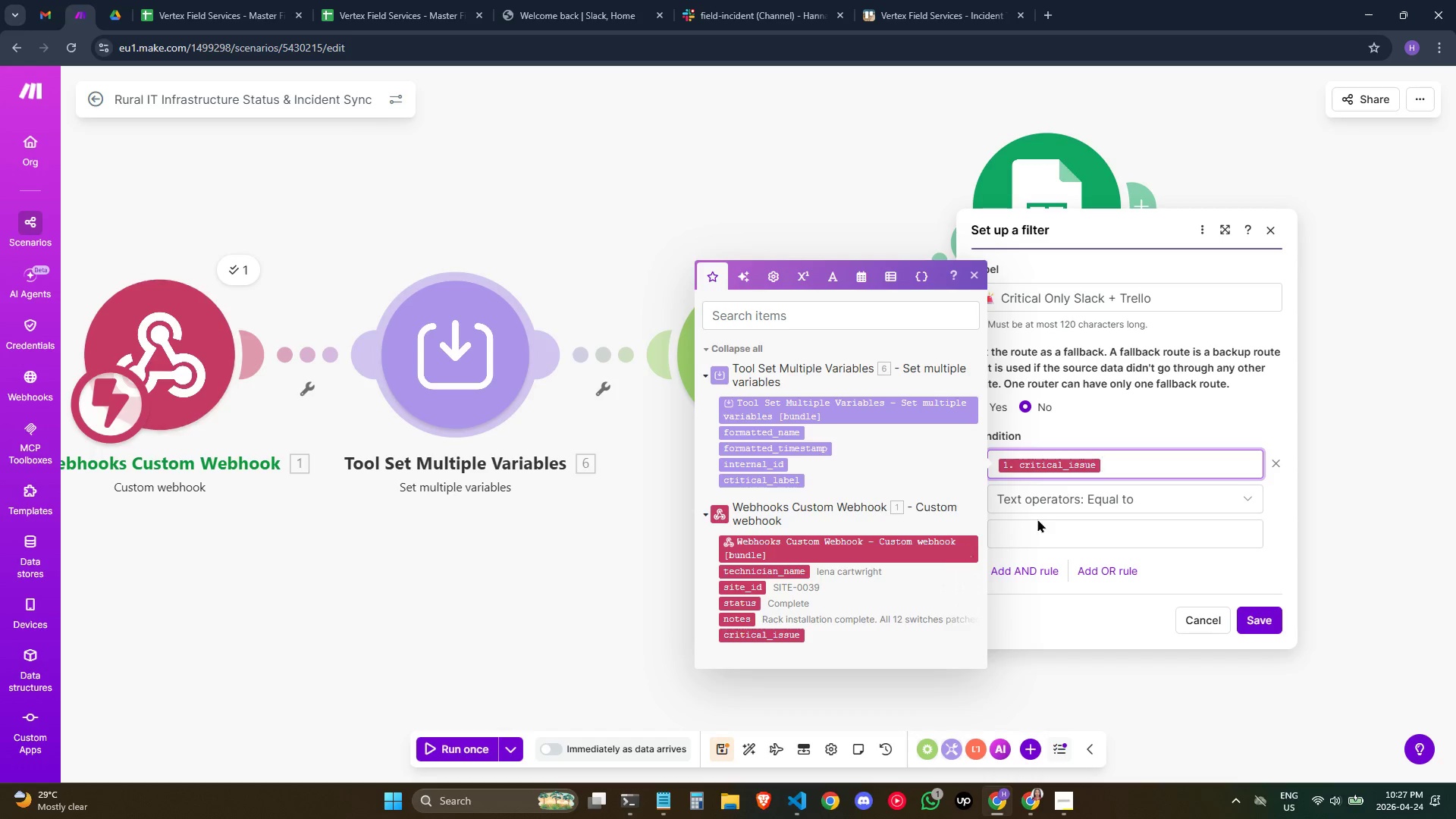 
left_click_drag(start_coordinate=[1054, 505], to_coordinate=[1061, 498])
 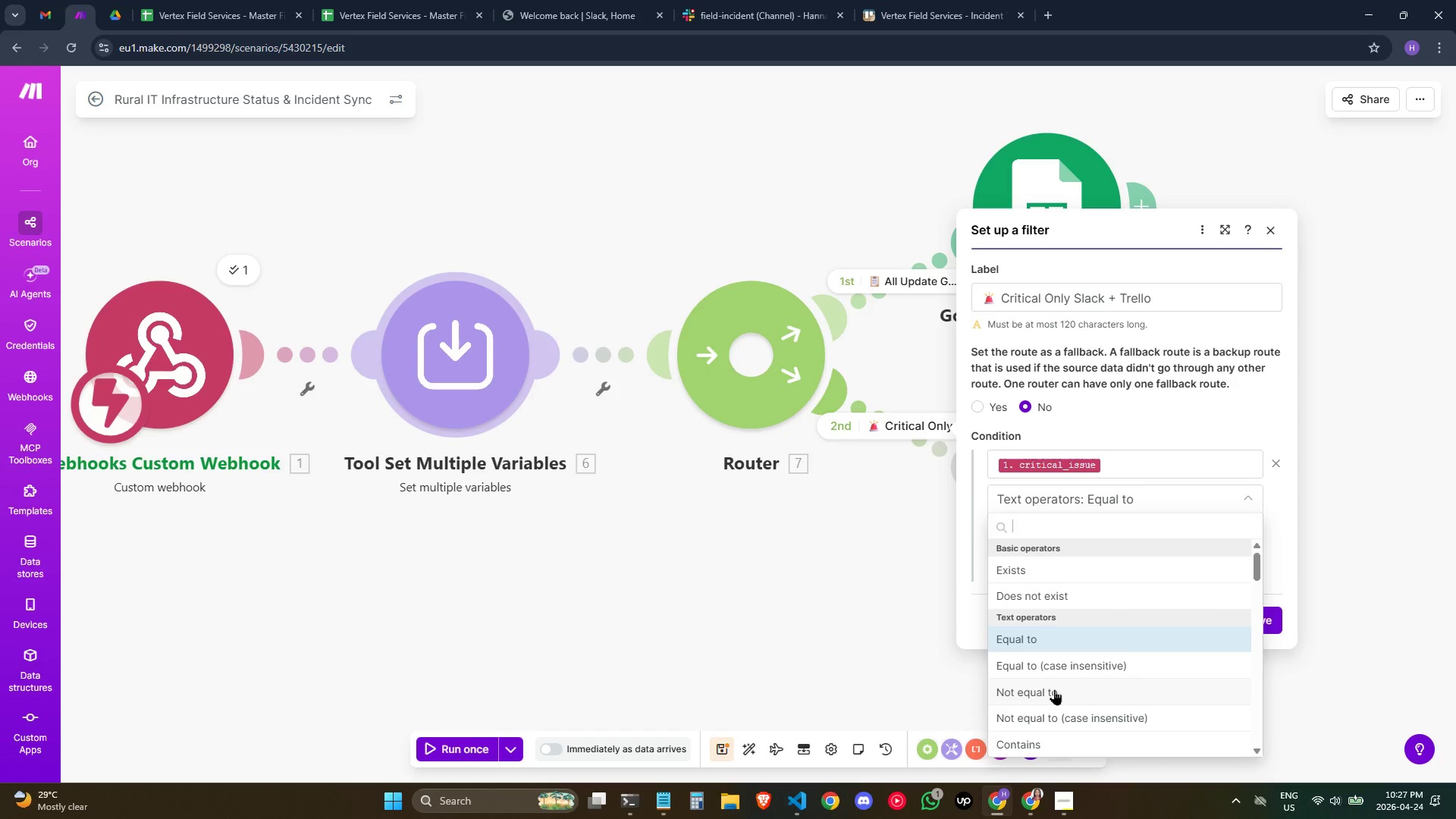 
left_click_drag(start_coordinate=[1070, 643], to_coordinate=[1065, 644])
 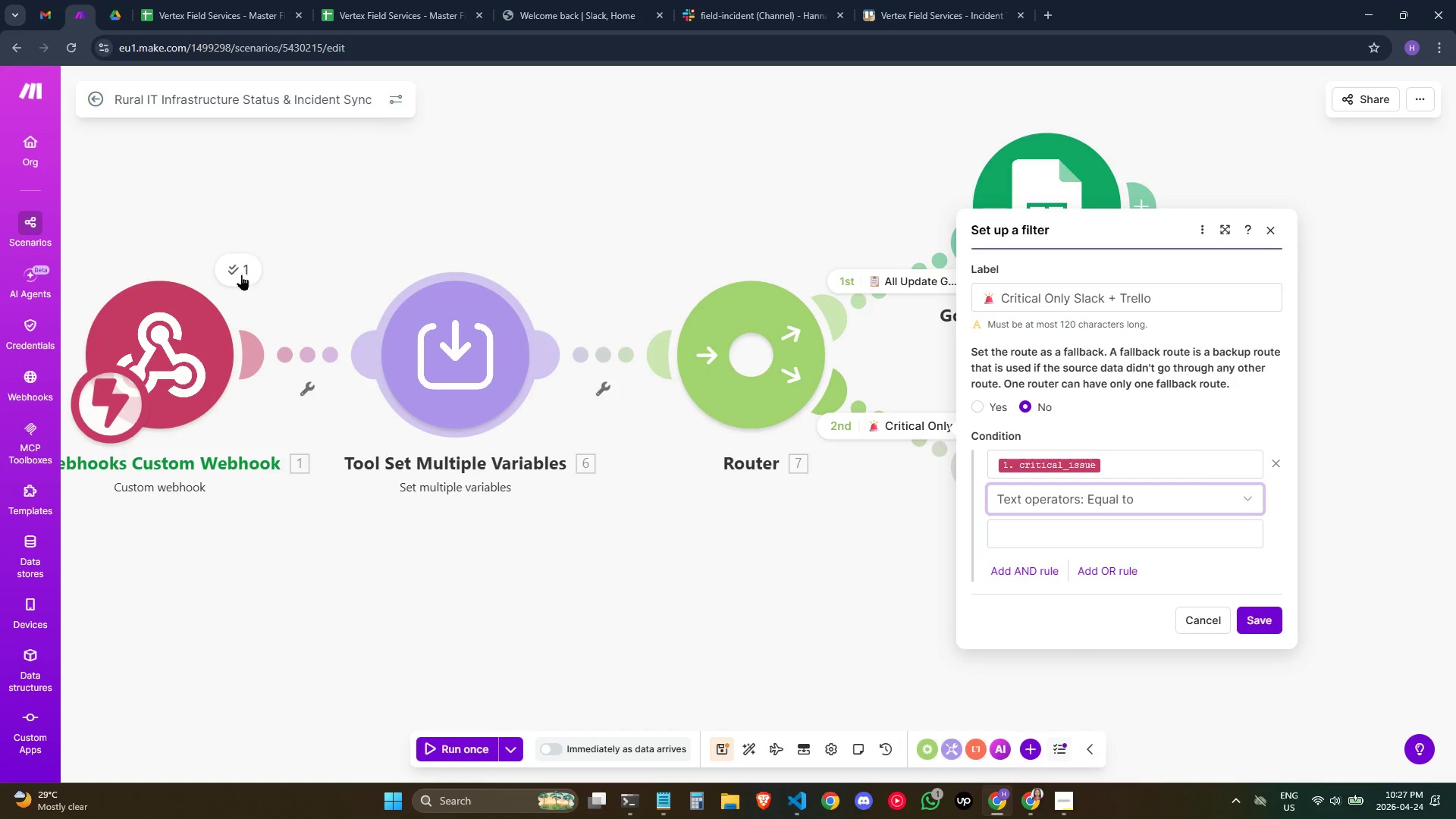 
left_click([241, 275])
 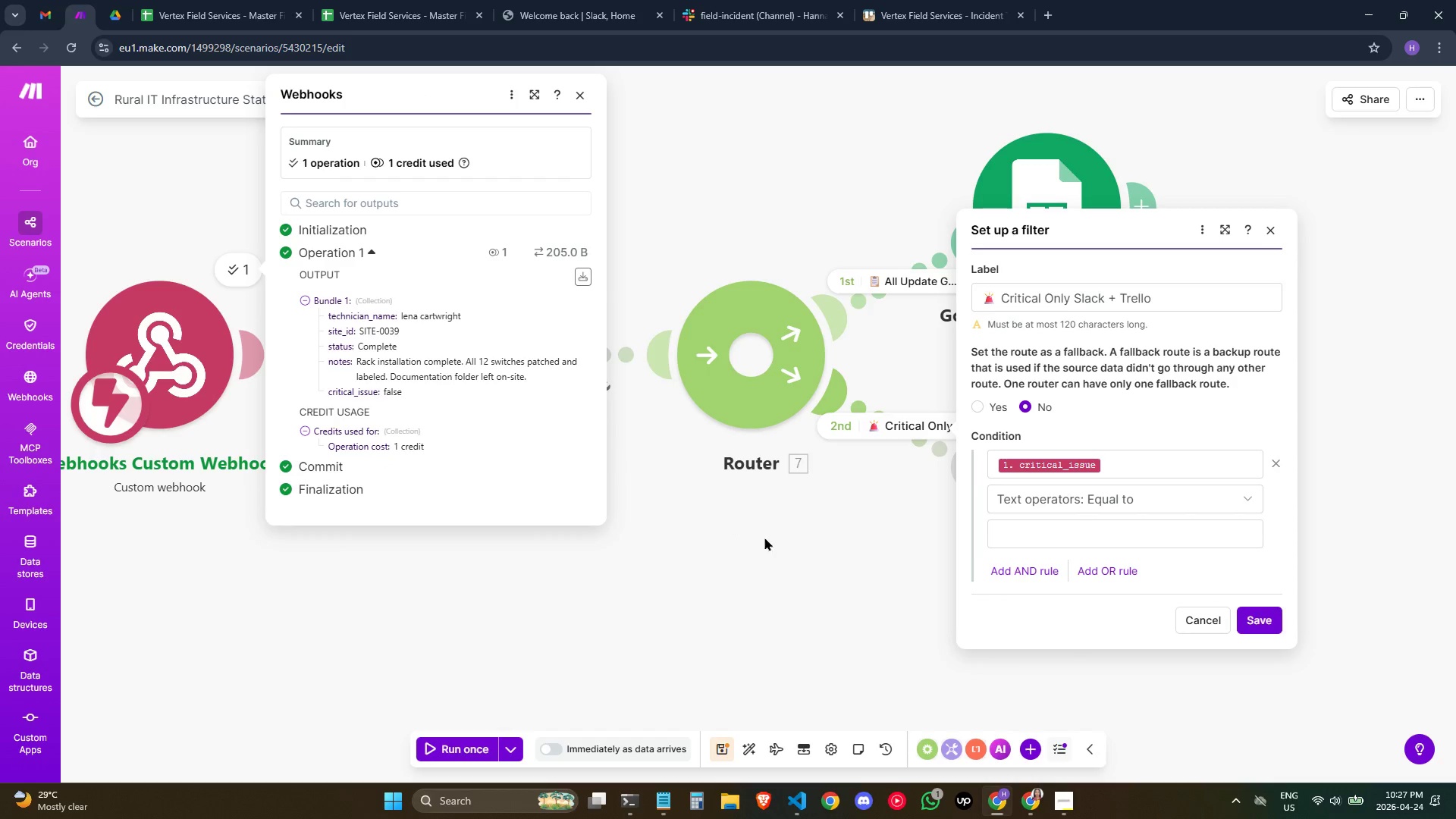 
wait(5.03)
 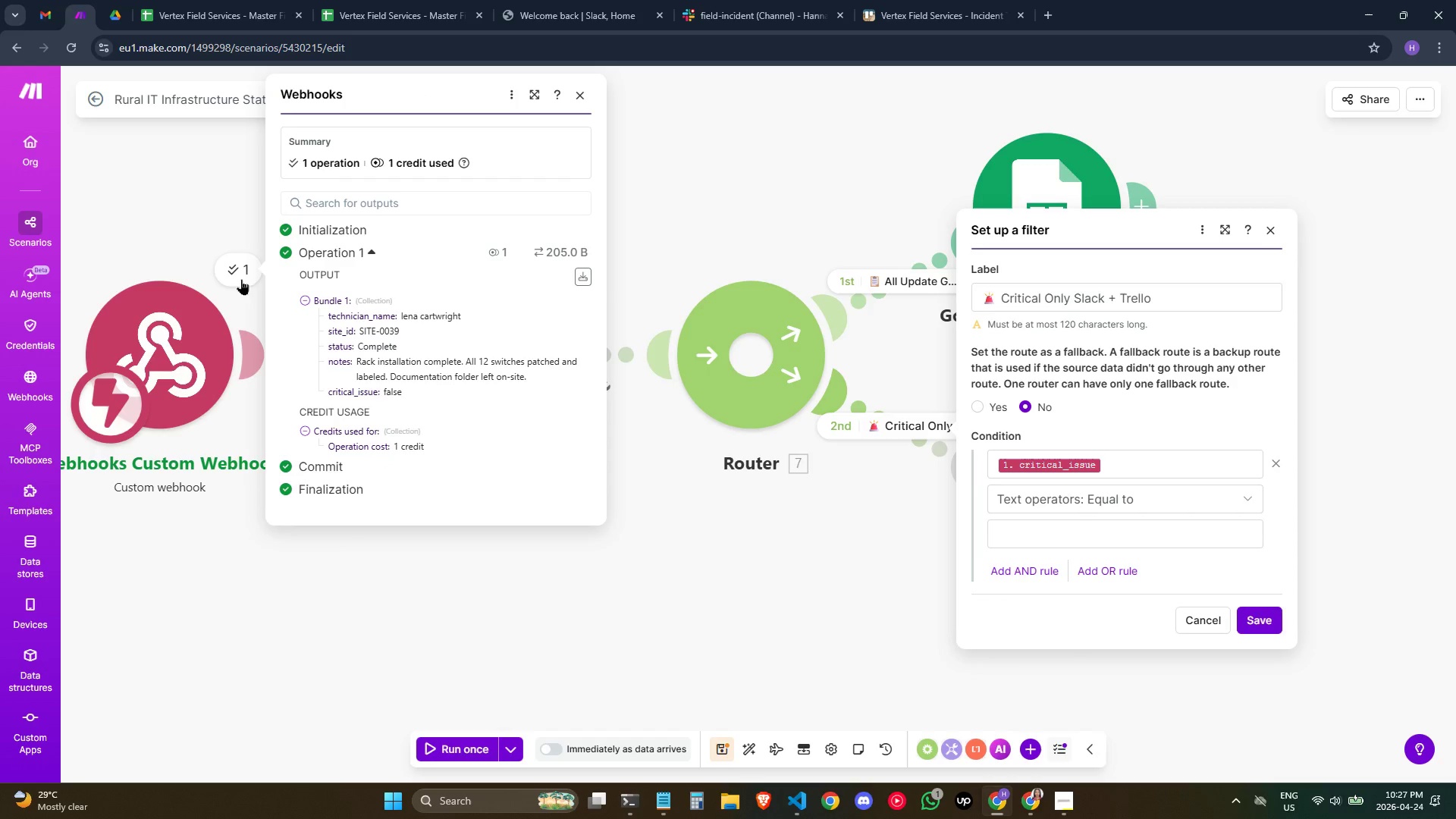 
left_click([1037, 538])
 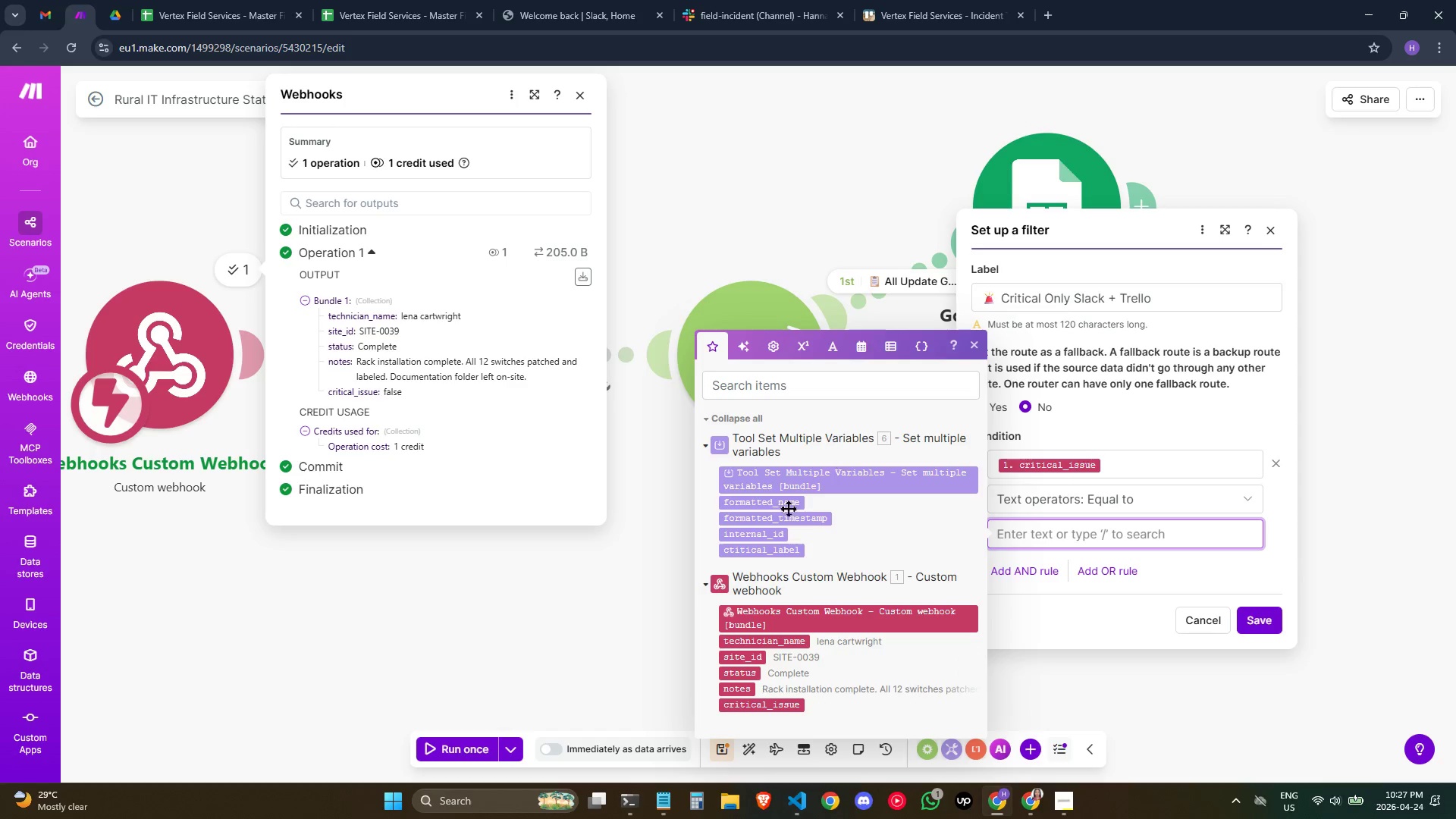 
wait(5.12)
 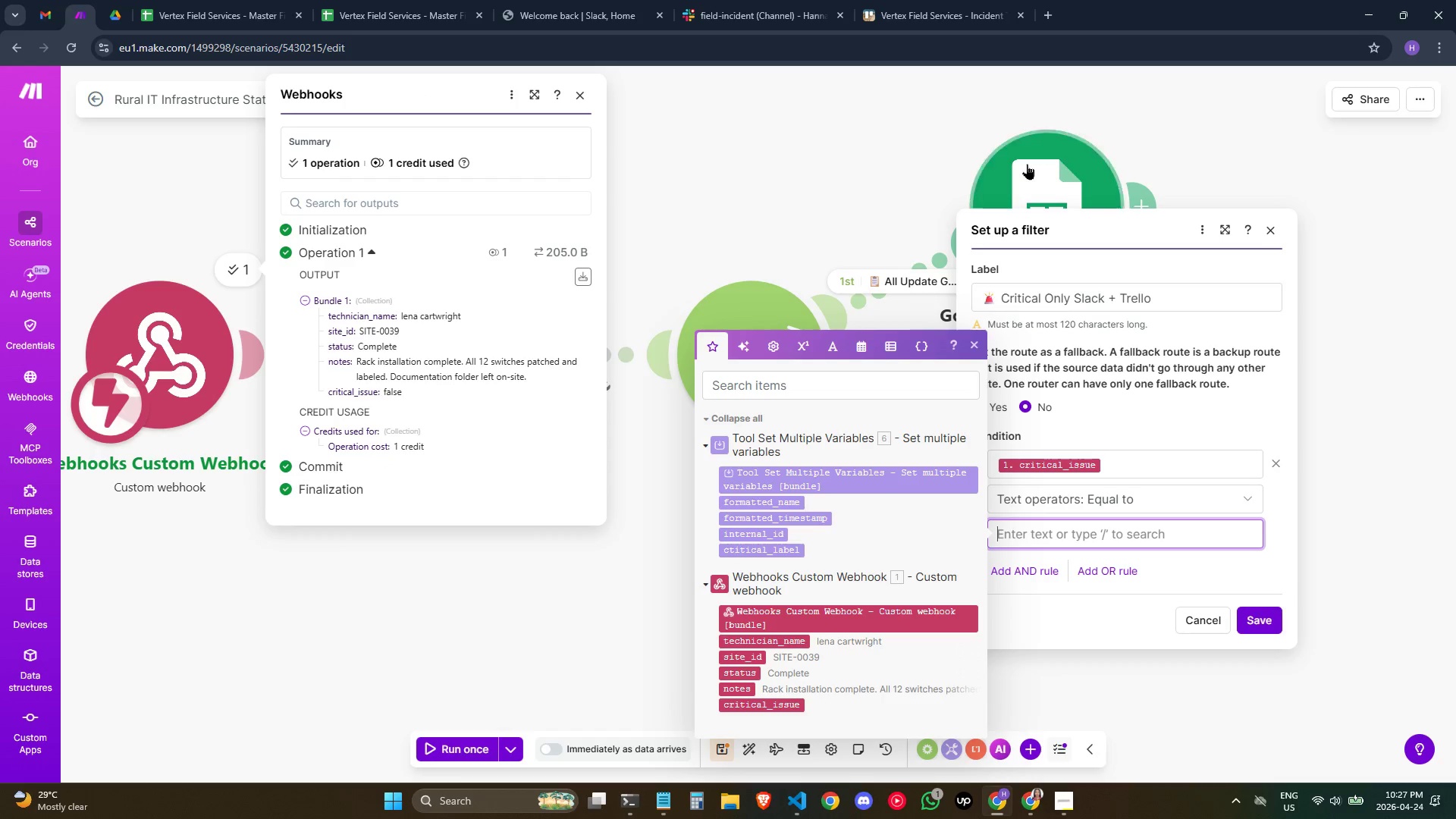 
type(true)
 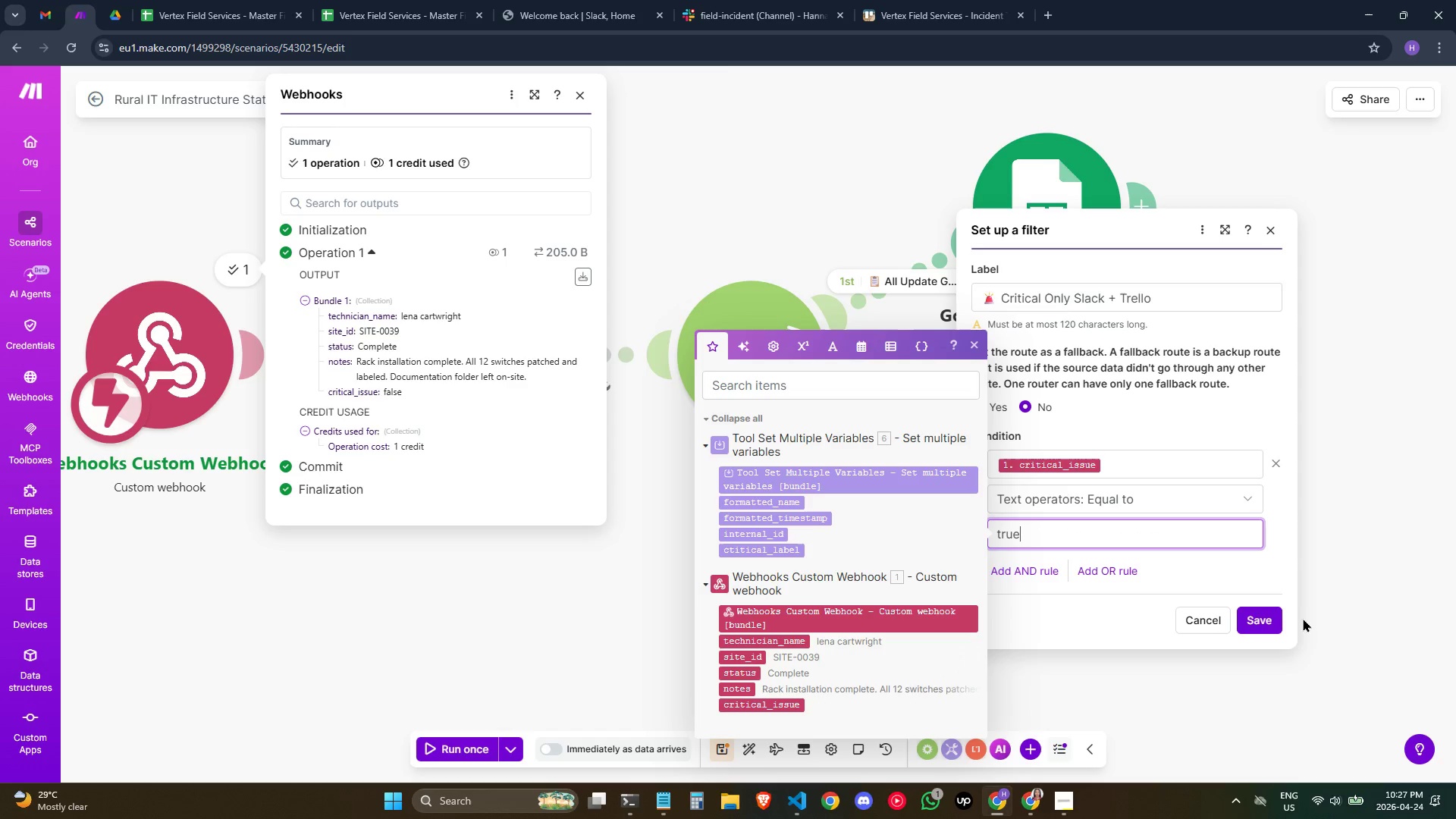 
left_click([1264, 613])
 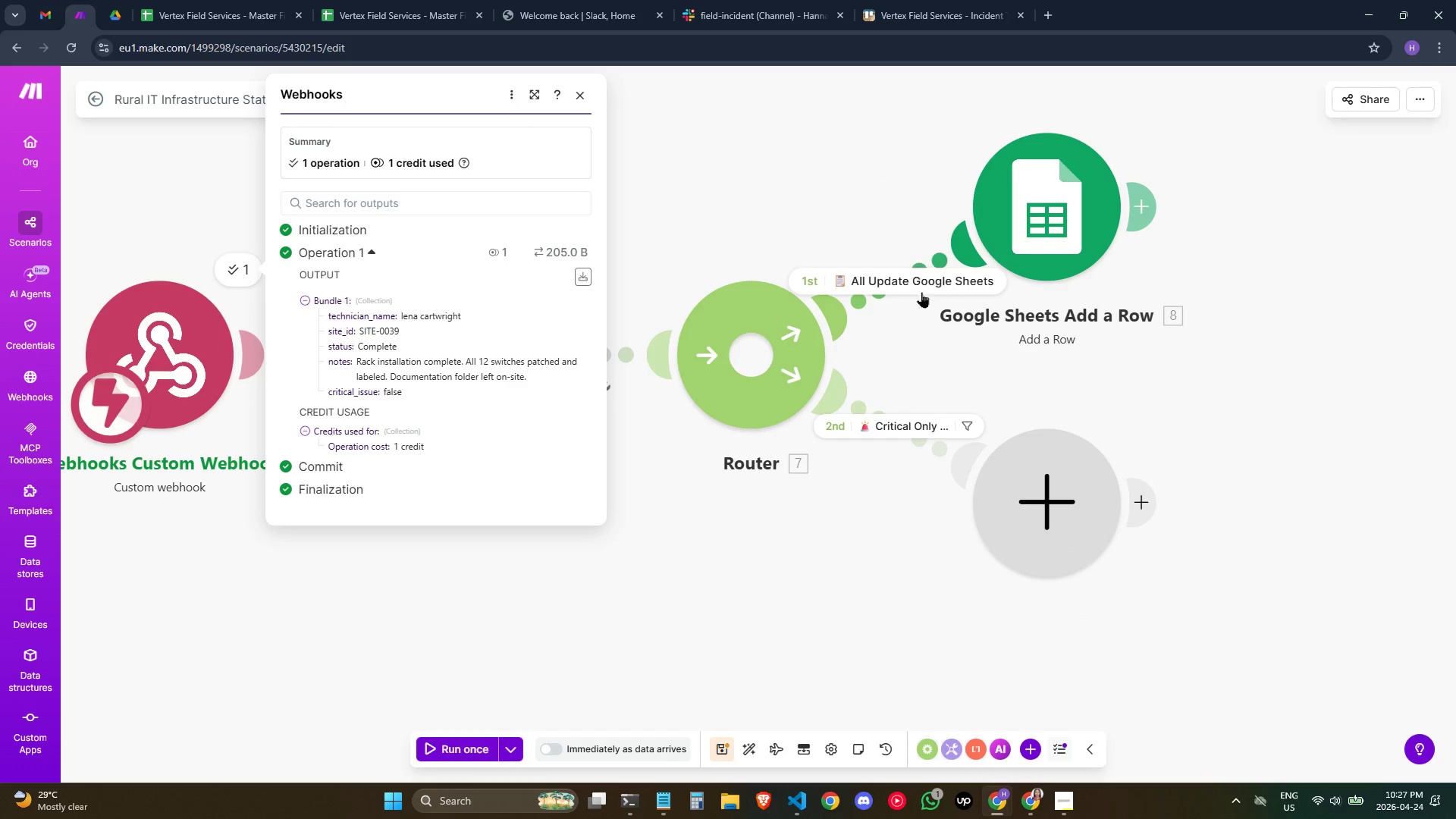 
left_click([1025, 516])
 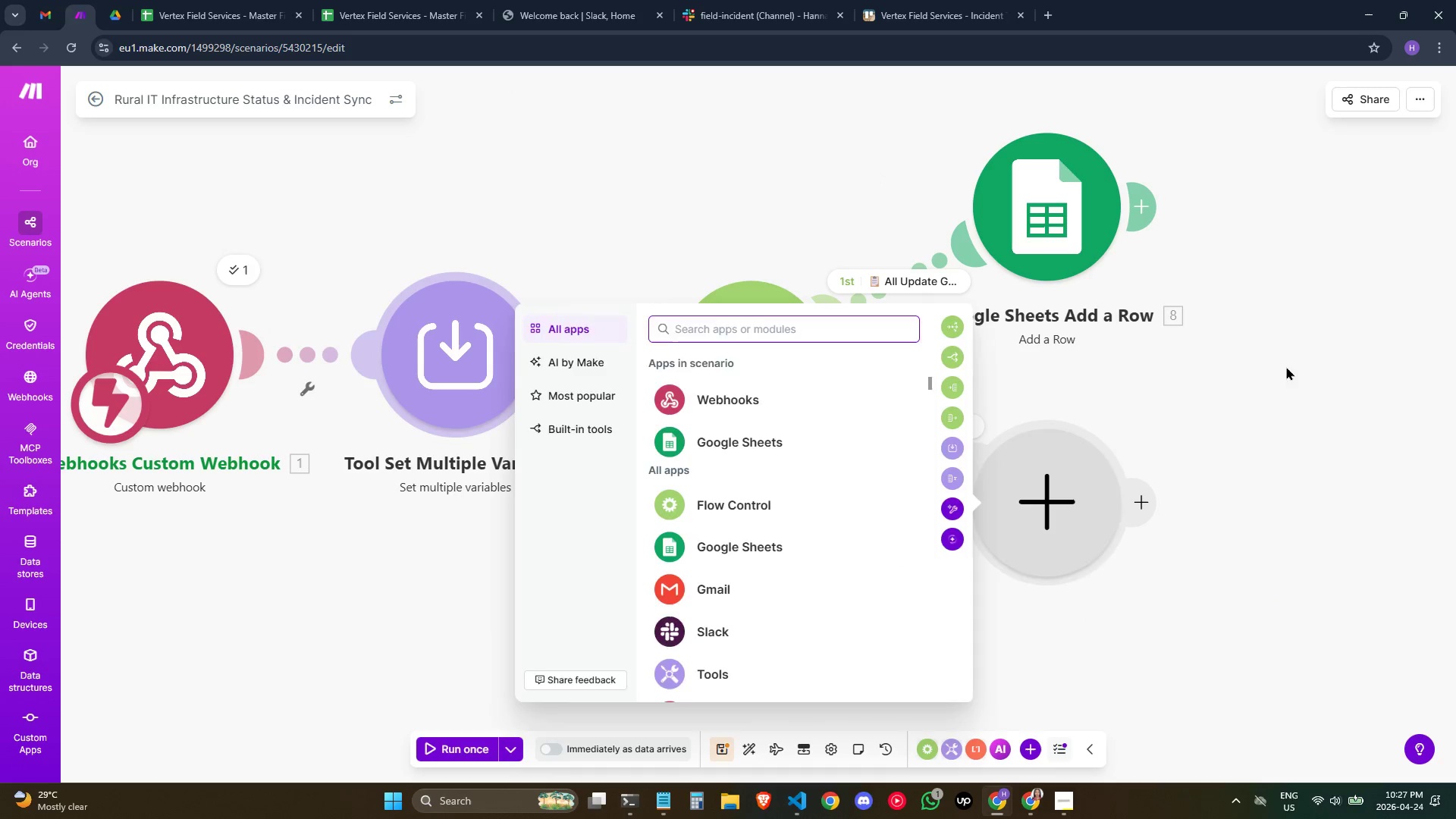 
left_click([906, 416])
 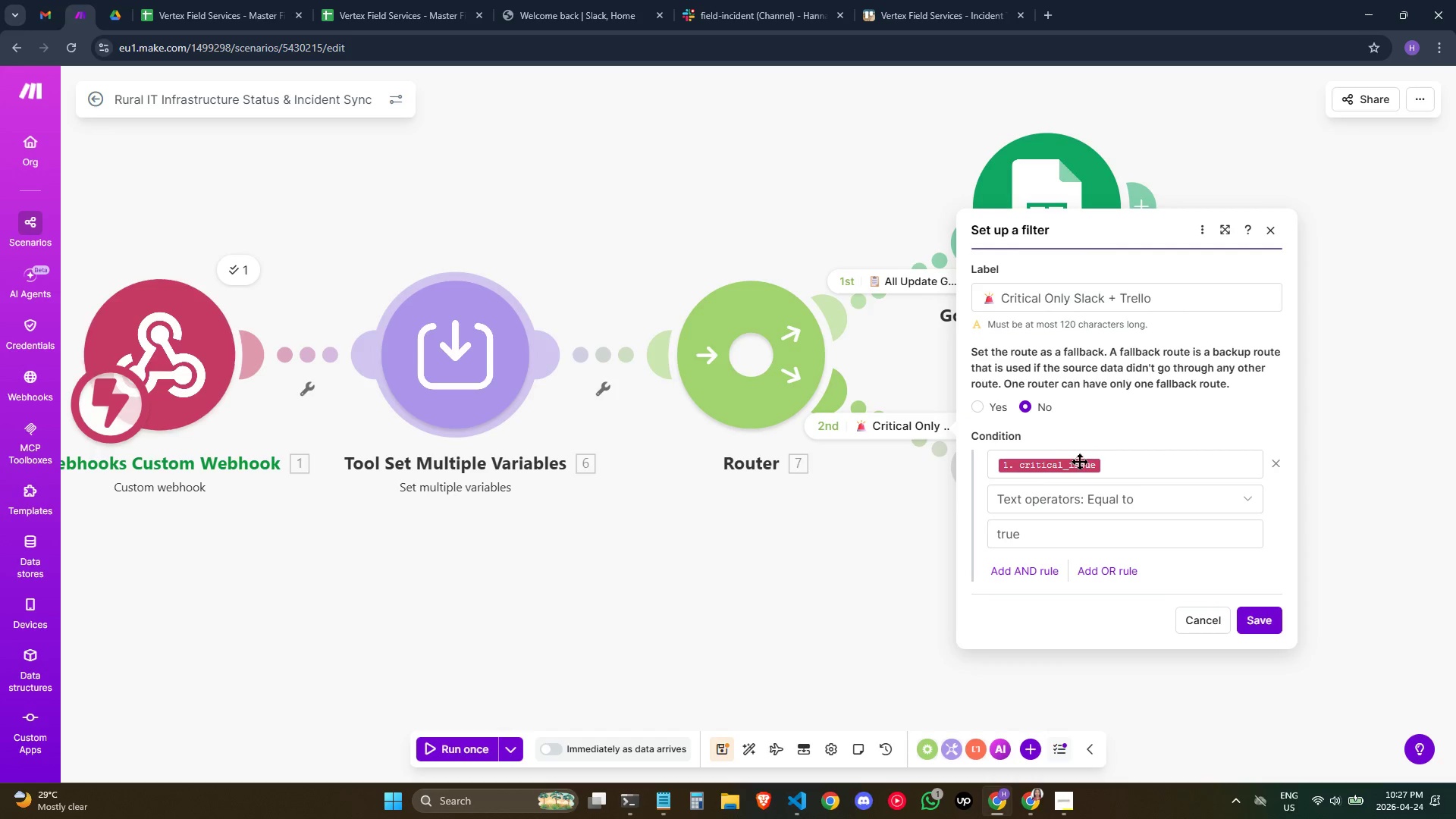 
mouse_move([1062, 469])
 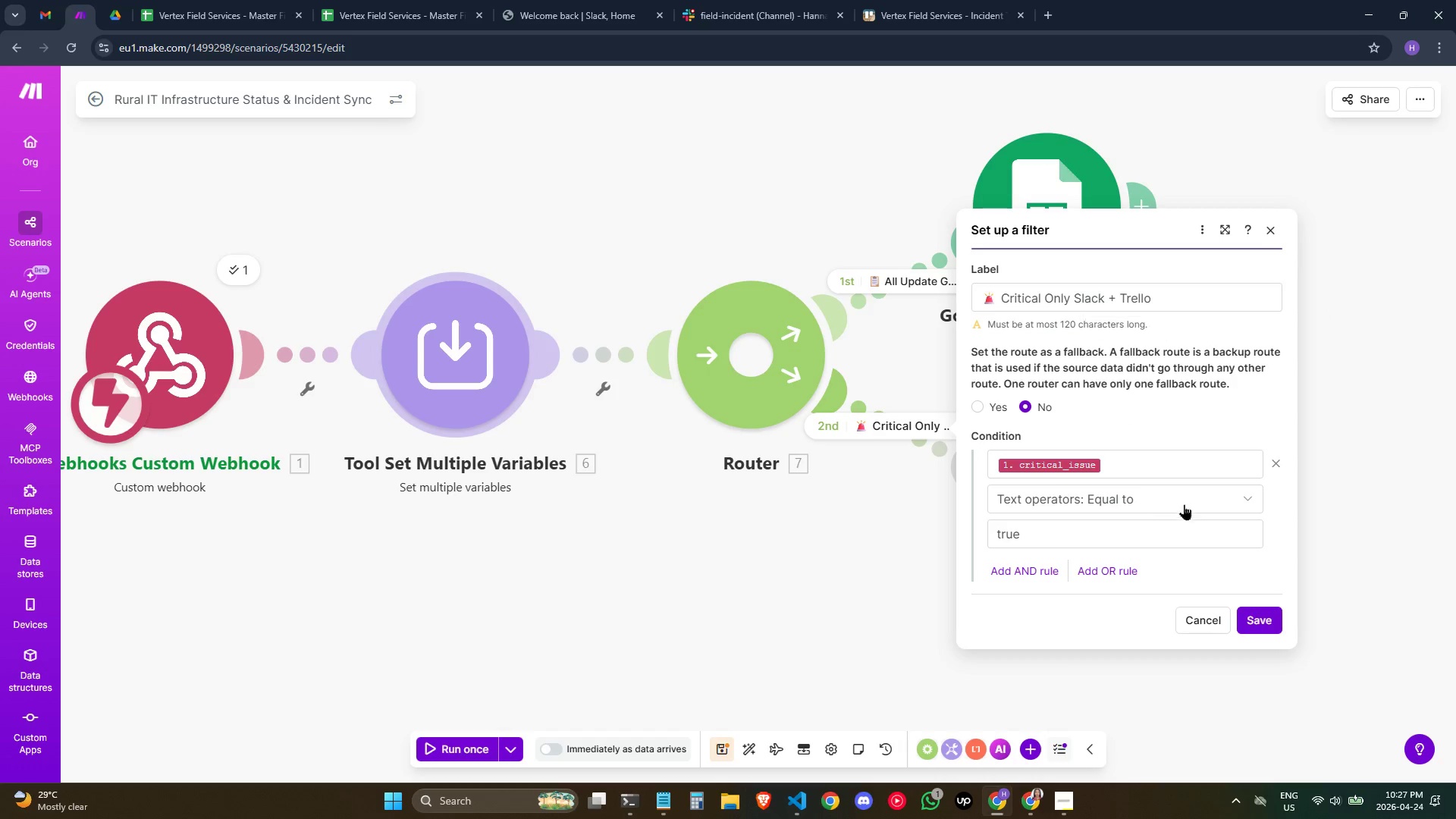 
left_click([1153, 501])
 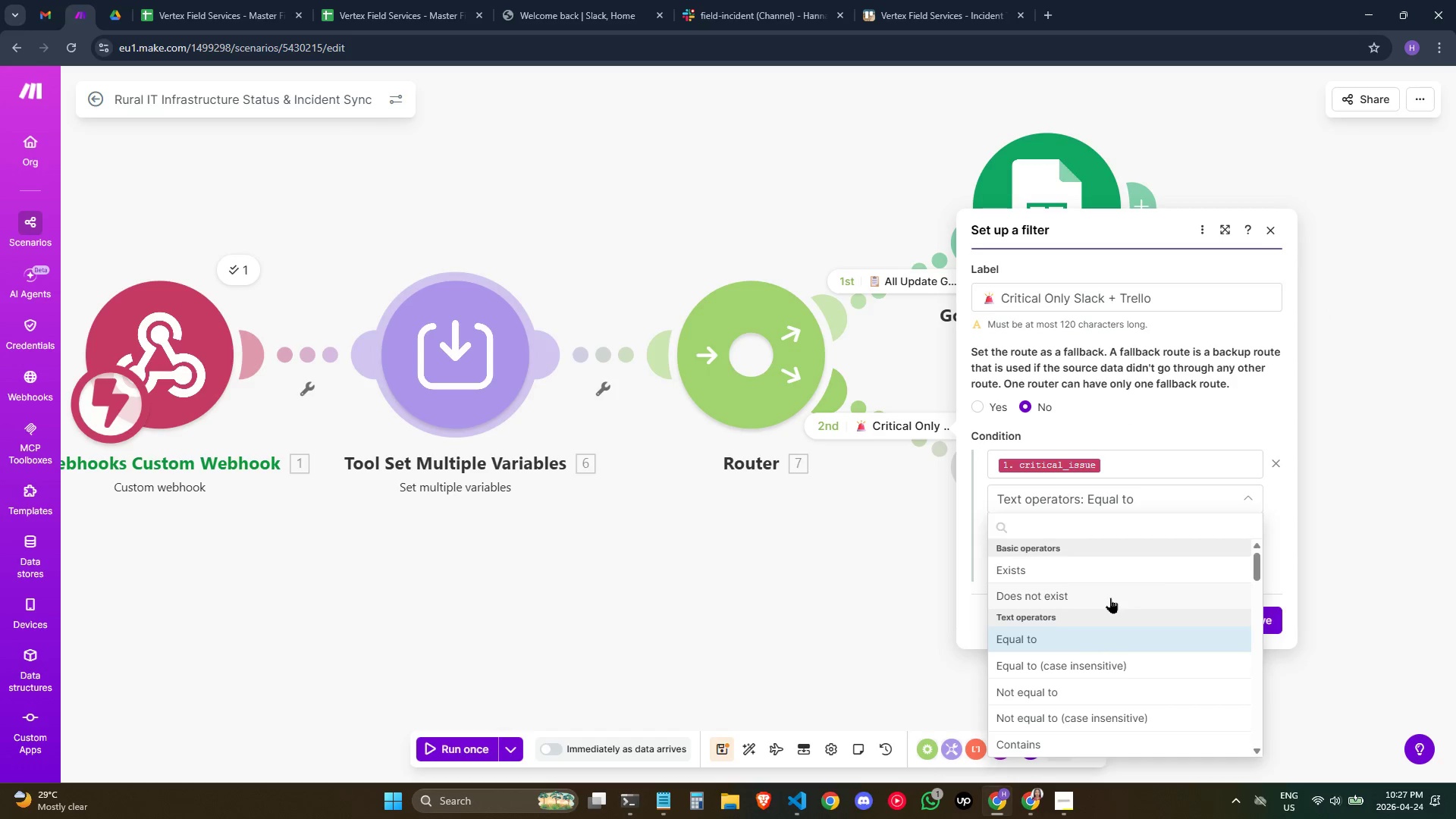 
scroll: coordinate [1116, 598], scroll_direction: down, amount: 6.0
 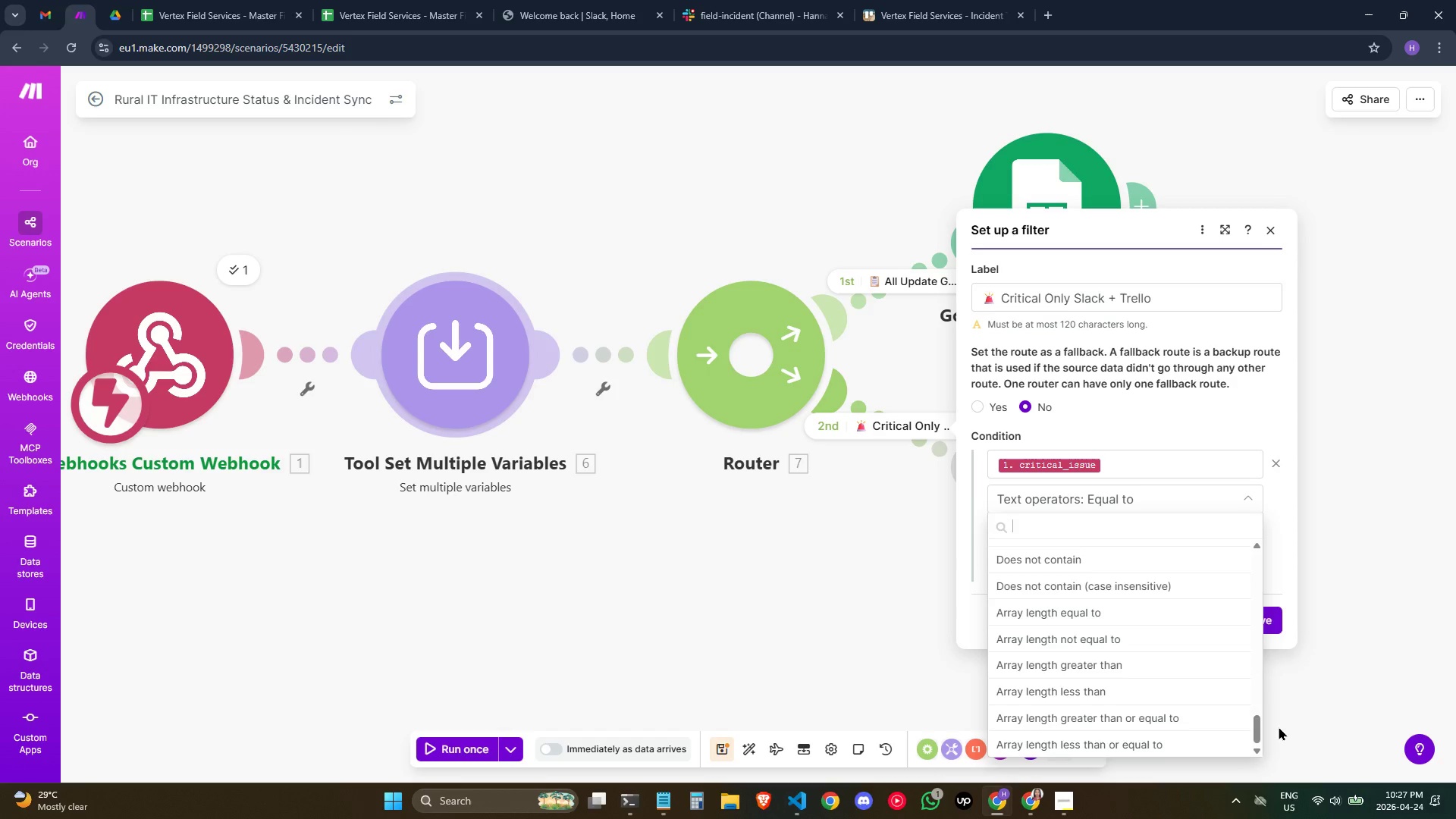 
left_click_drag(start_coordinate=[1256, 729], to_coordinate=[1246, 707])
 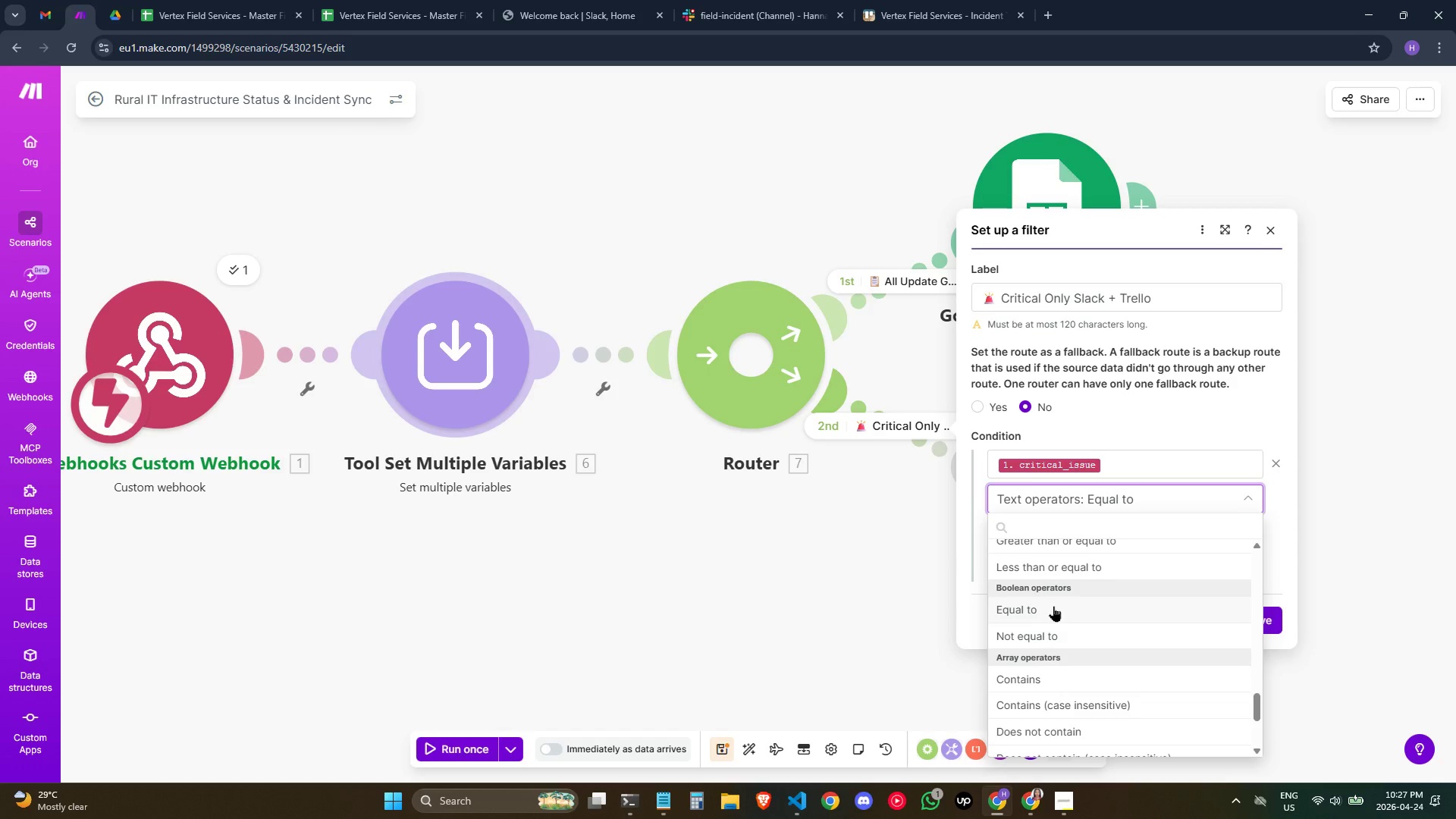 
left_click([1056, 607])
 